 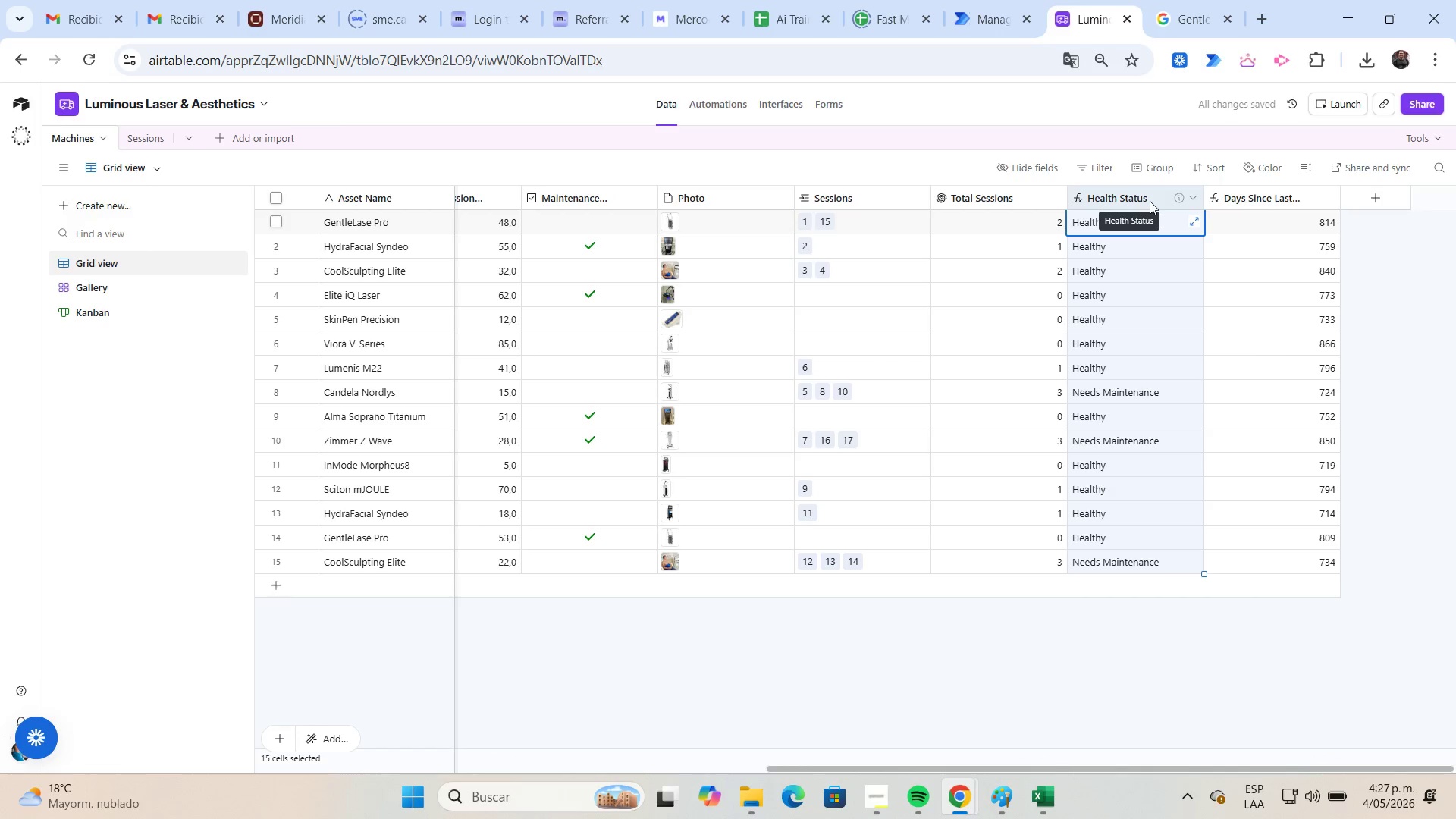 
left_click([1193, 197])
 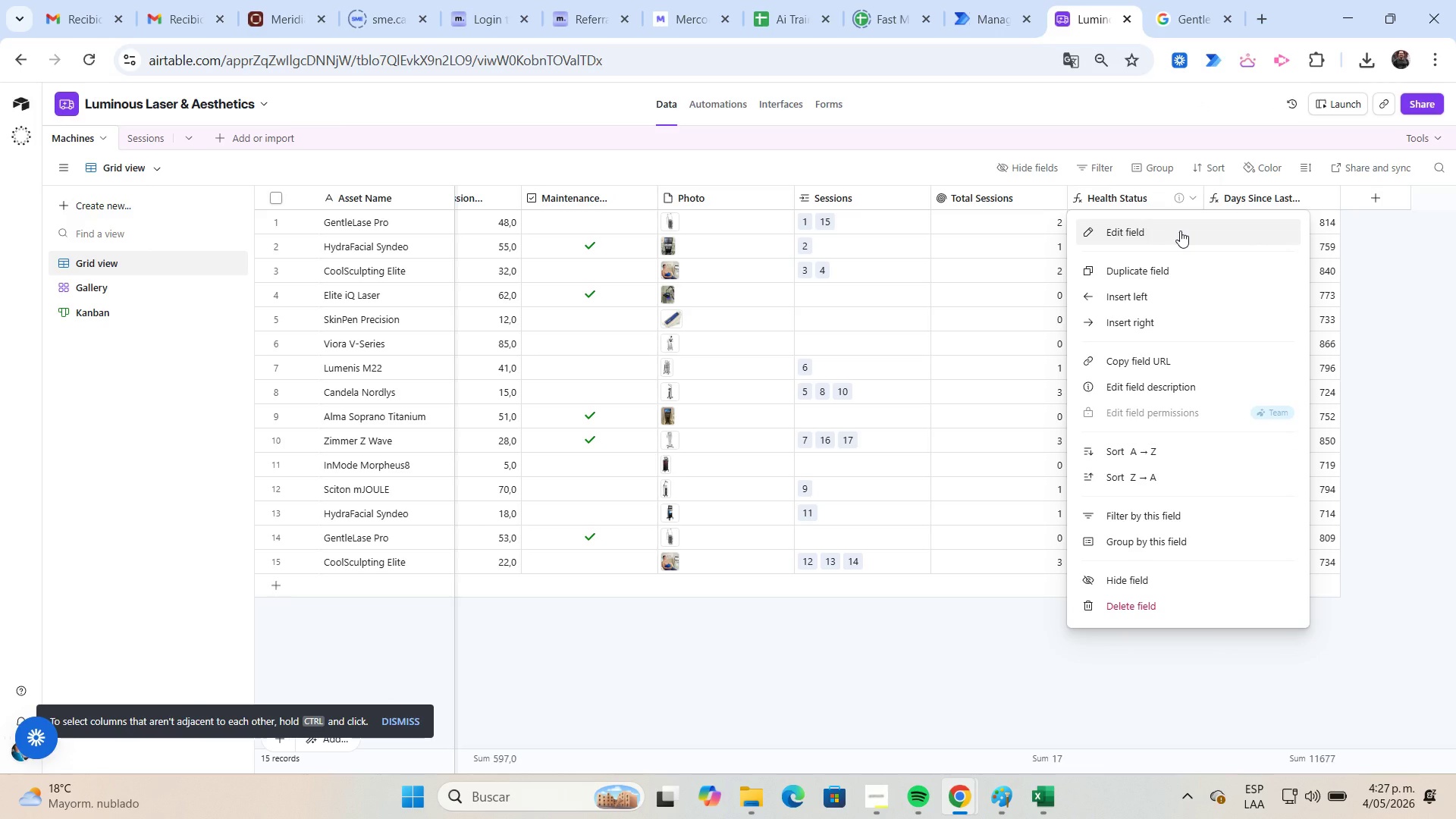 
left_click([1180, 231])
 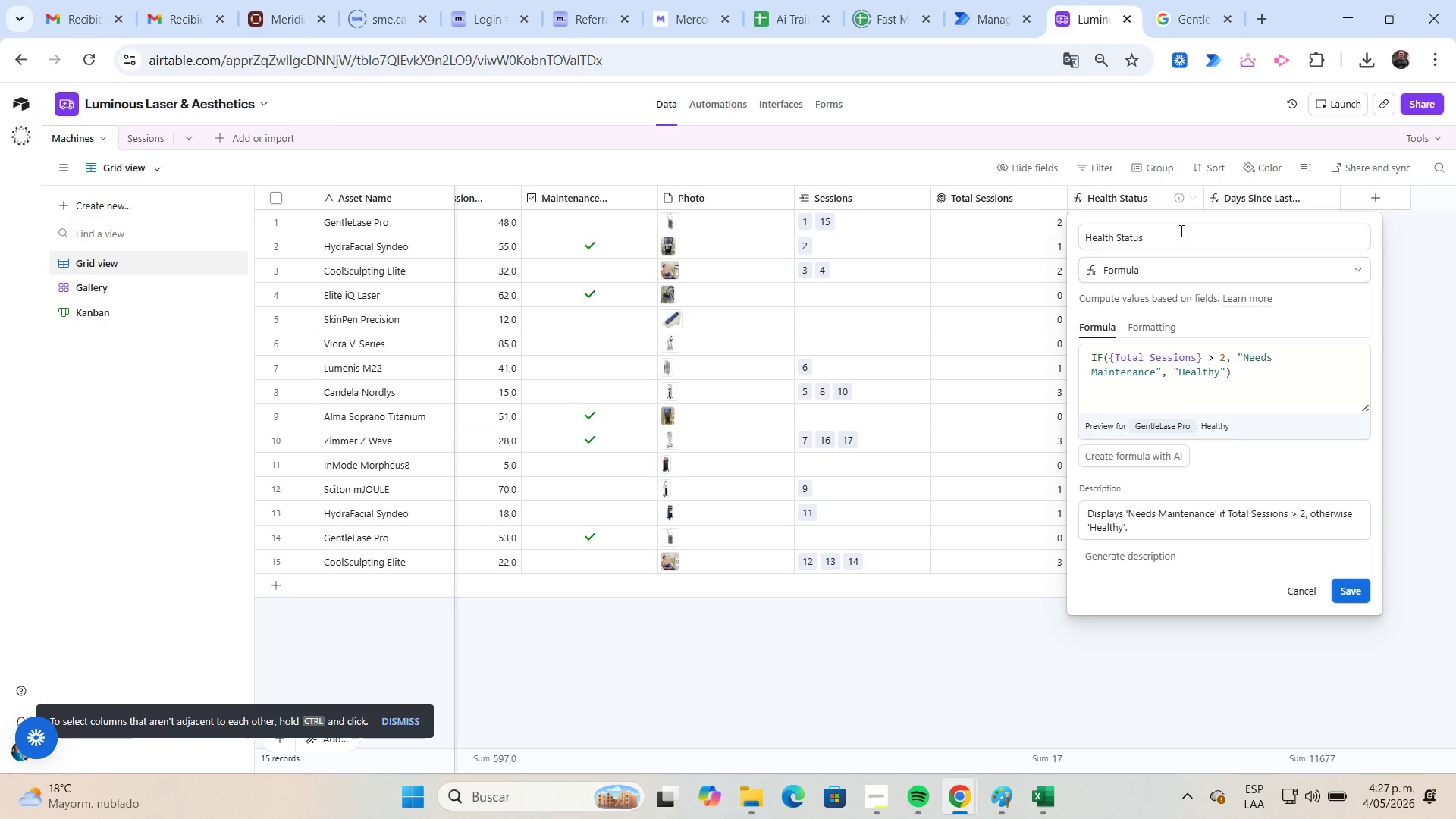 
key(Meta+Shift+S)
 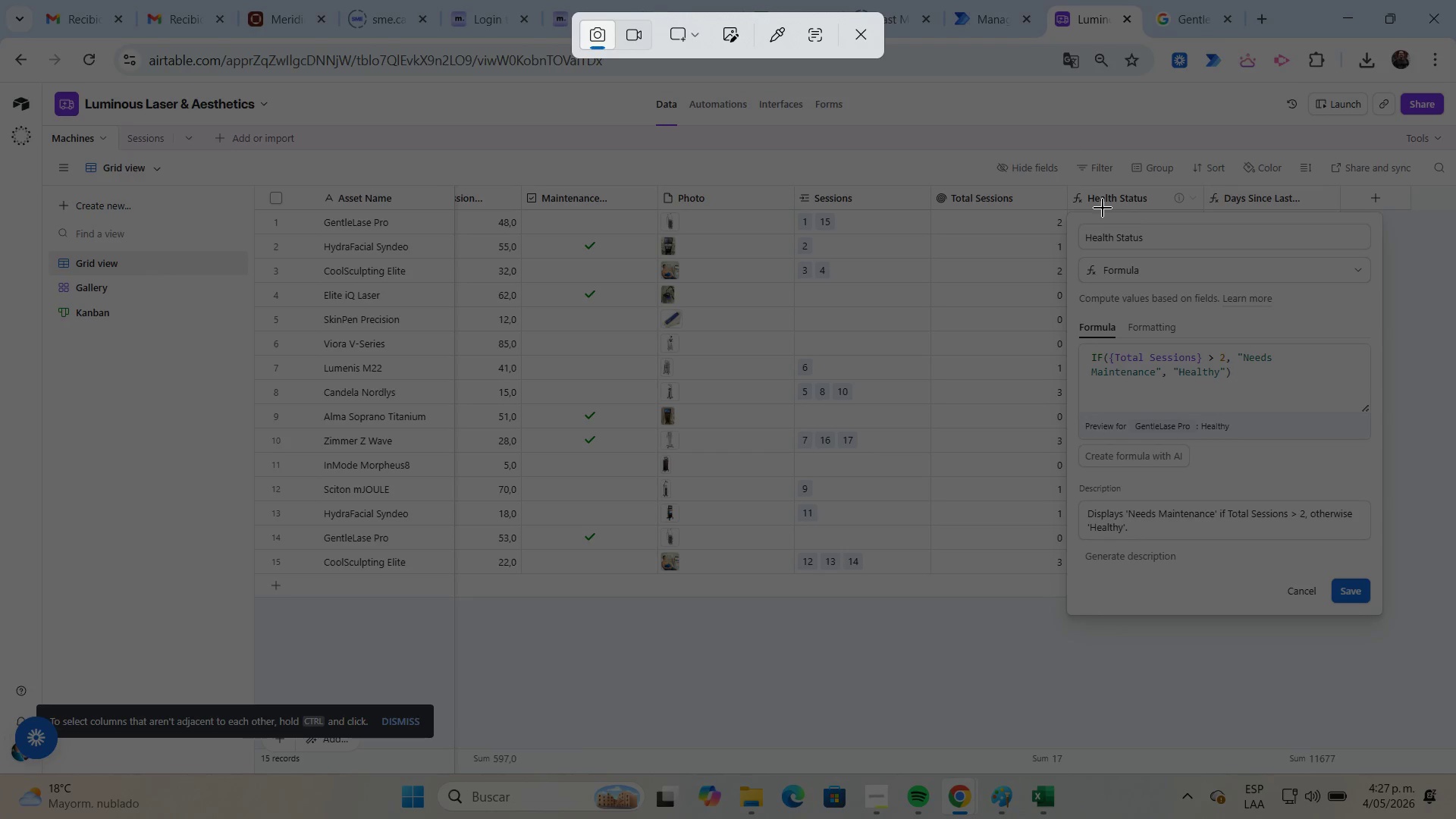 
left_click_drag(start_coordinate=[1062, 181], to_coordinate=[1394, 631])
 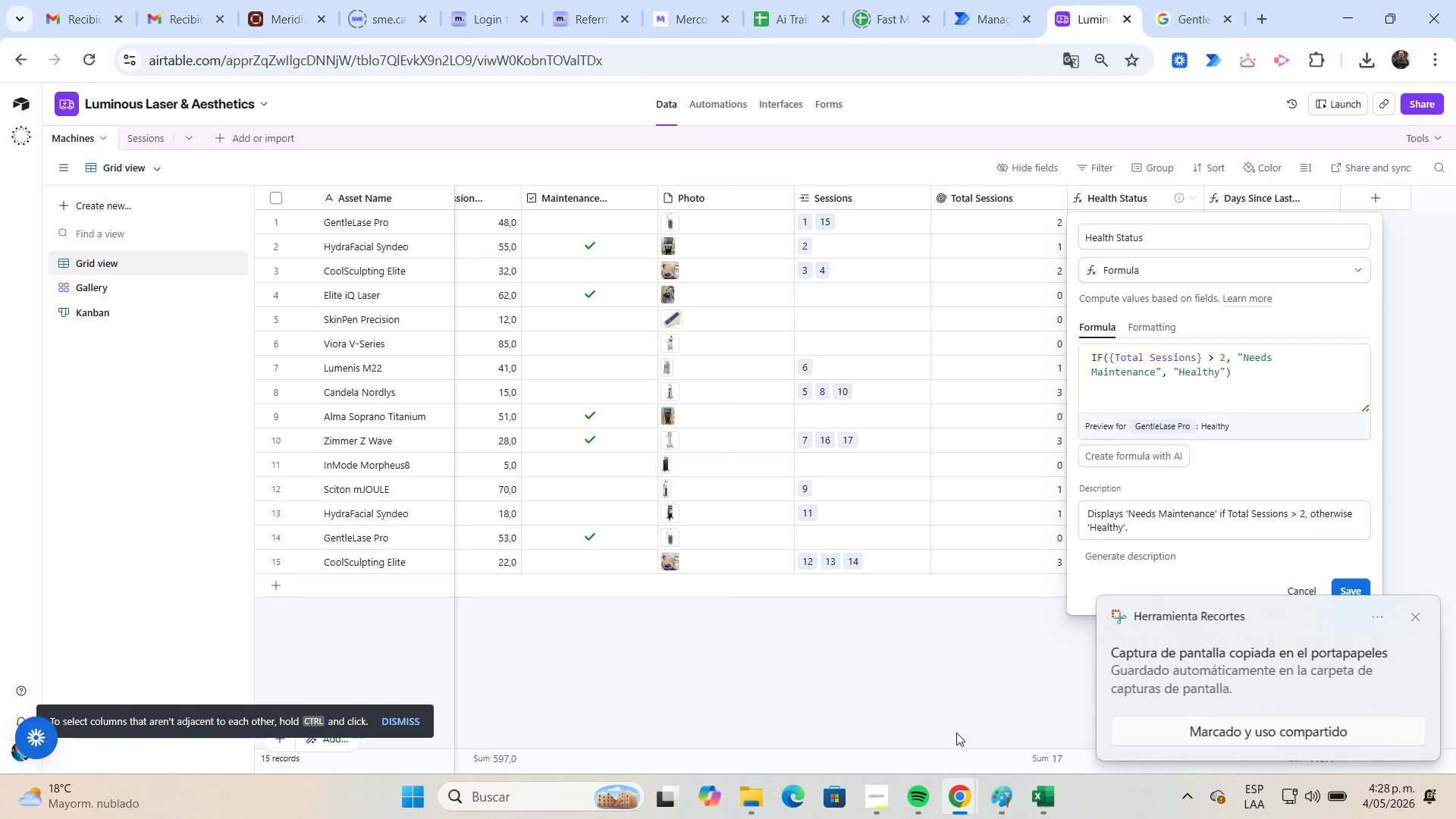 
left_click([1010, 797])
 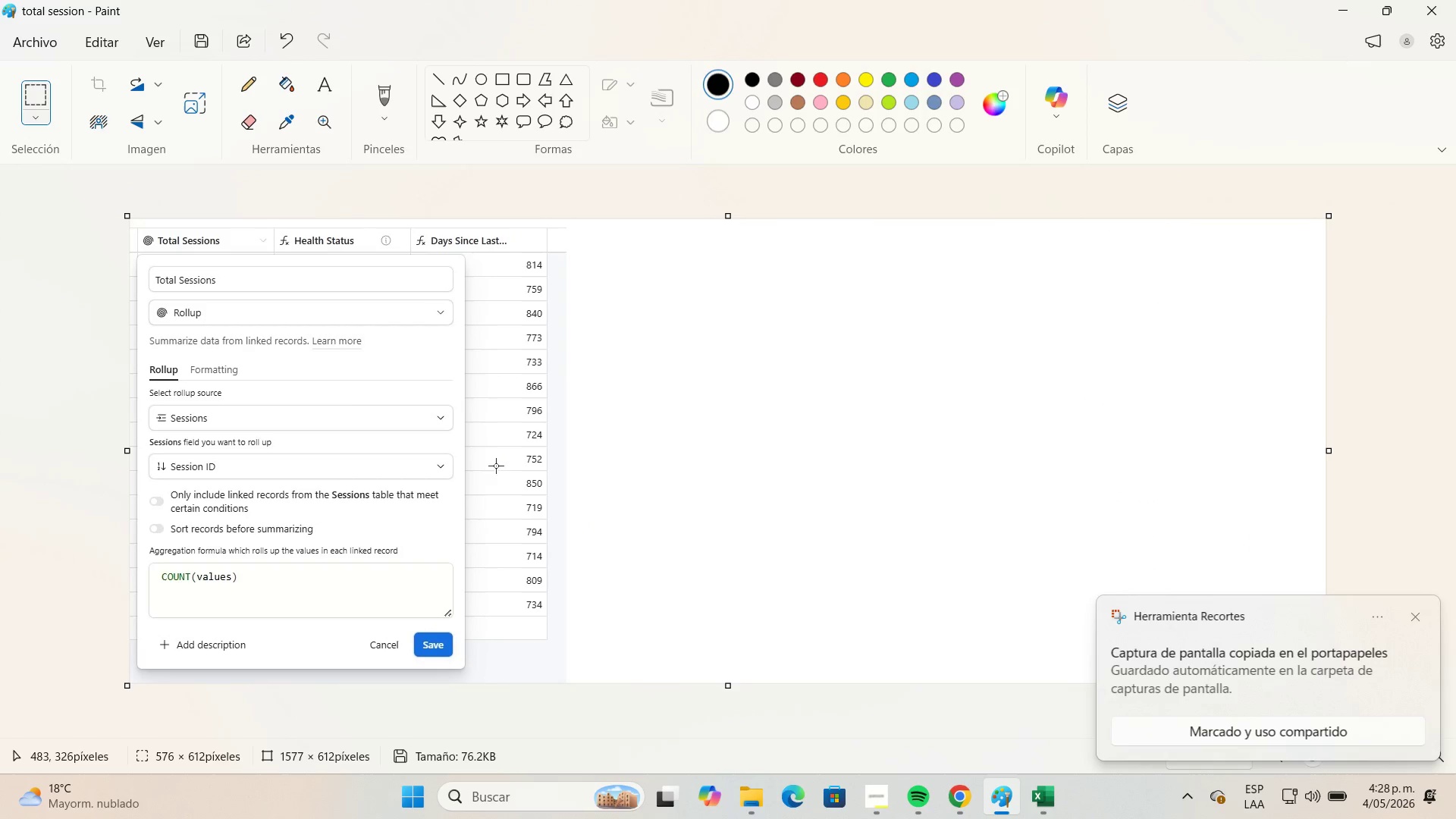 
key(Control+V)
 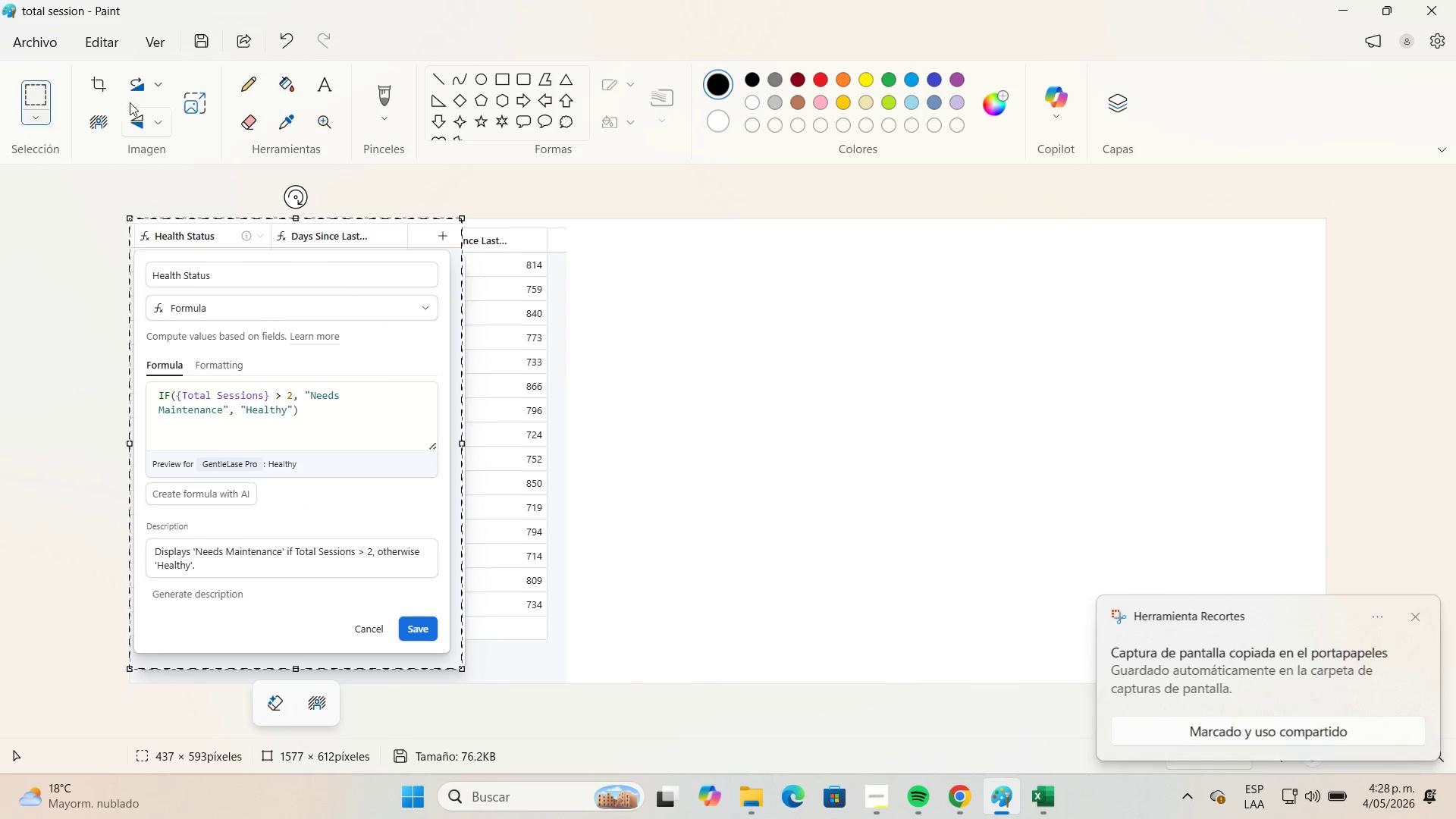 
left_click([50, 42])
 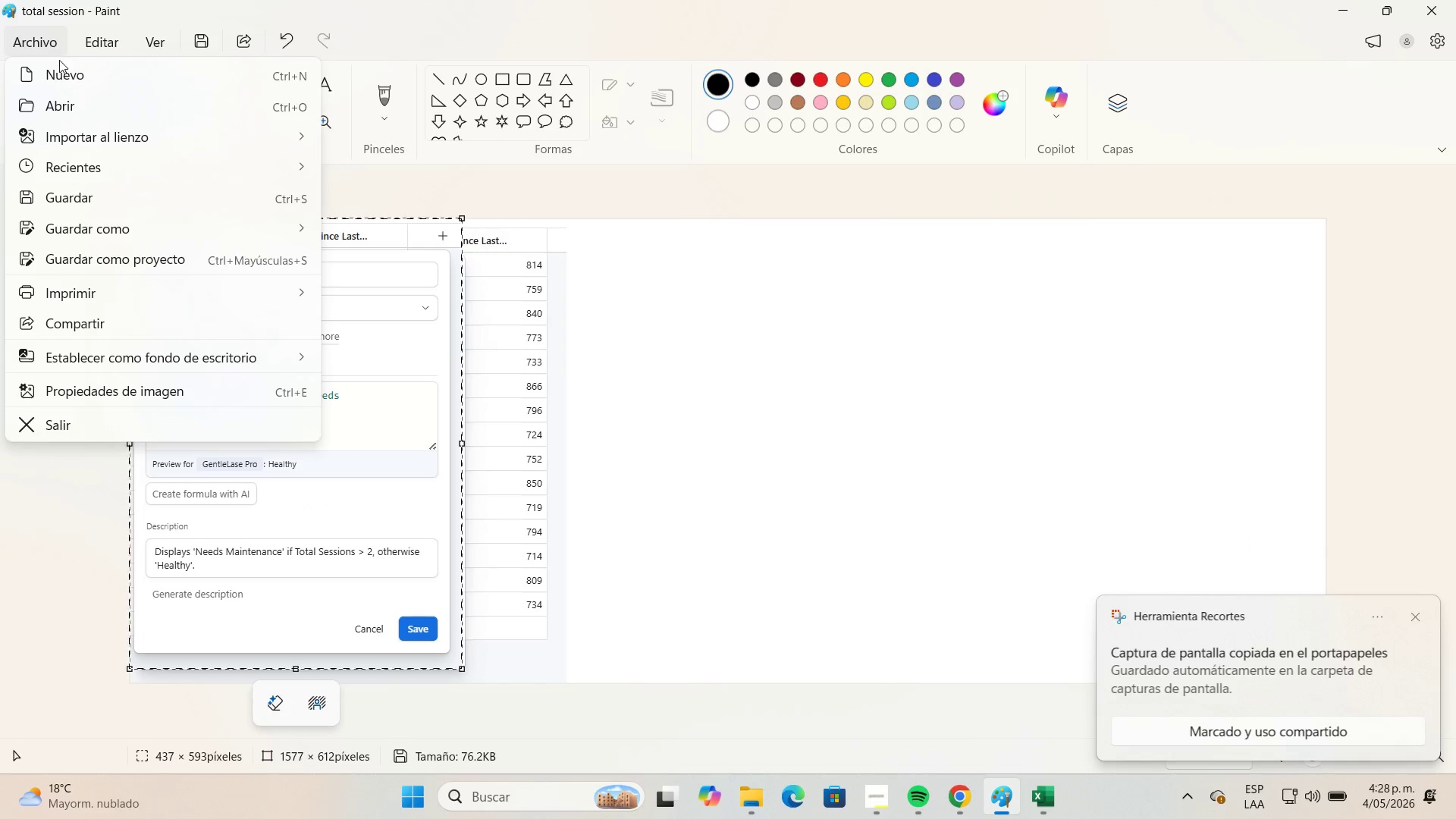 
left_click([63, 70])
 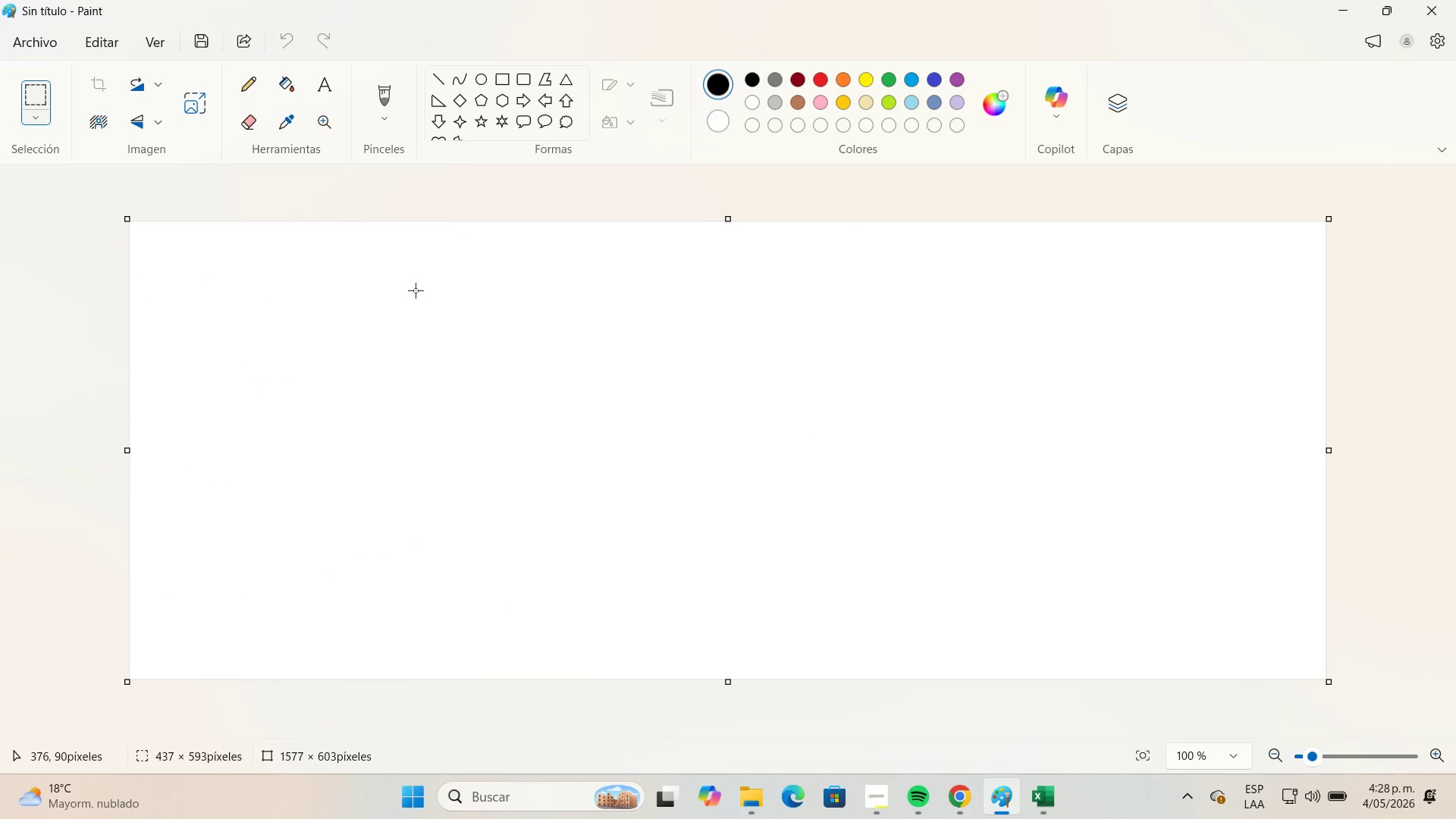 
key(Control+V)
 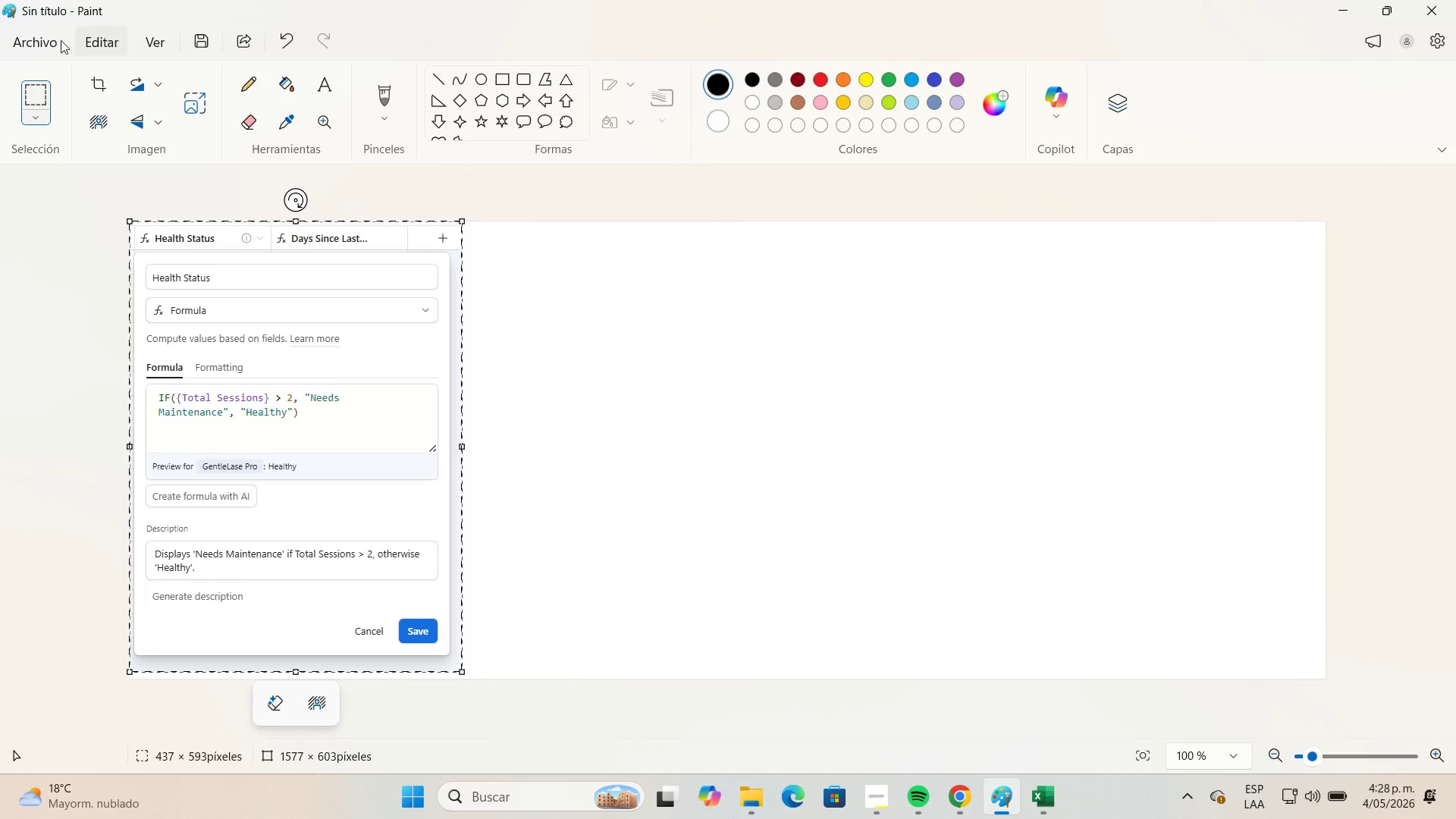 
left_click([48, 39])
 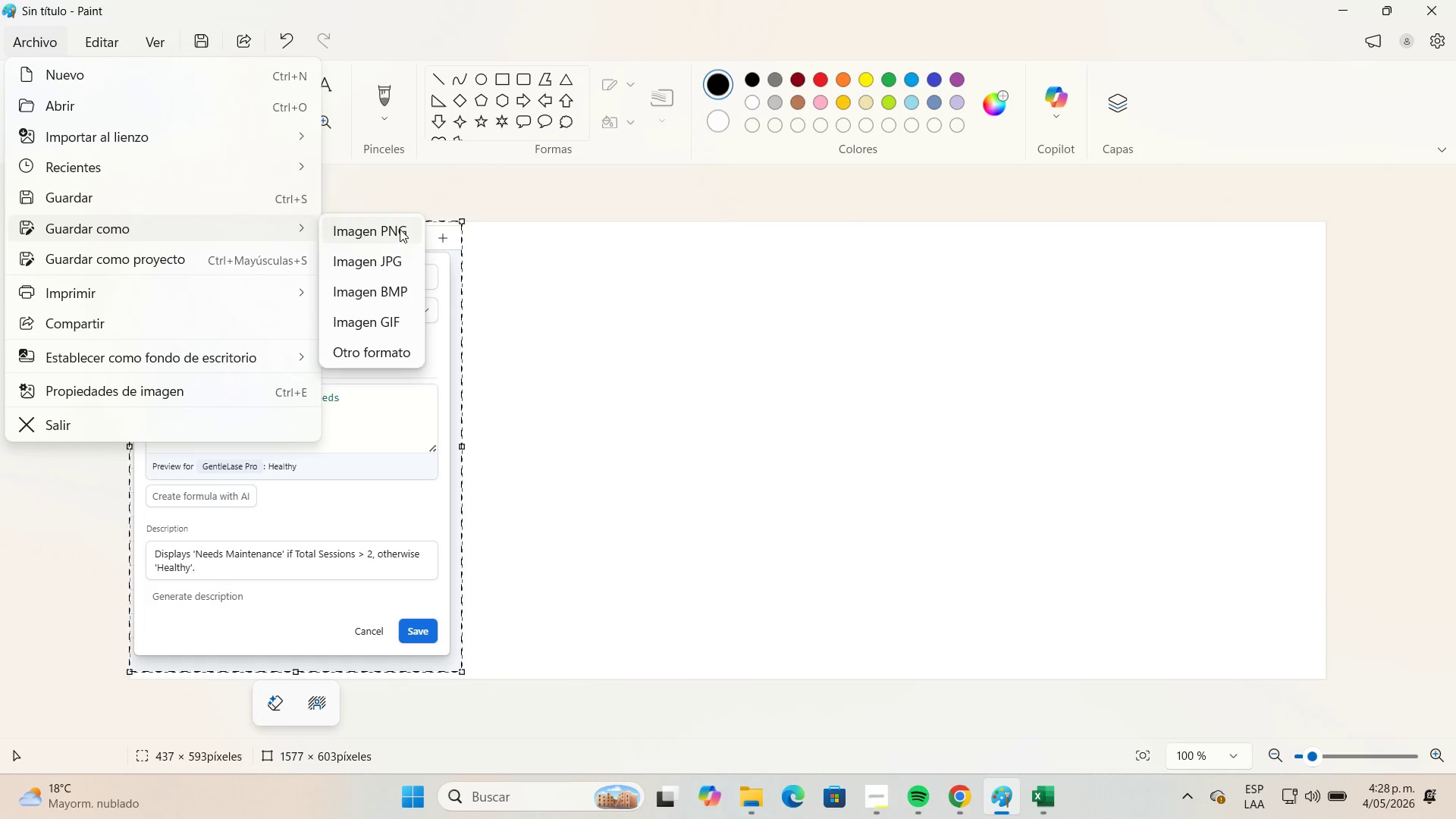 
left_click([398, 254])
 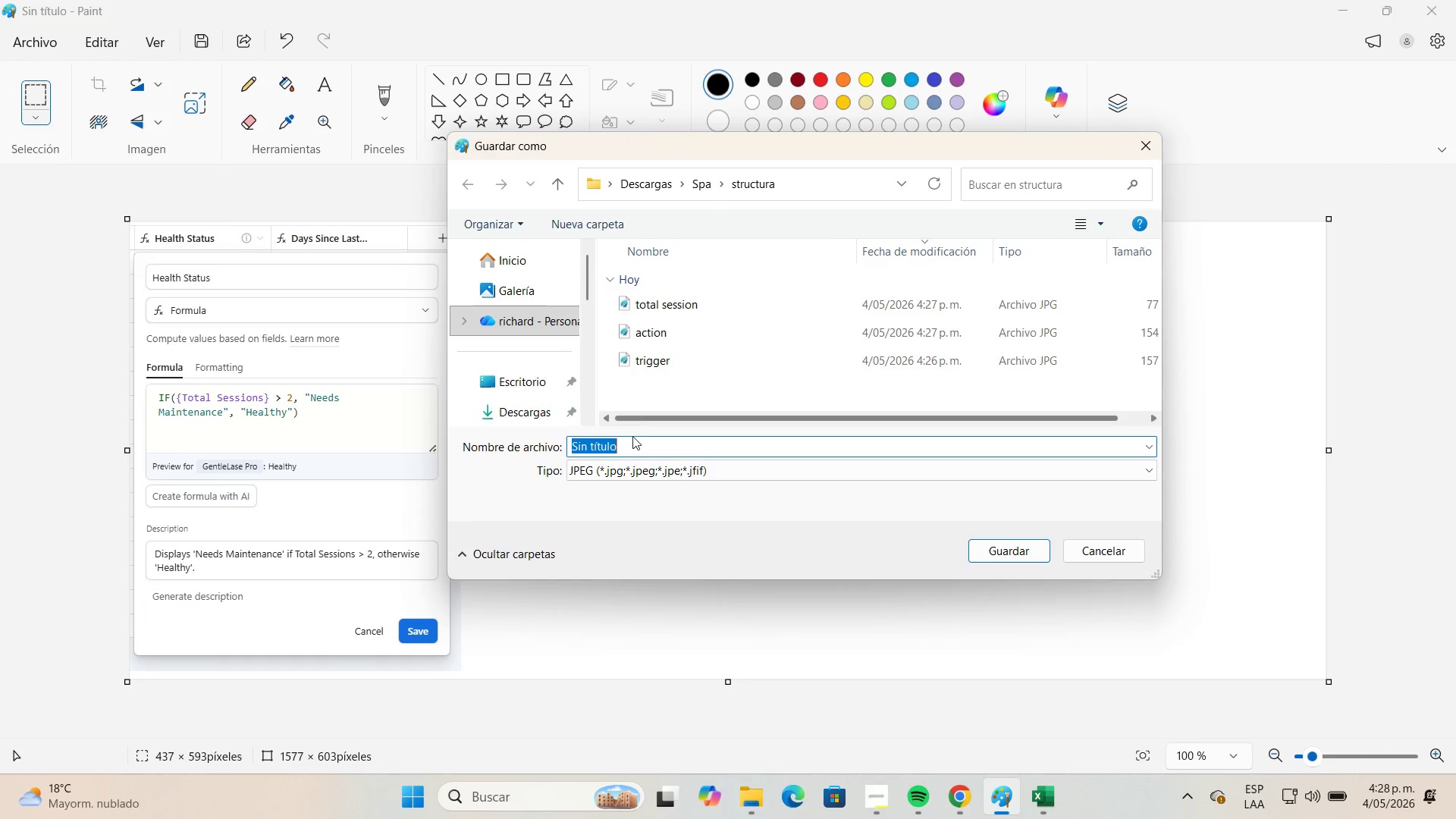 
type(status)
 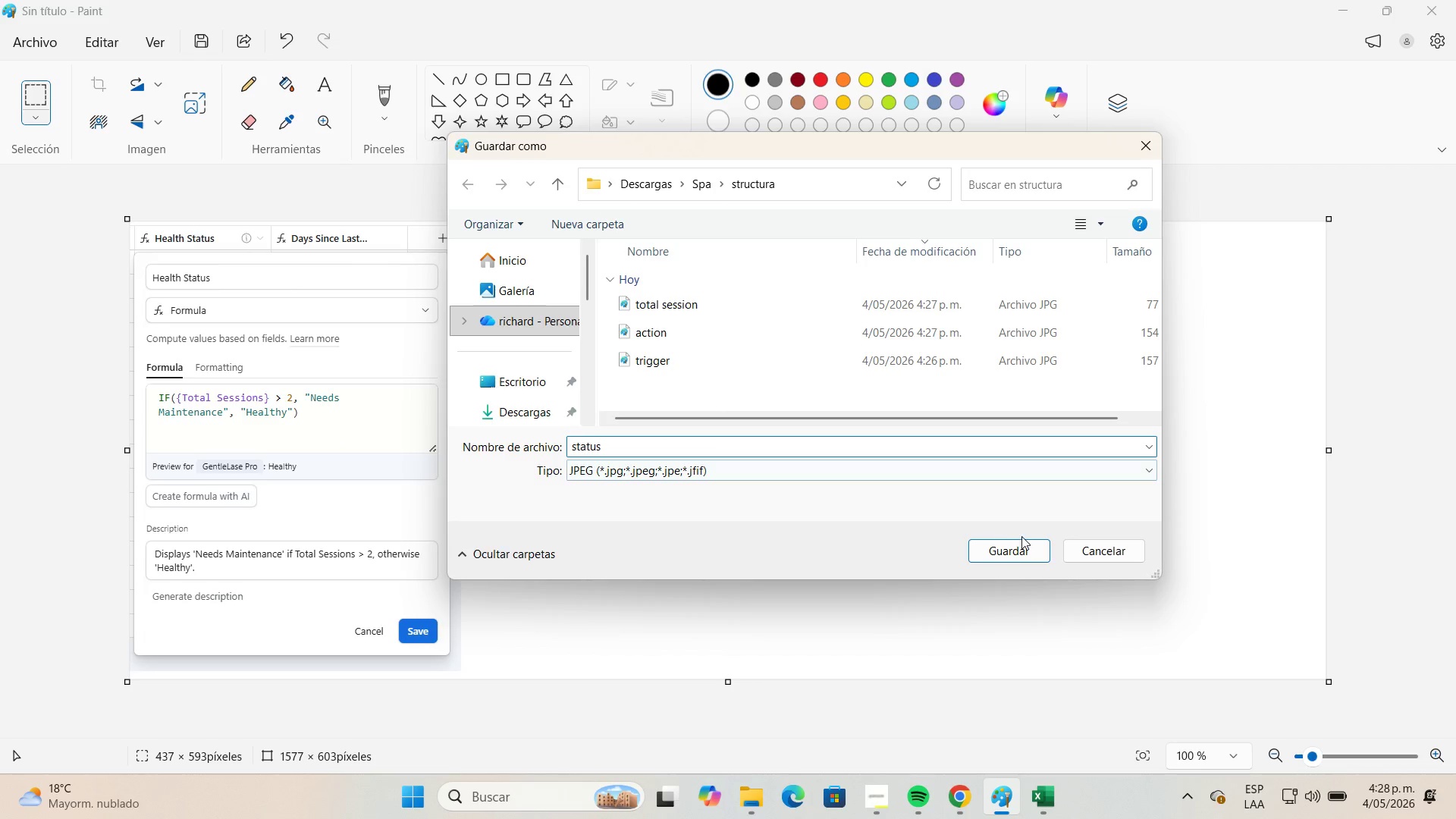 
left_click([1026, 545])
 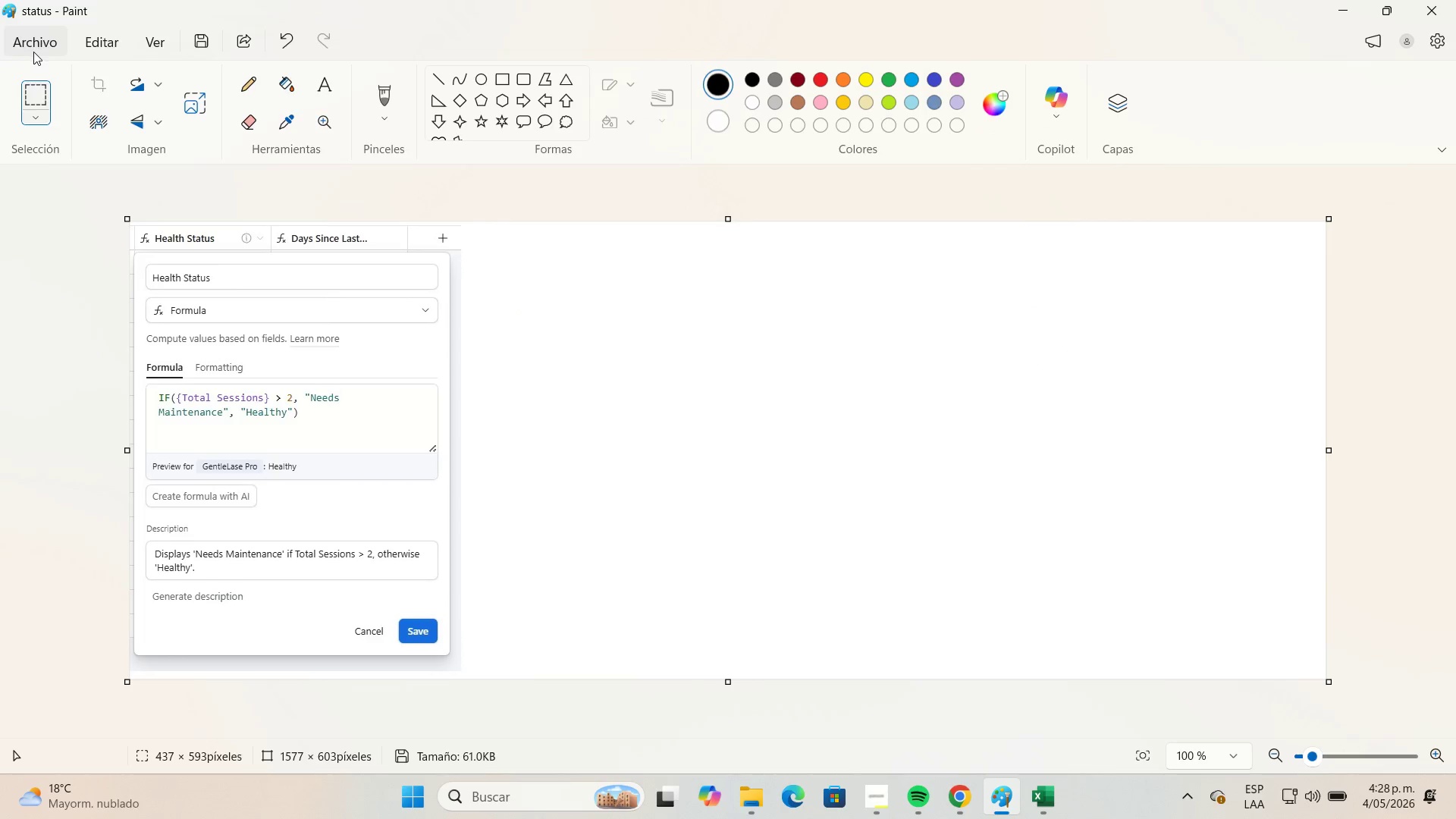 
left_click([67, 77])
 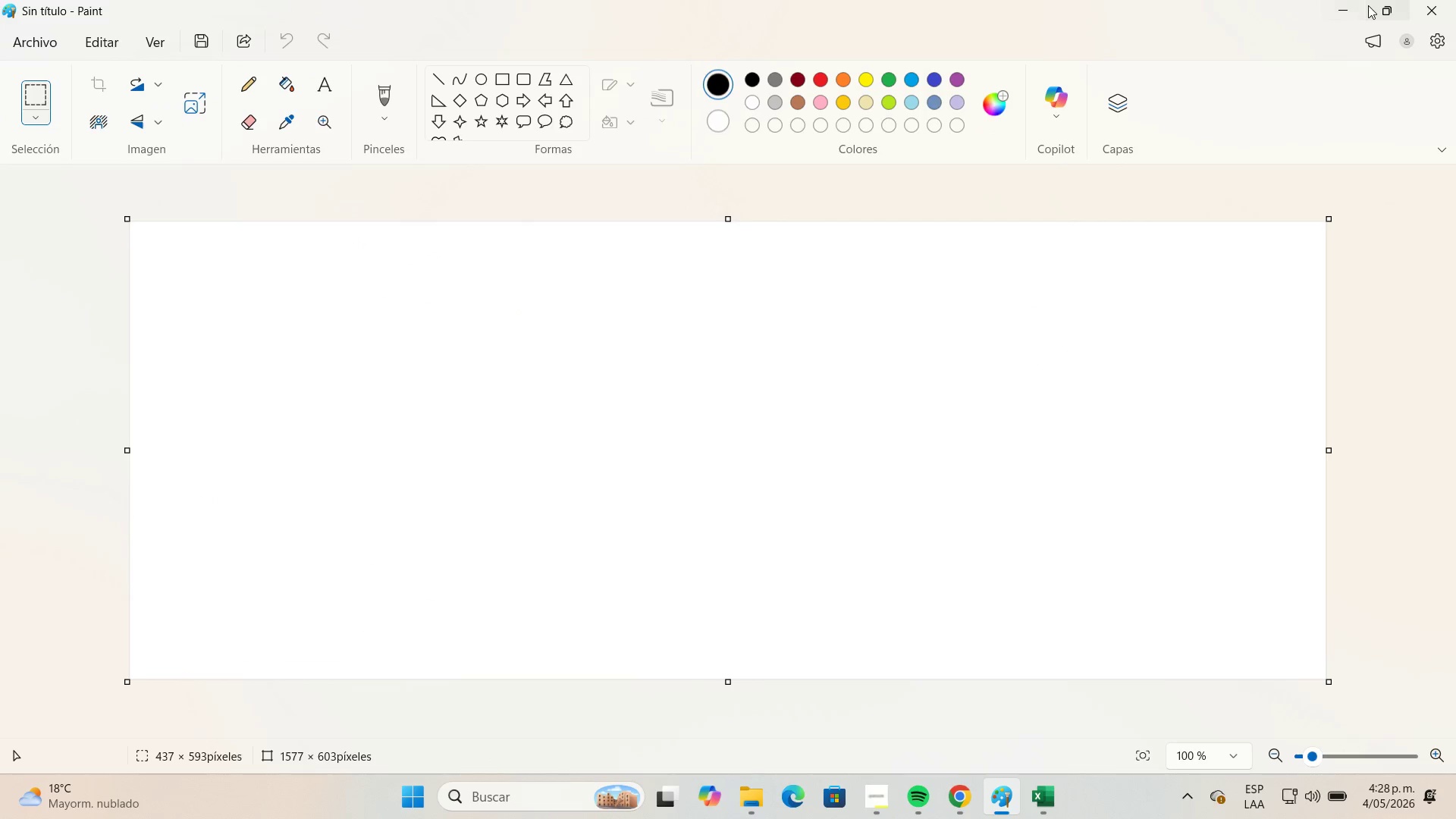 
left_click([1338, 11])
 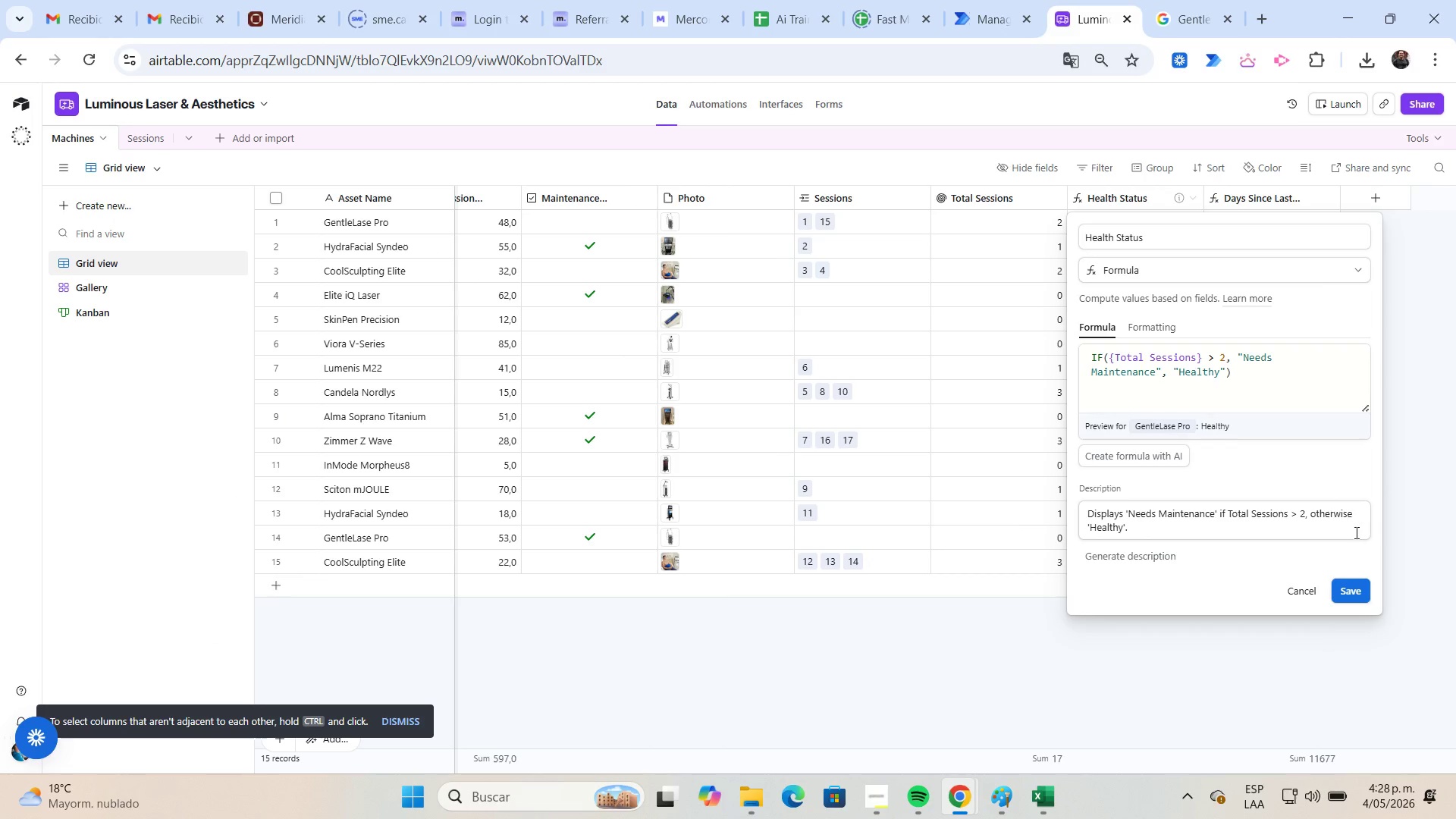 
left_click([1350, 588])
 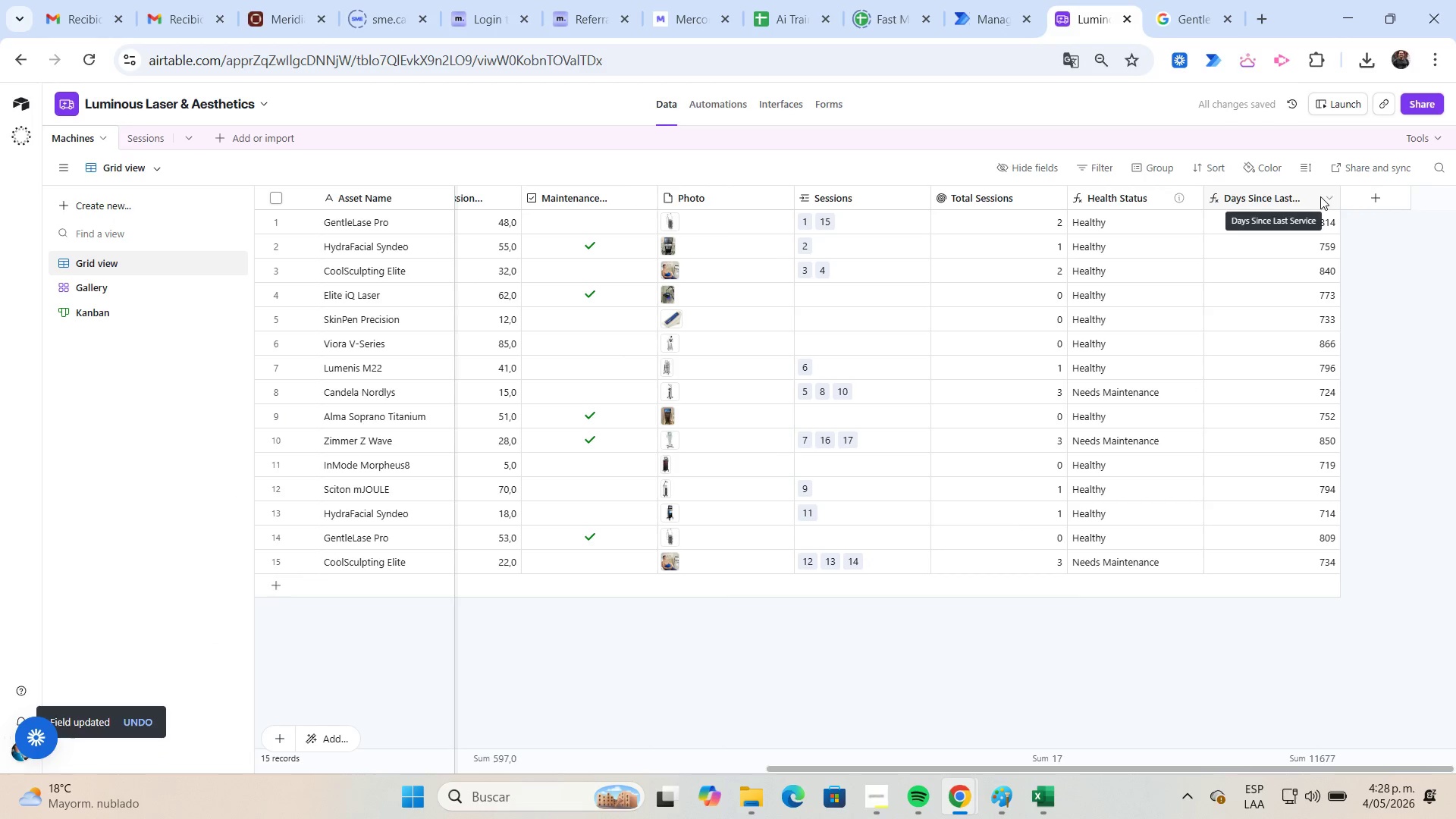 
left_click([1323, 197])
 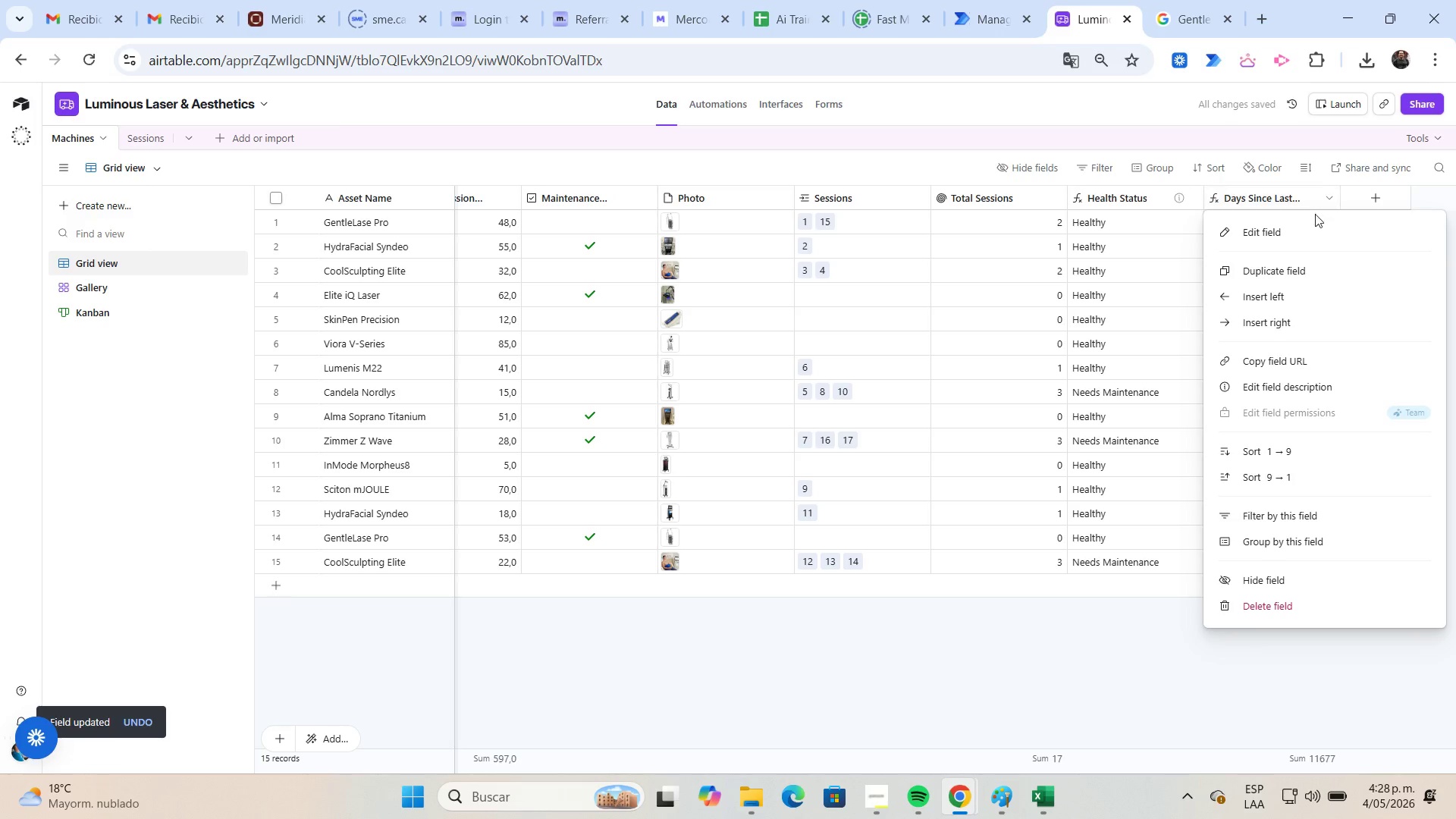 
left_click([1313, 231])
 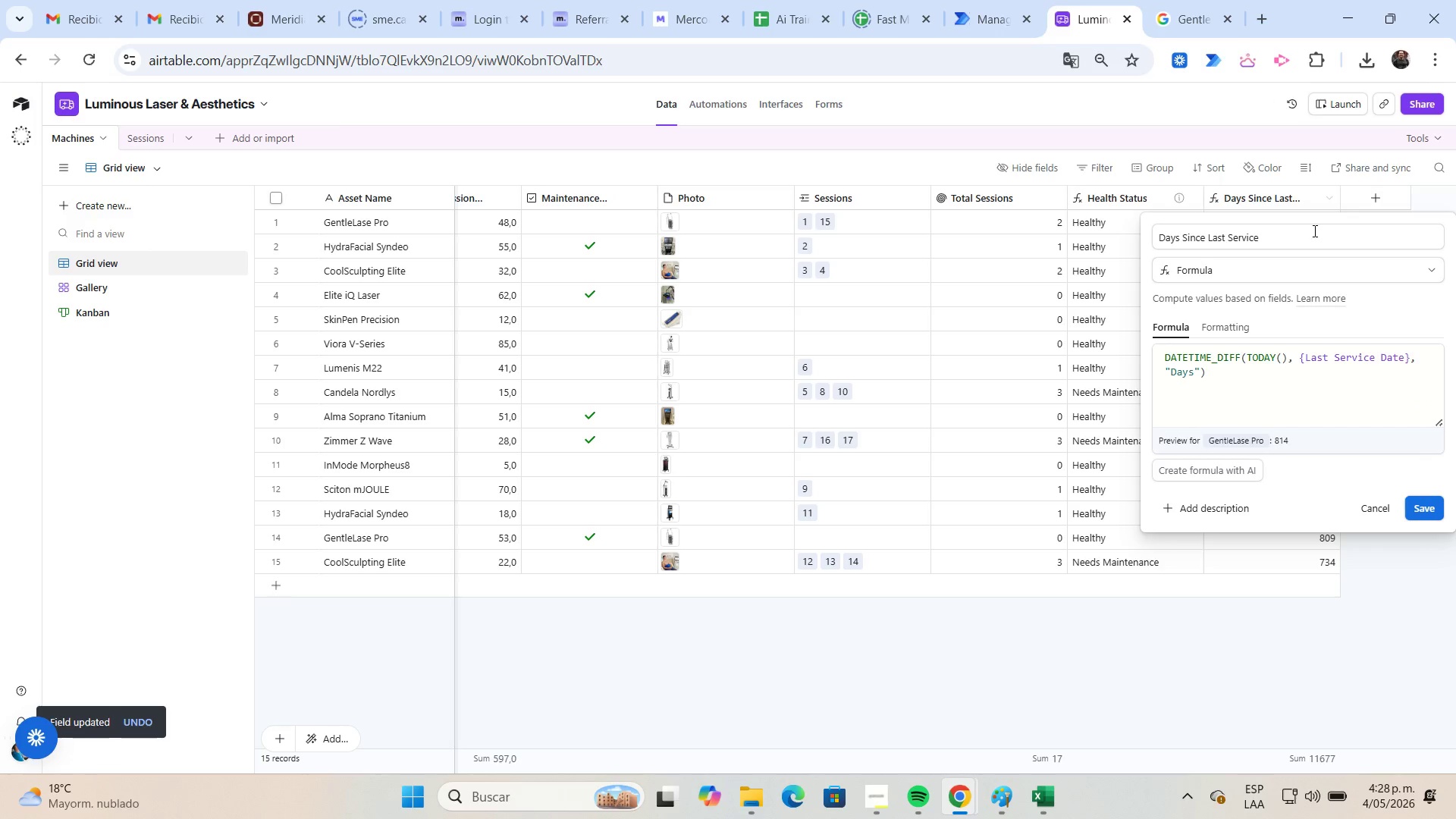 
key(Meta+Shift+S)
 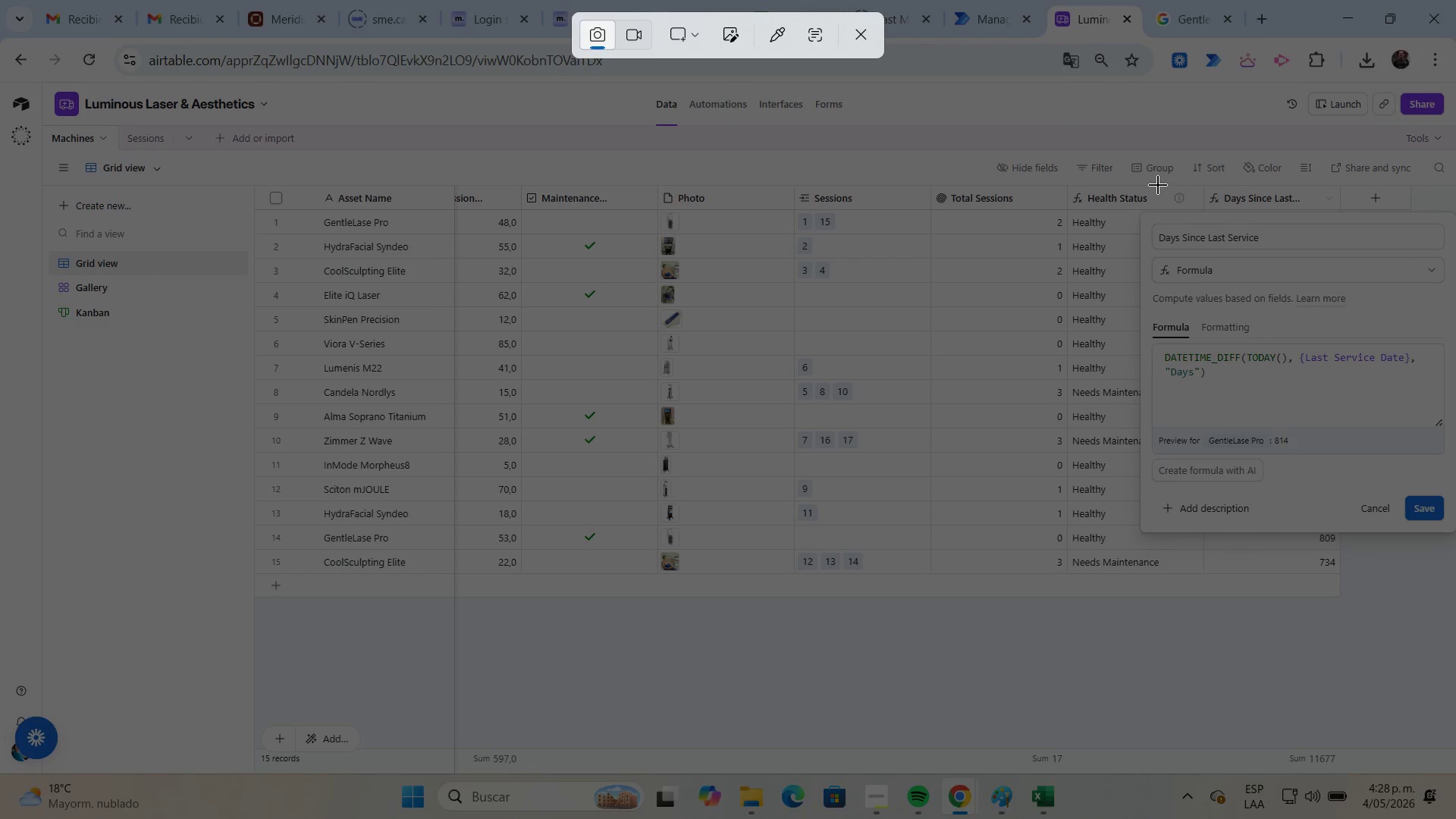 
left_click_drag(start_coordinate=[1131, 187], to_coordinate=[1455, 540])
 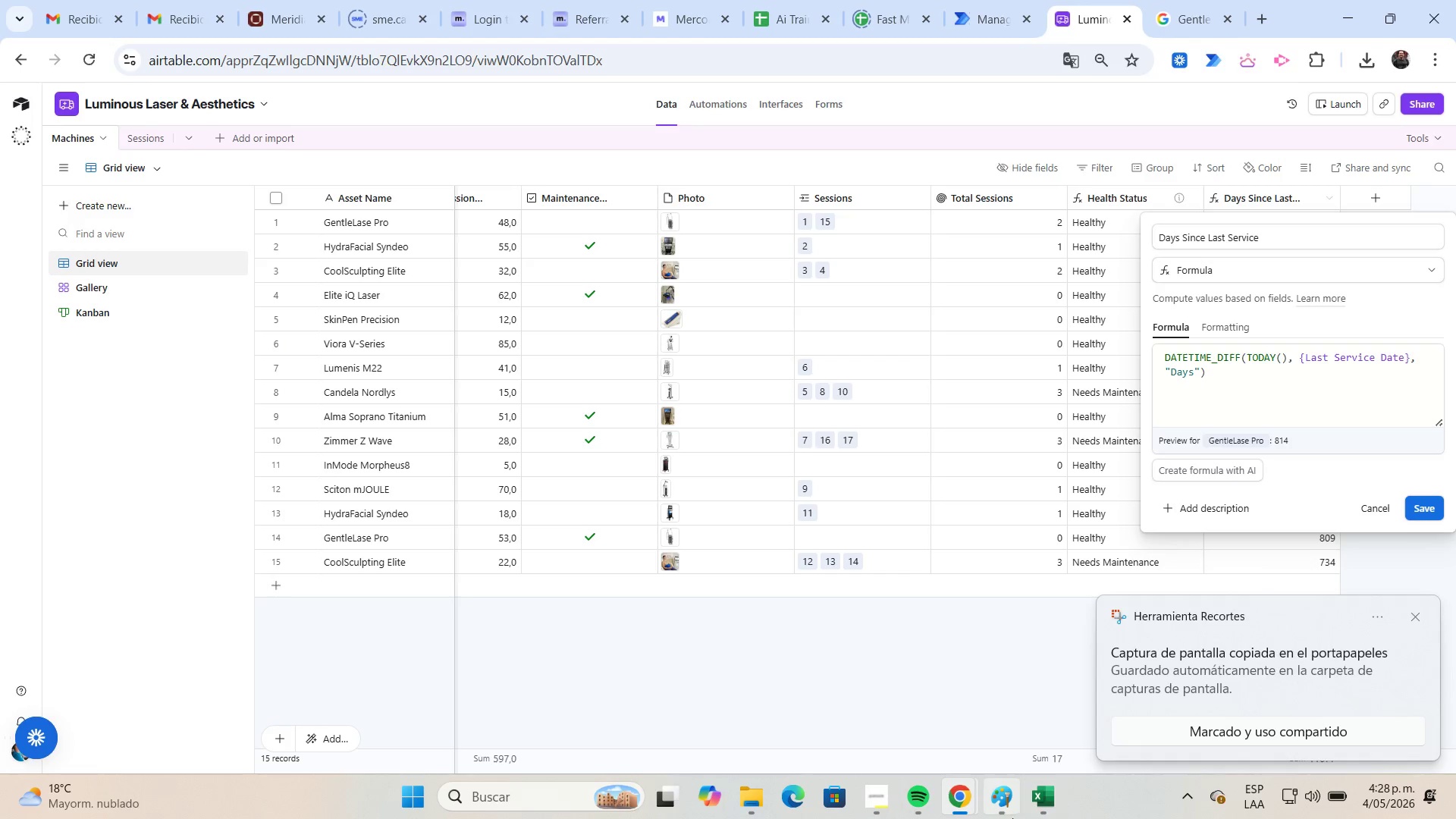 
left_click([1003, 813])
 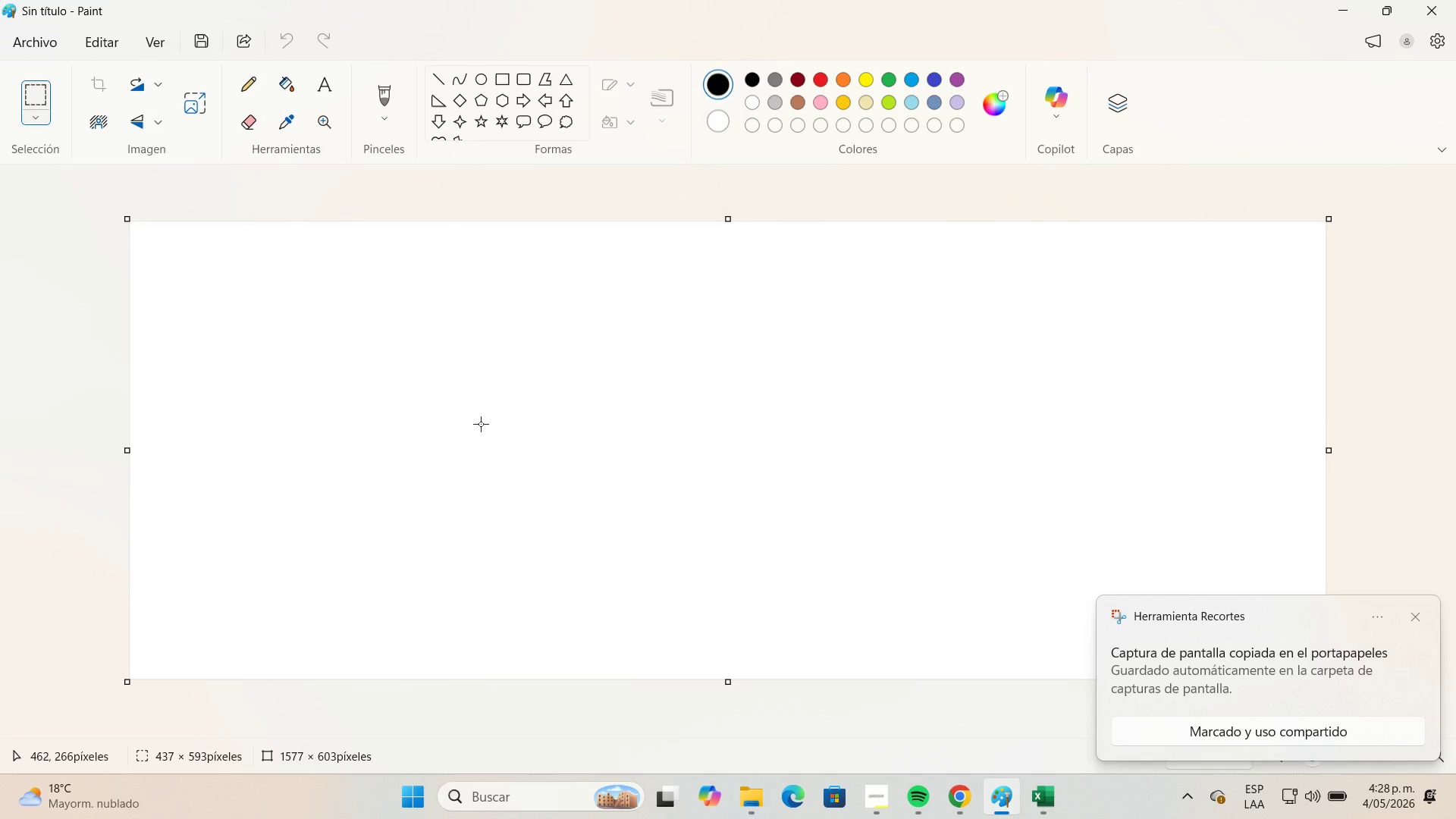 
key(Control+V)
 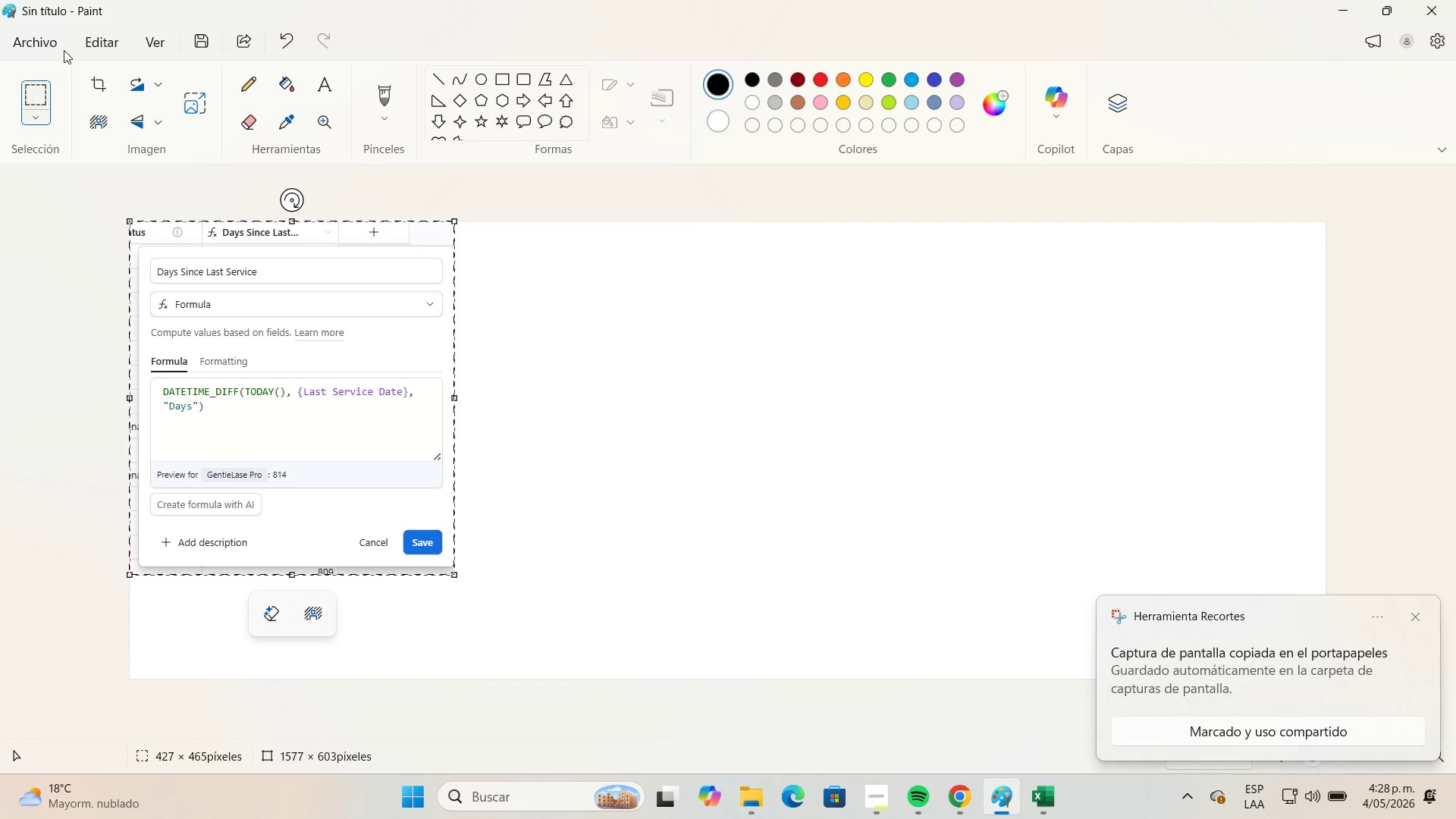 
left_click([60, 47])
 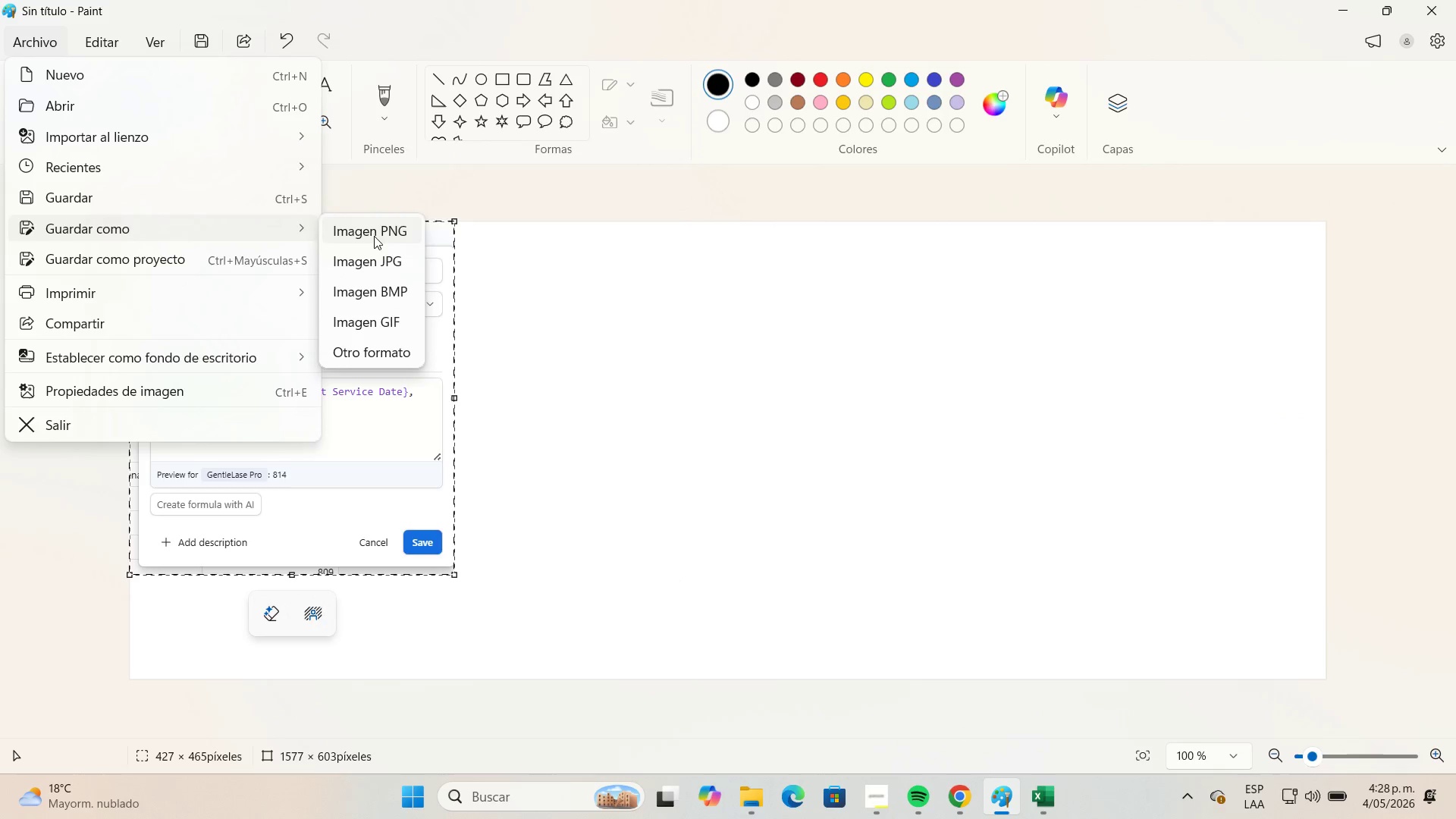 
left_click([413, 264])
 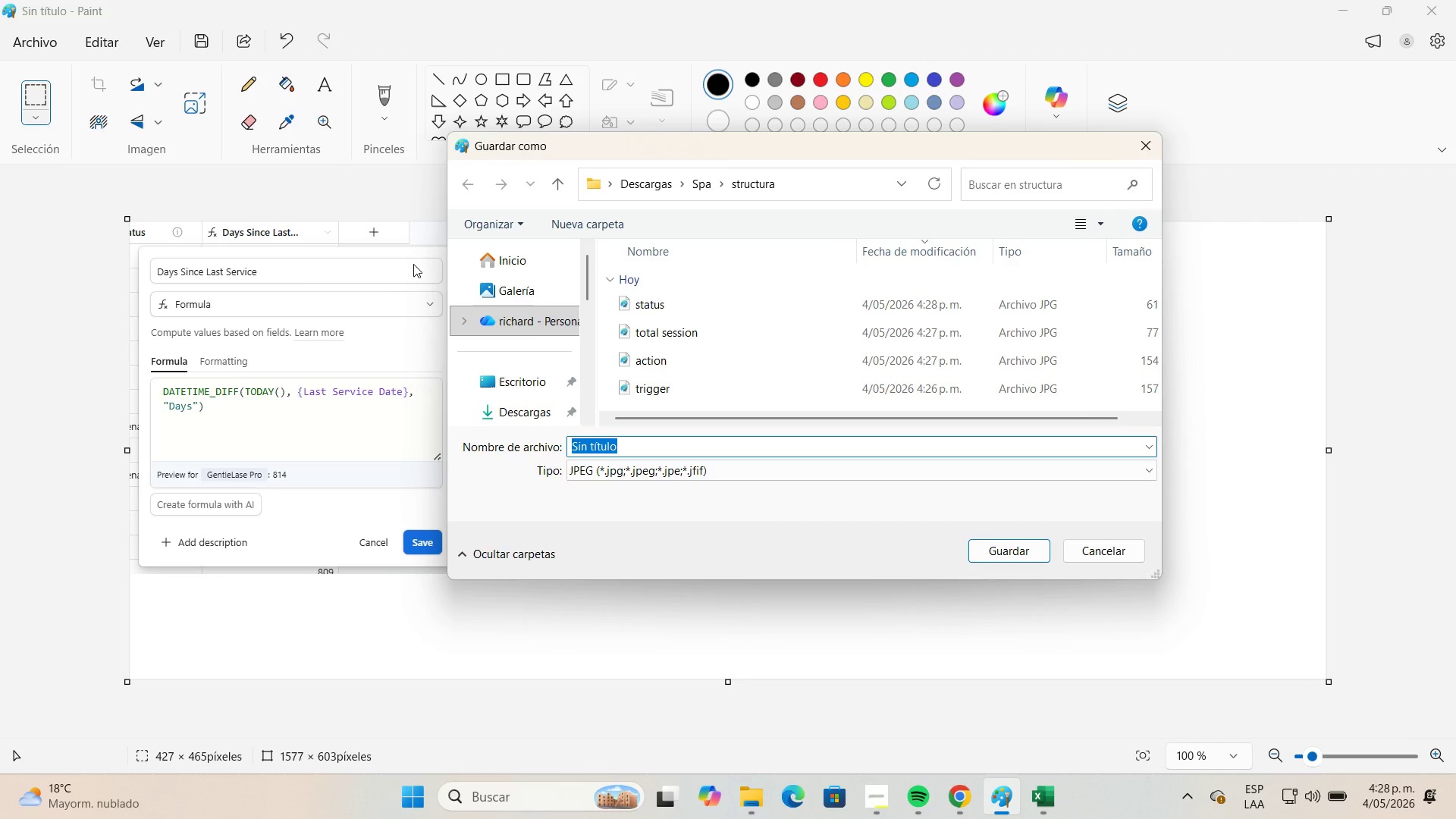 
type(last service)
 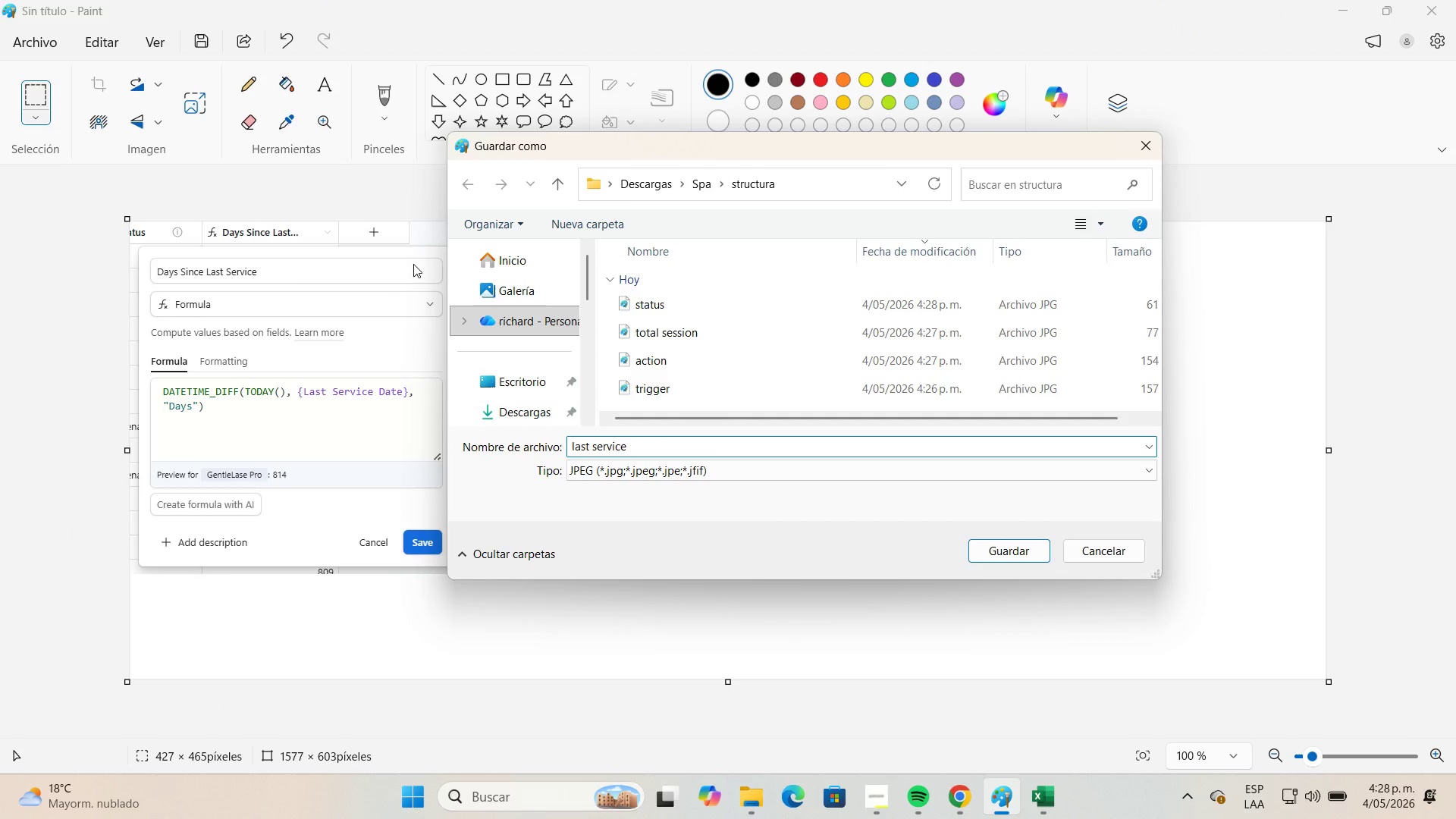 
key(Enter)
 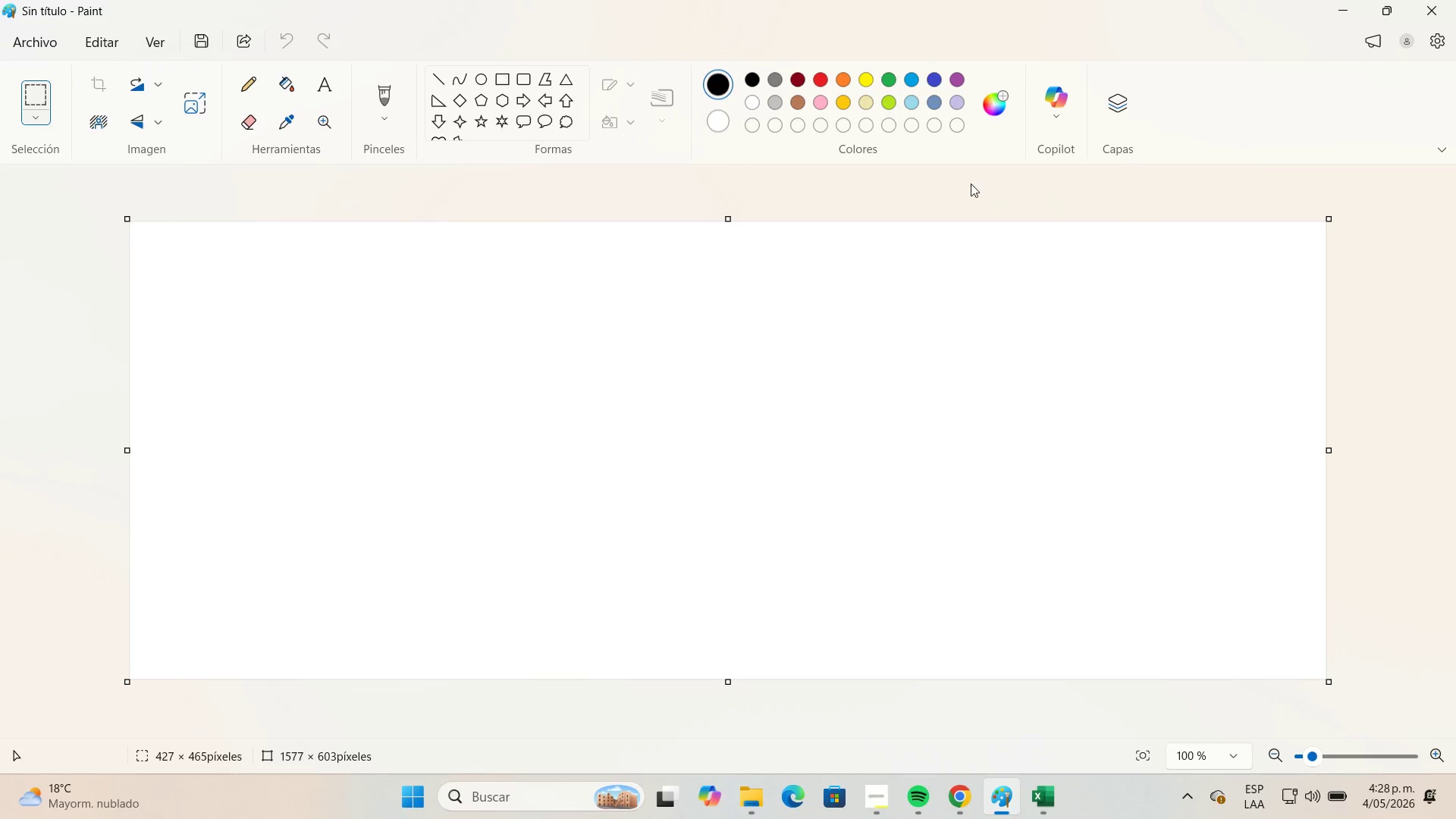 
wait(5.42)
 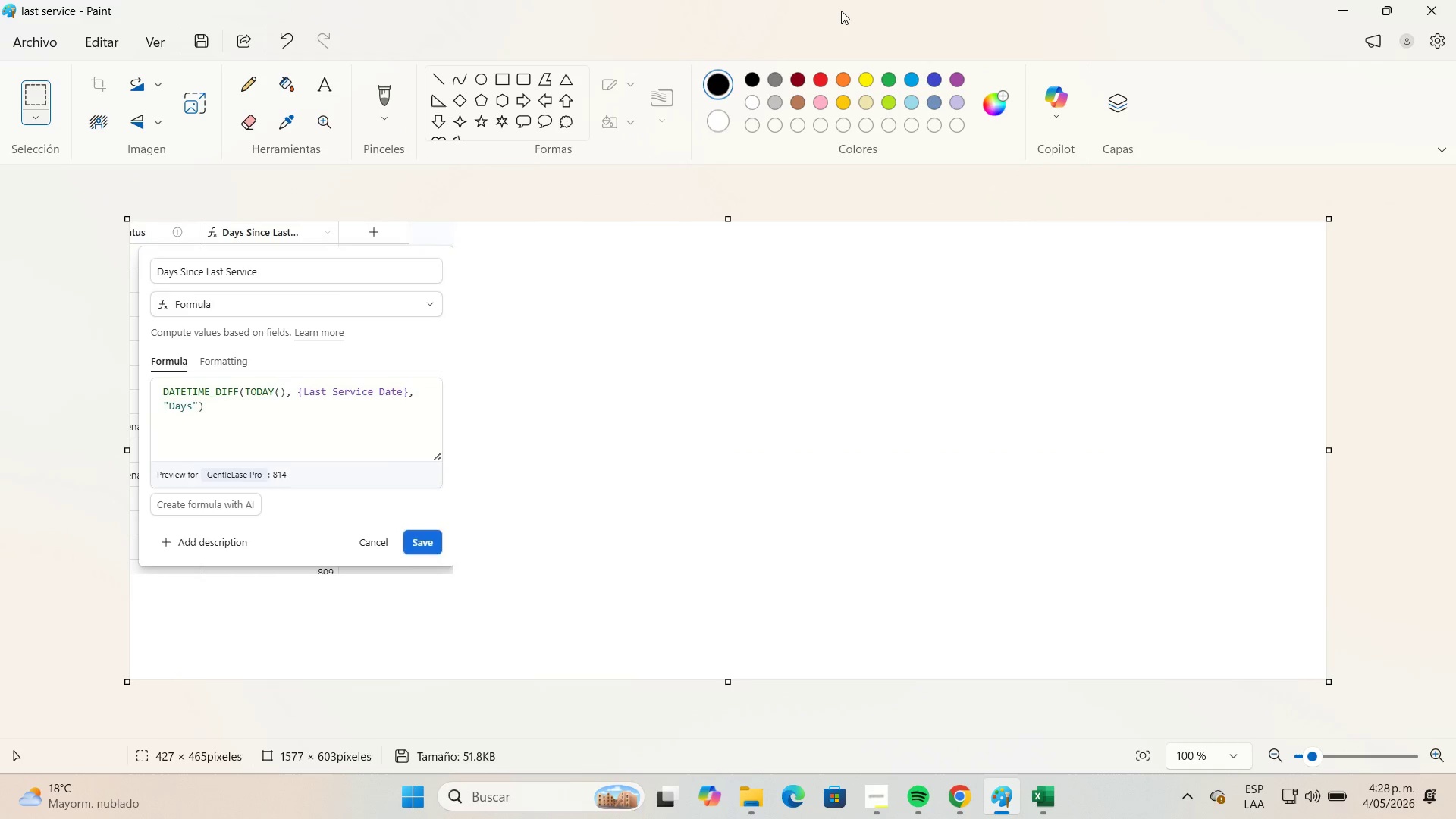 
left_click([1344, 16])
 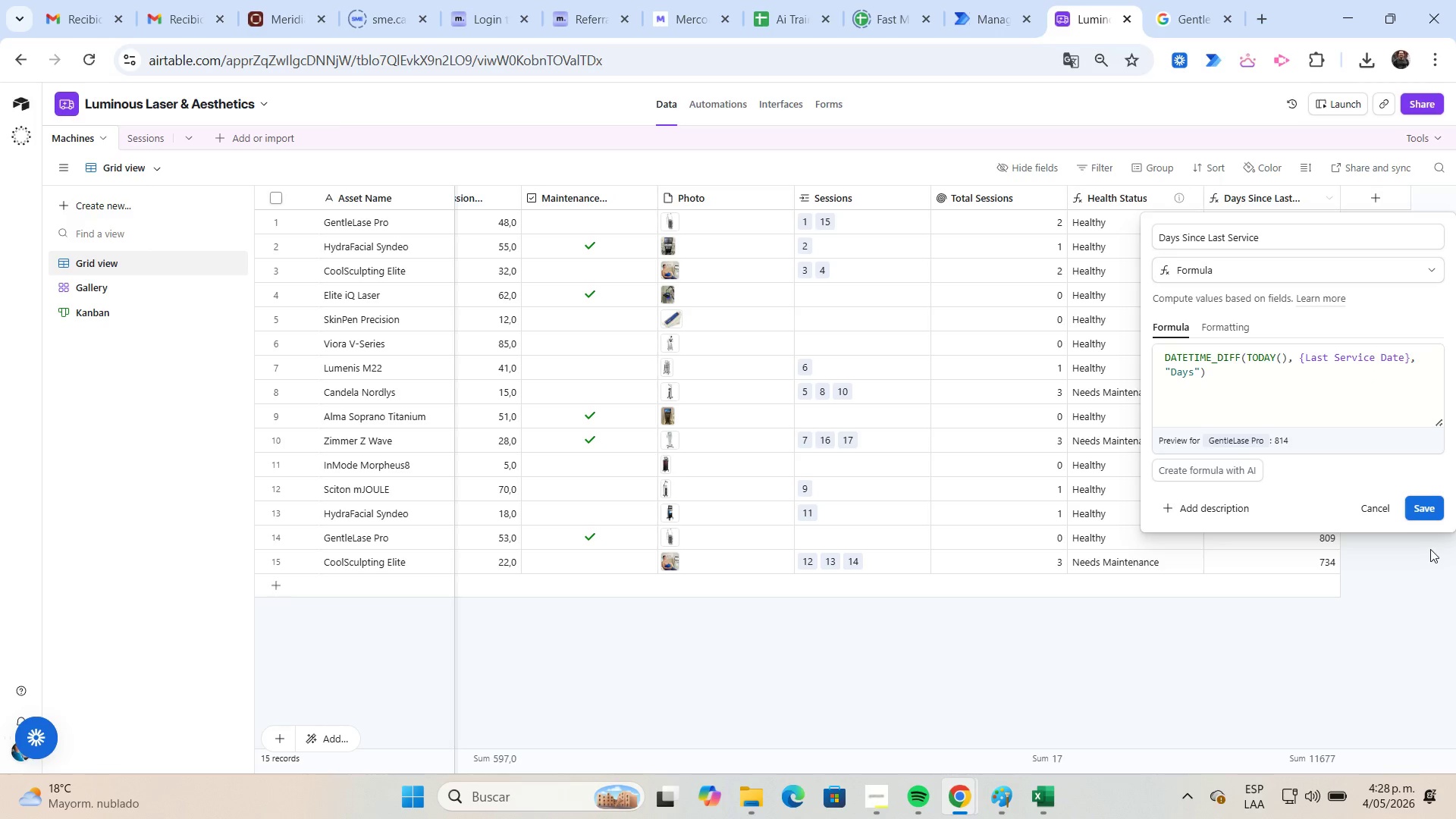 
left_click([1430, 513])
 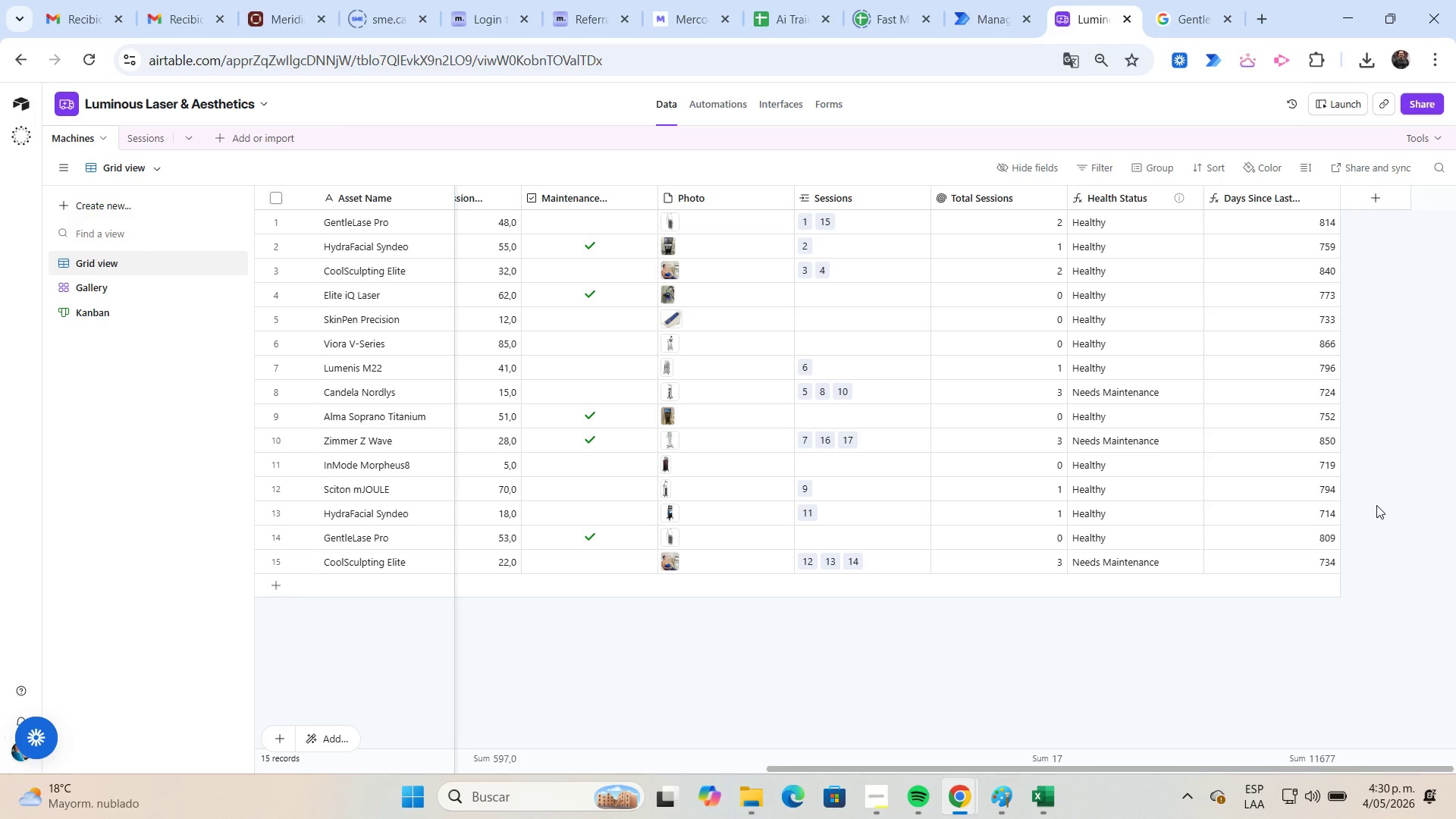 
wait(75.75)
 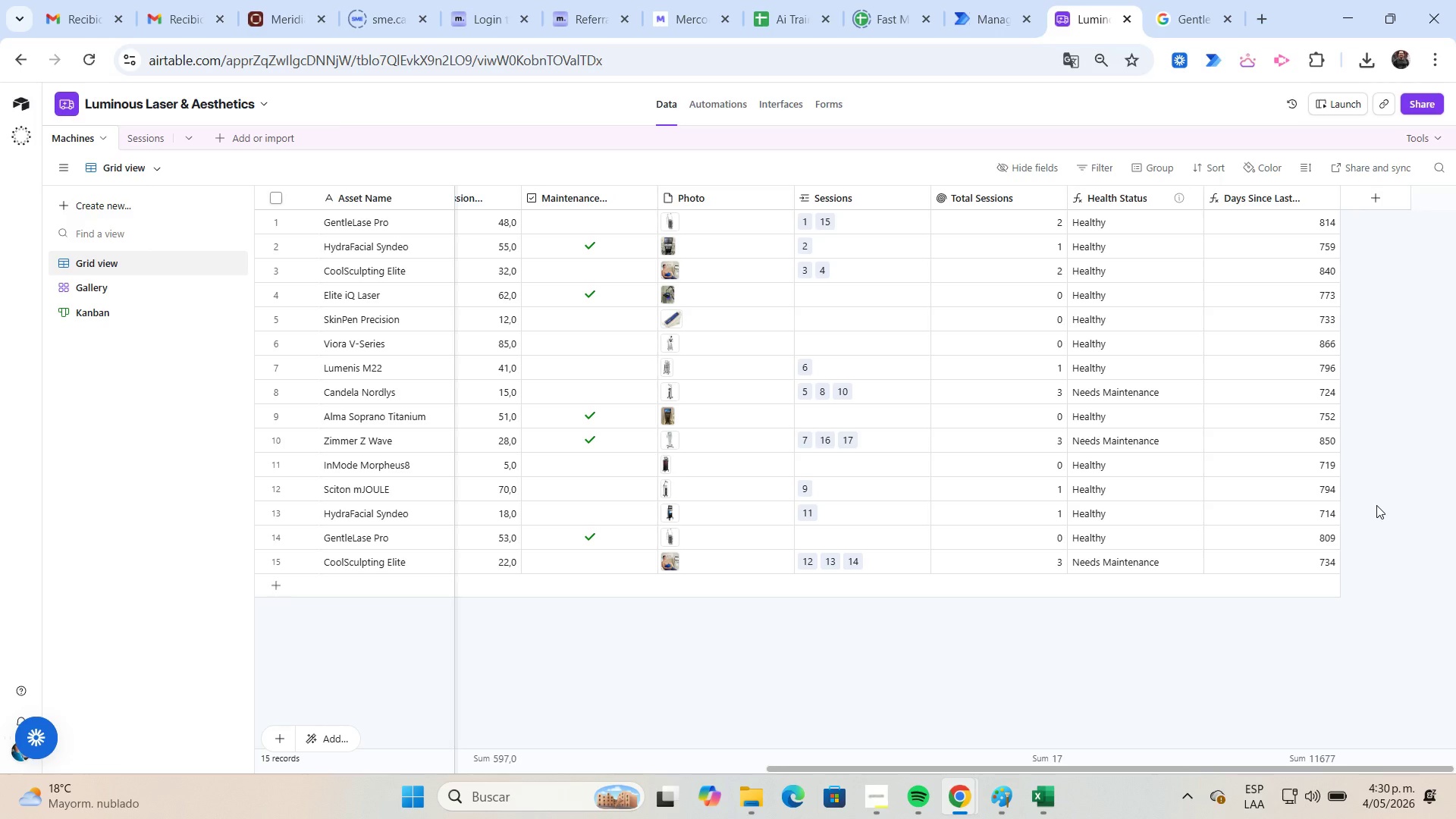 
left_click_drag(start_coordinate=[821, 767], to_coordinate=[284, 798])
 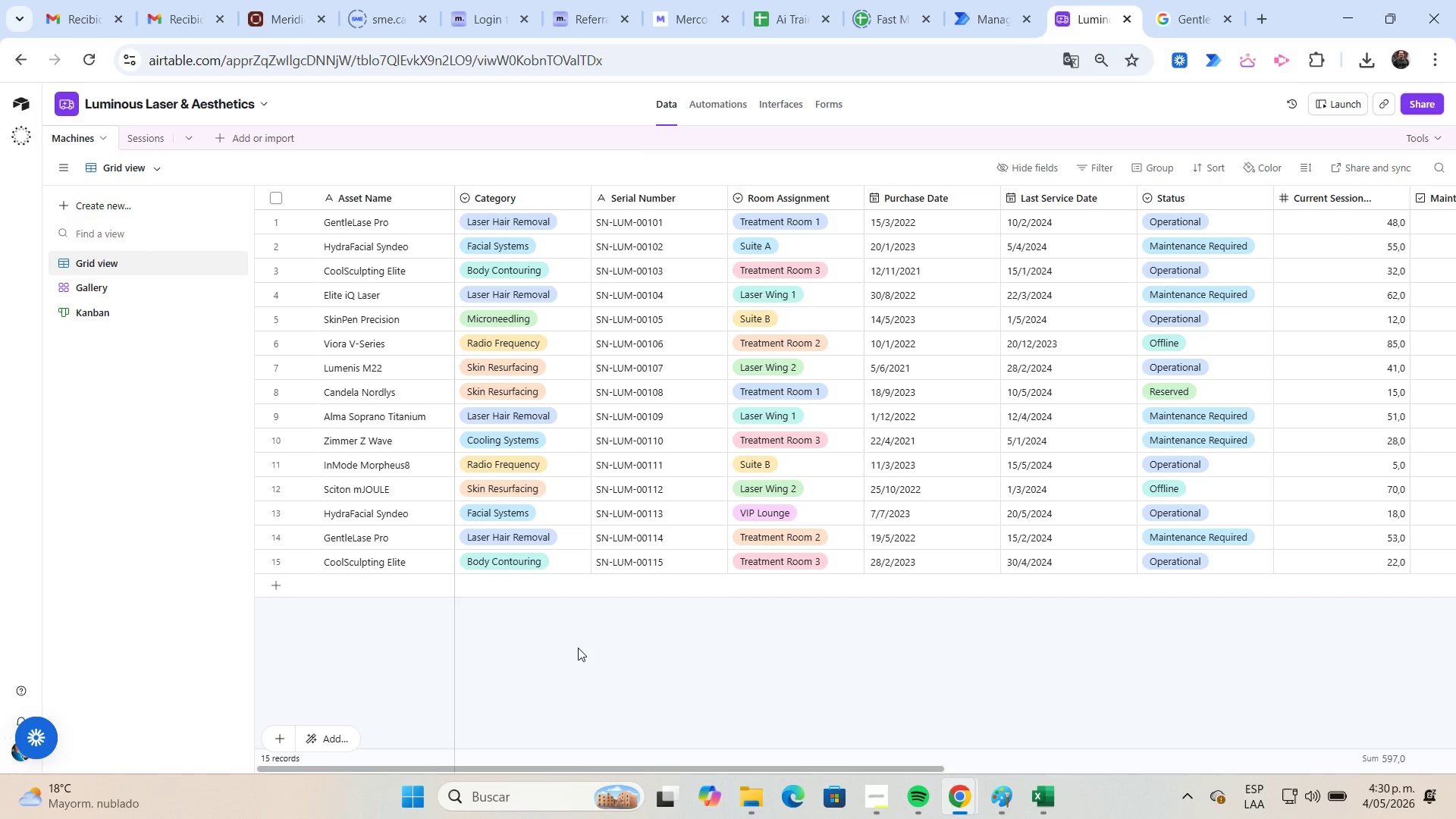 
wait(5.03)
 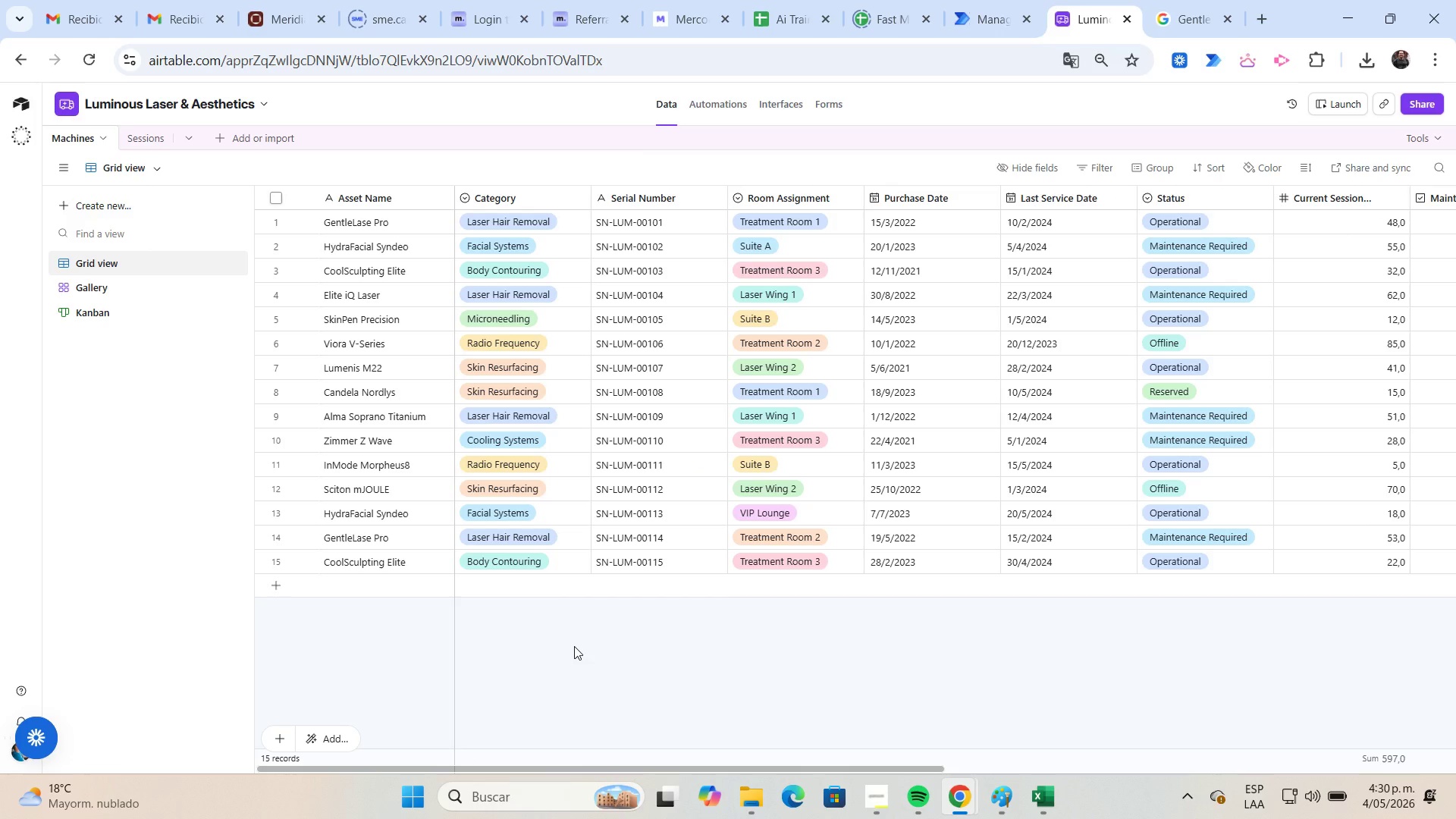 
key(Meta+Shift+S)
 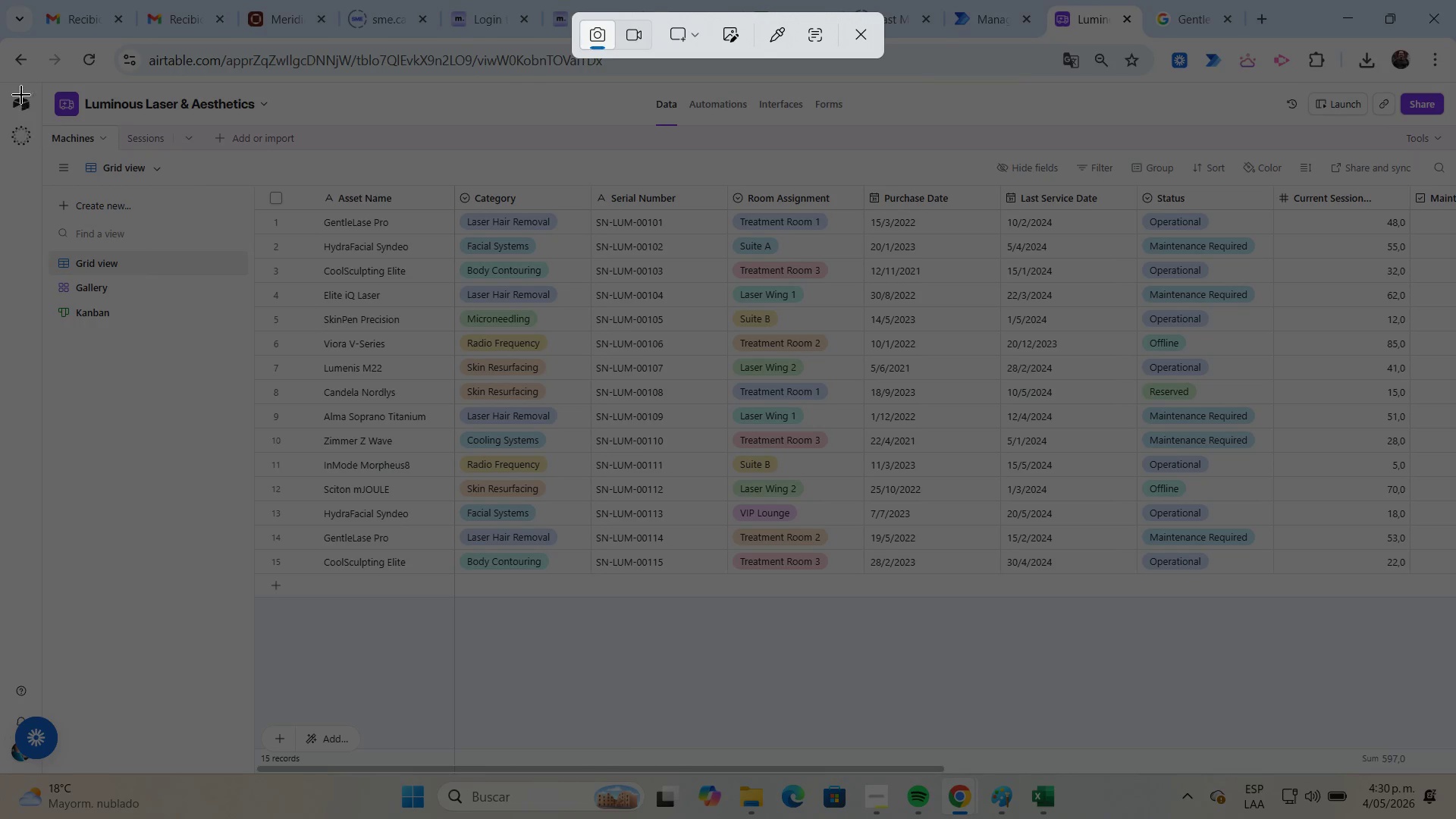 
left_click_drag(start_coordinate=[8, 79], to_coordinate=[1453, 767])
 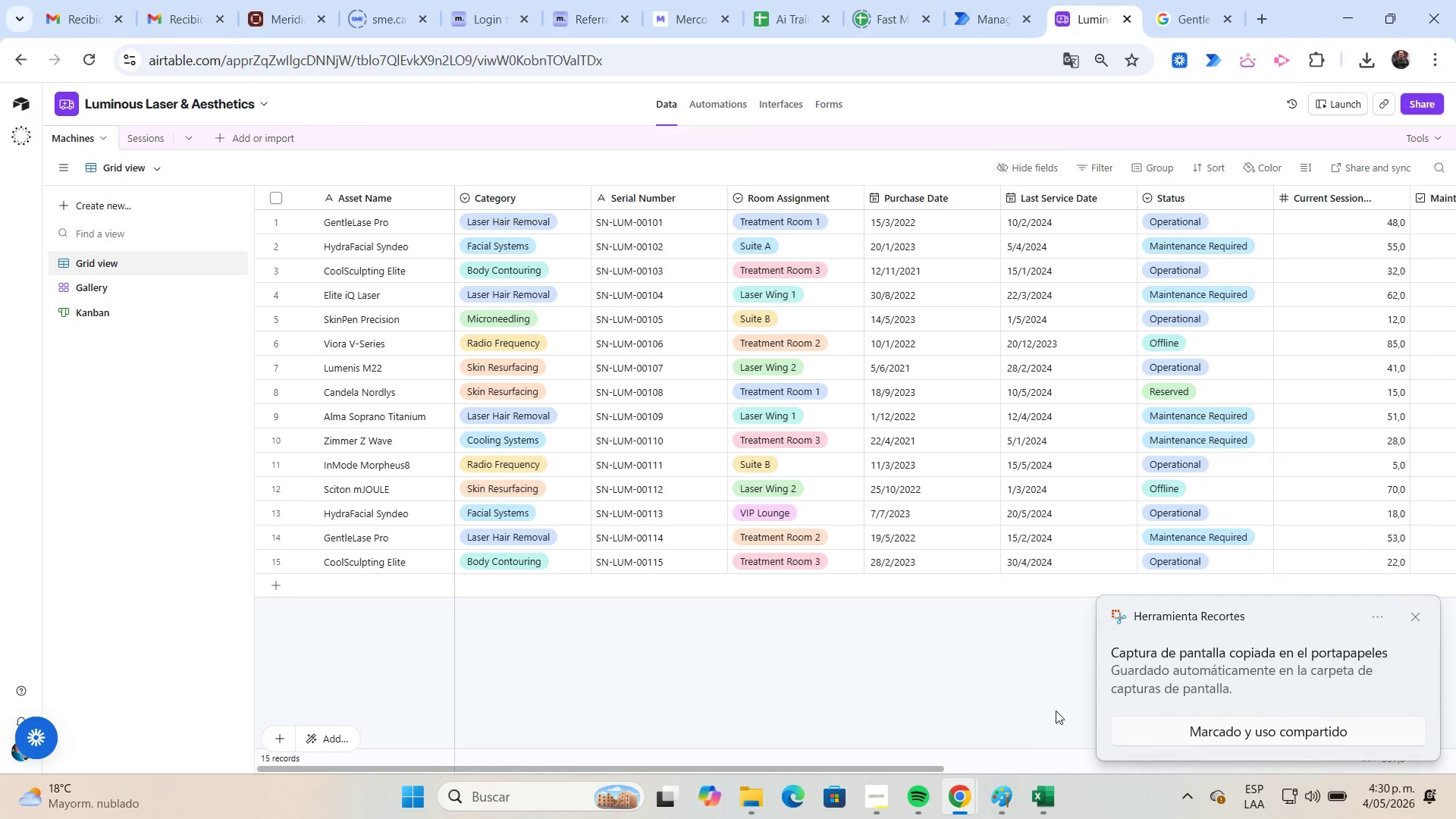 
left_click([1009, 793])
 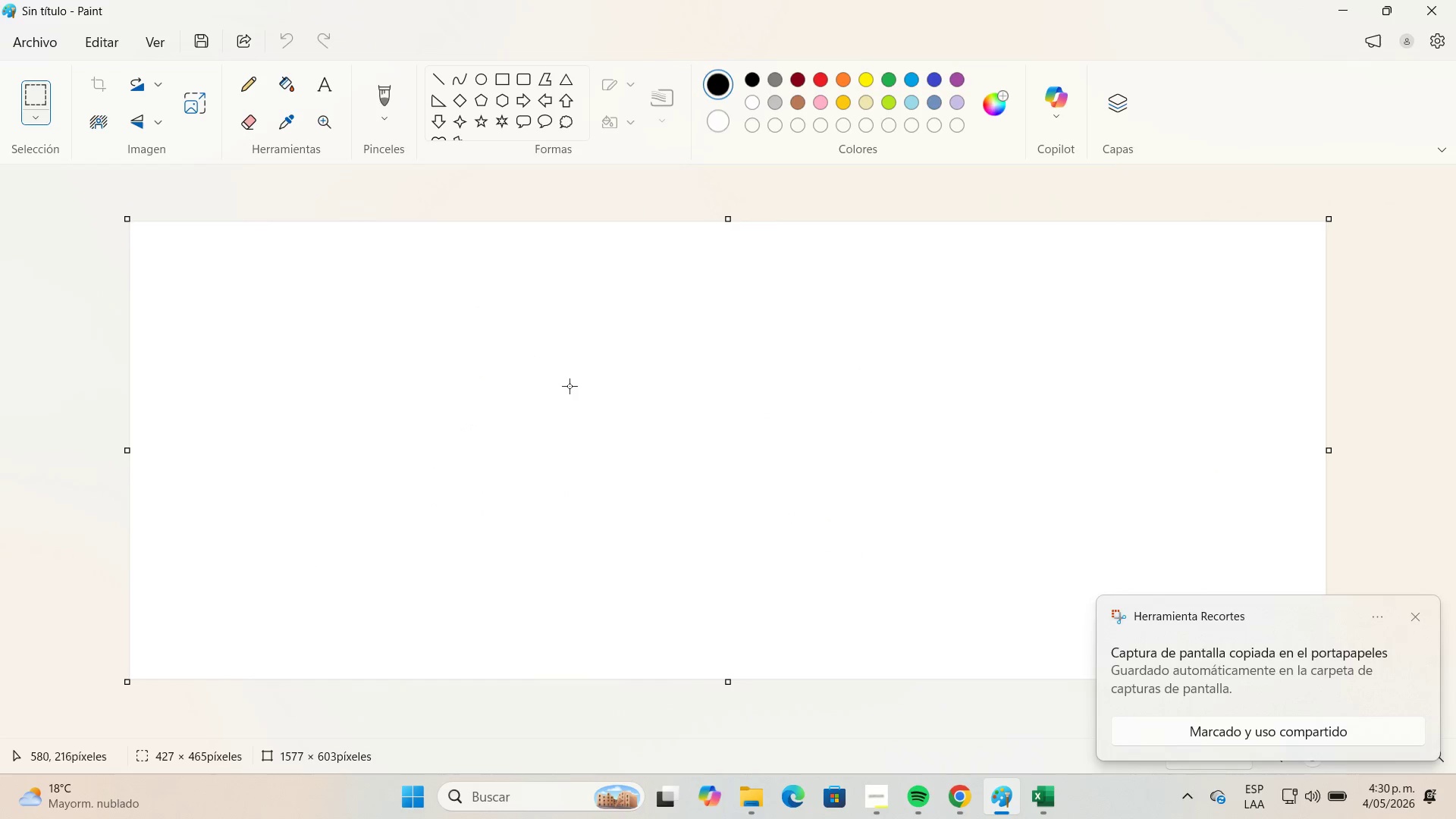 
key(Control+V)
 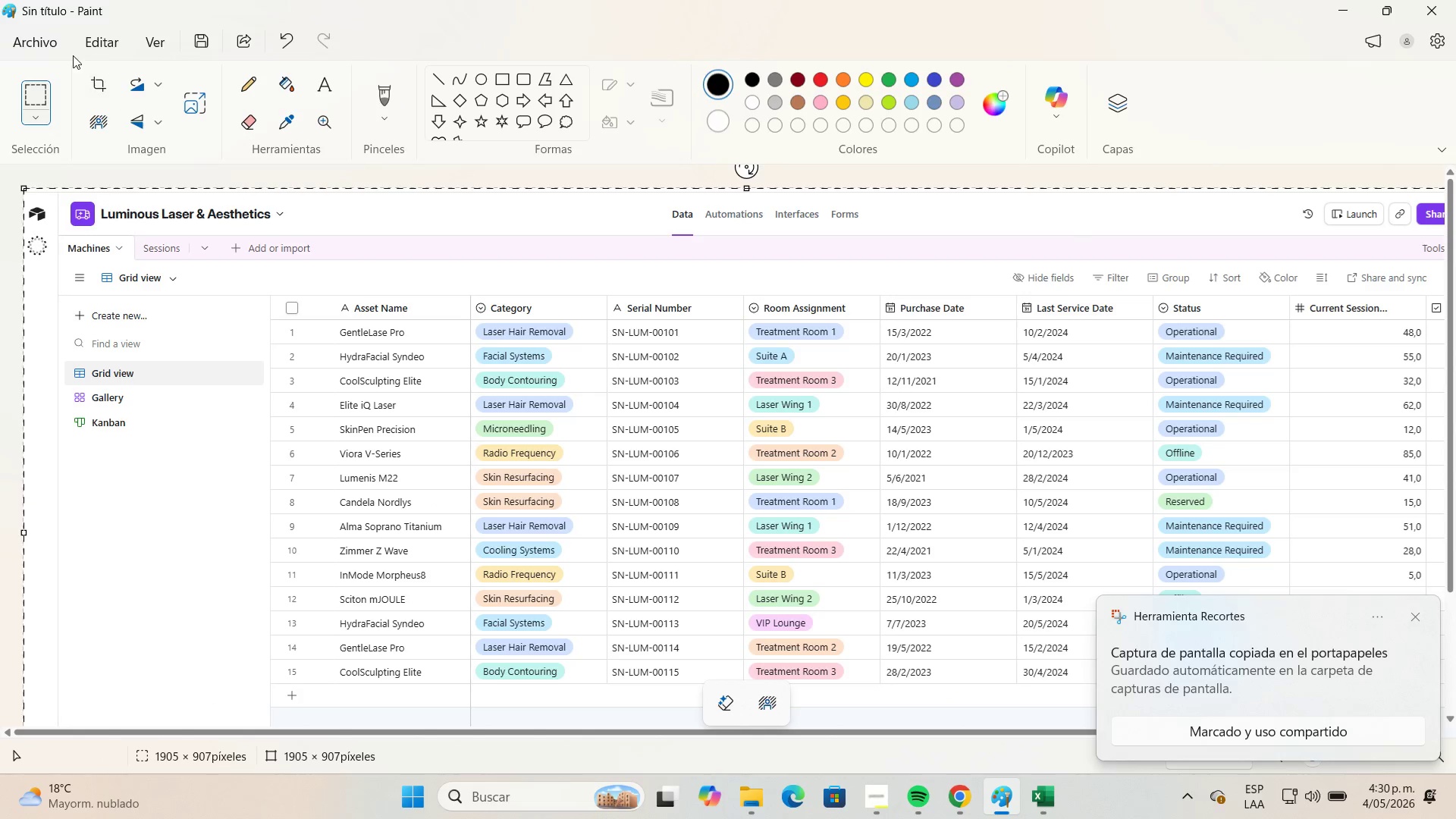 
left_click([55, 47])
 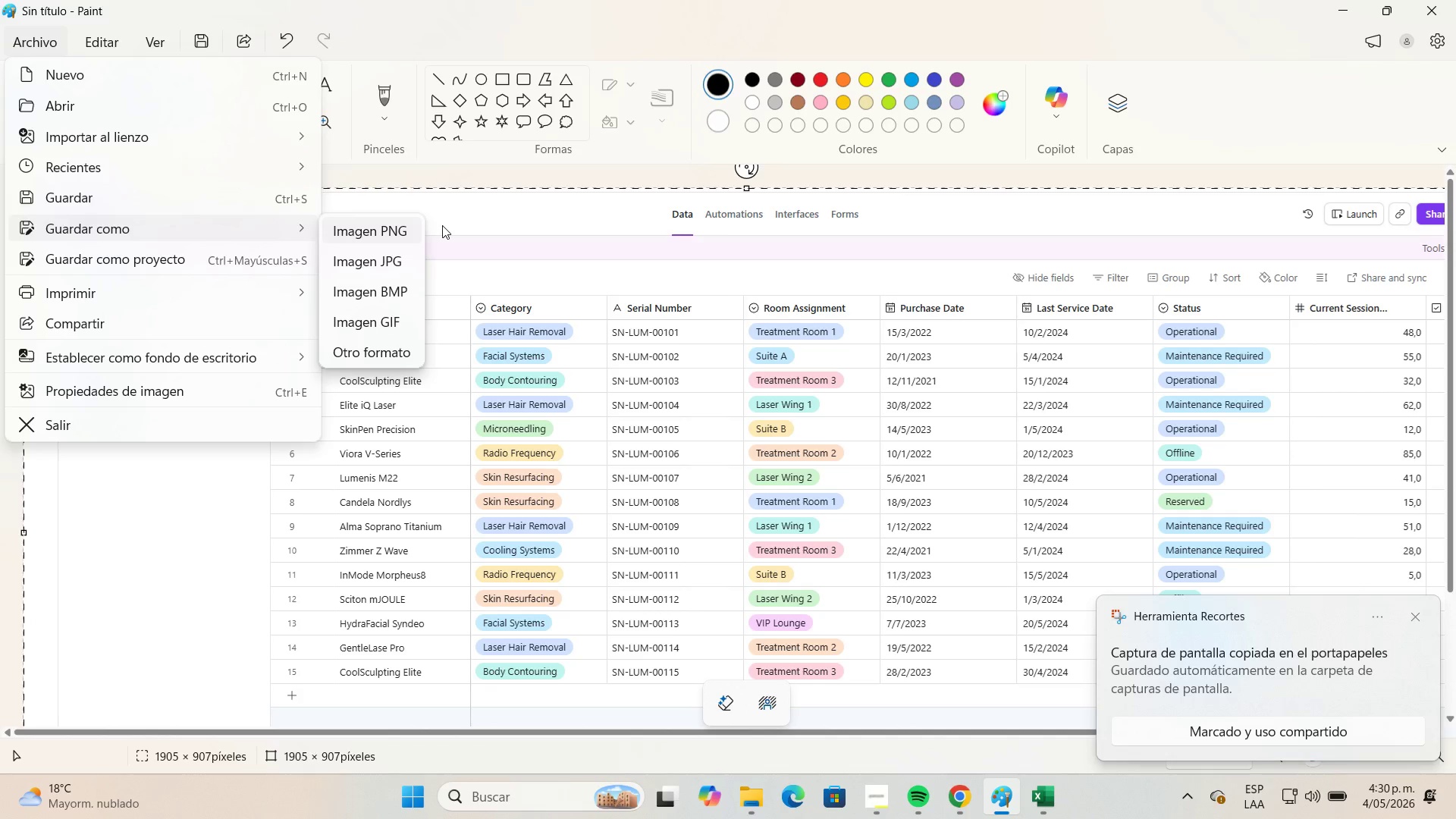 
left_click([403, 256])
 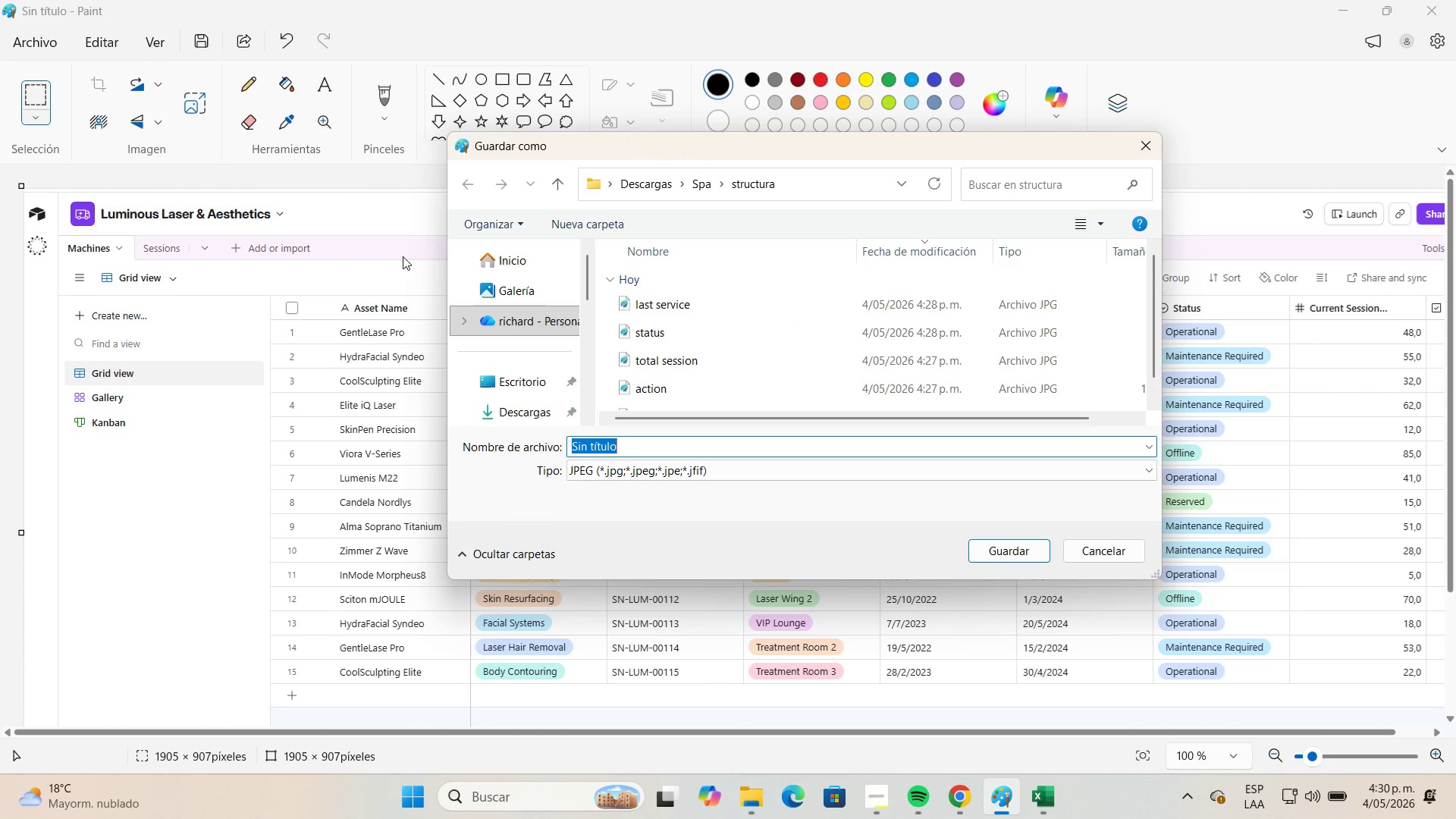 
type(table machines)
 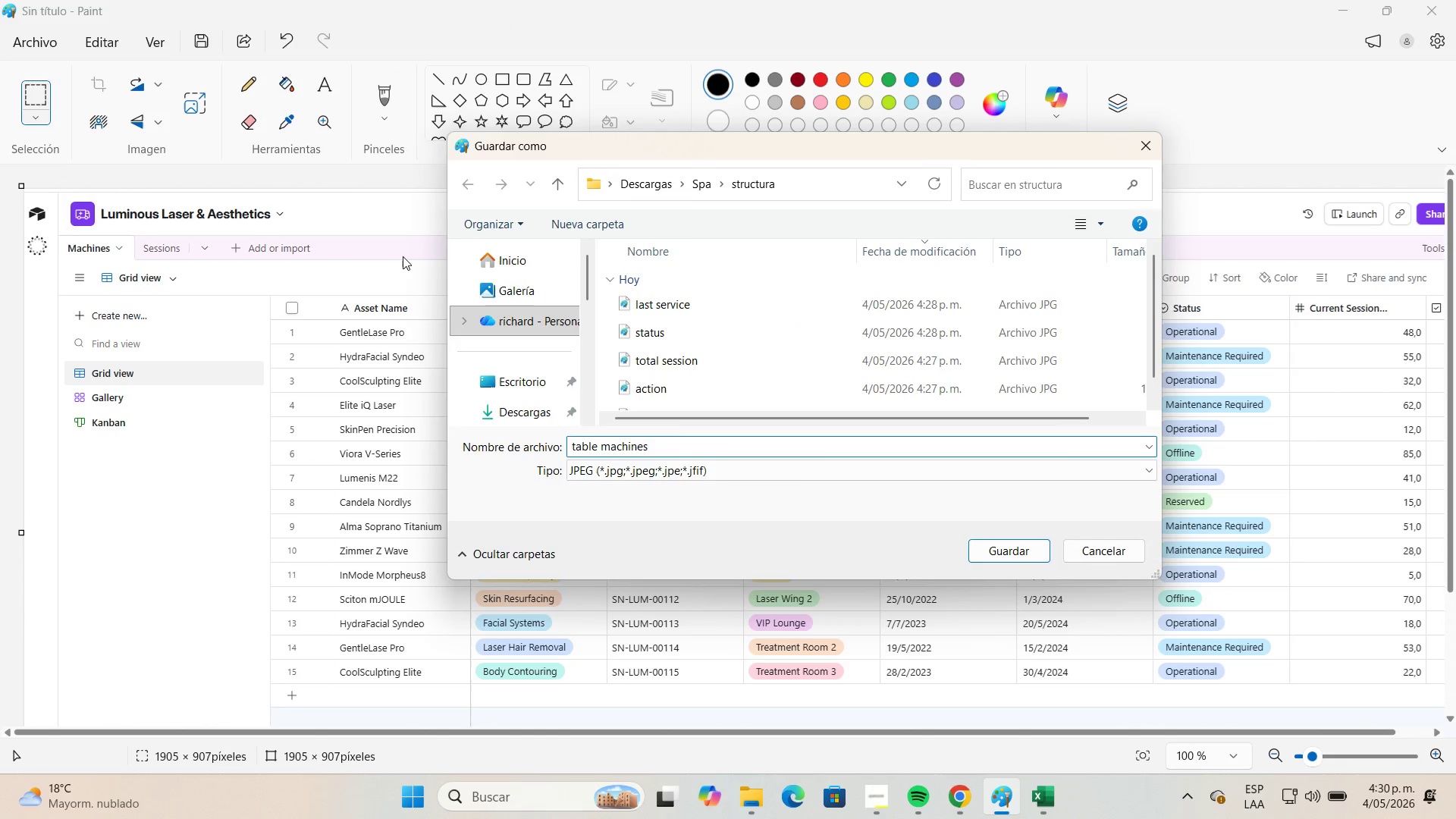 
key(Enter)
 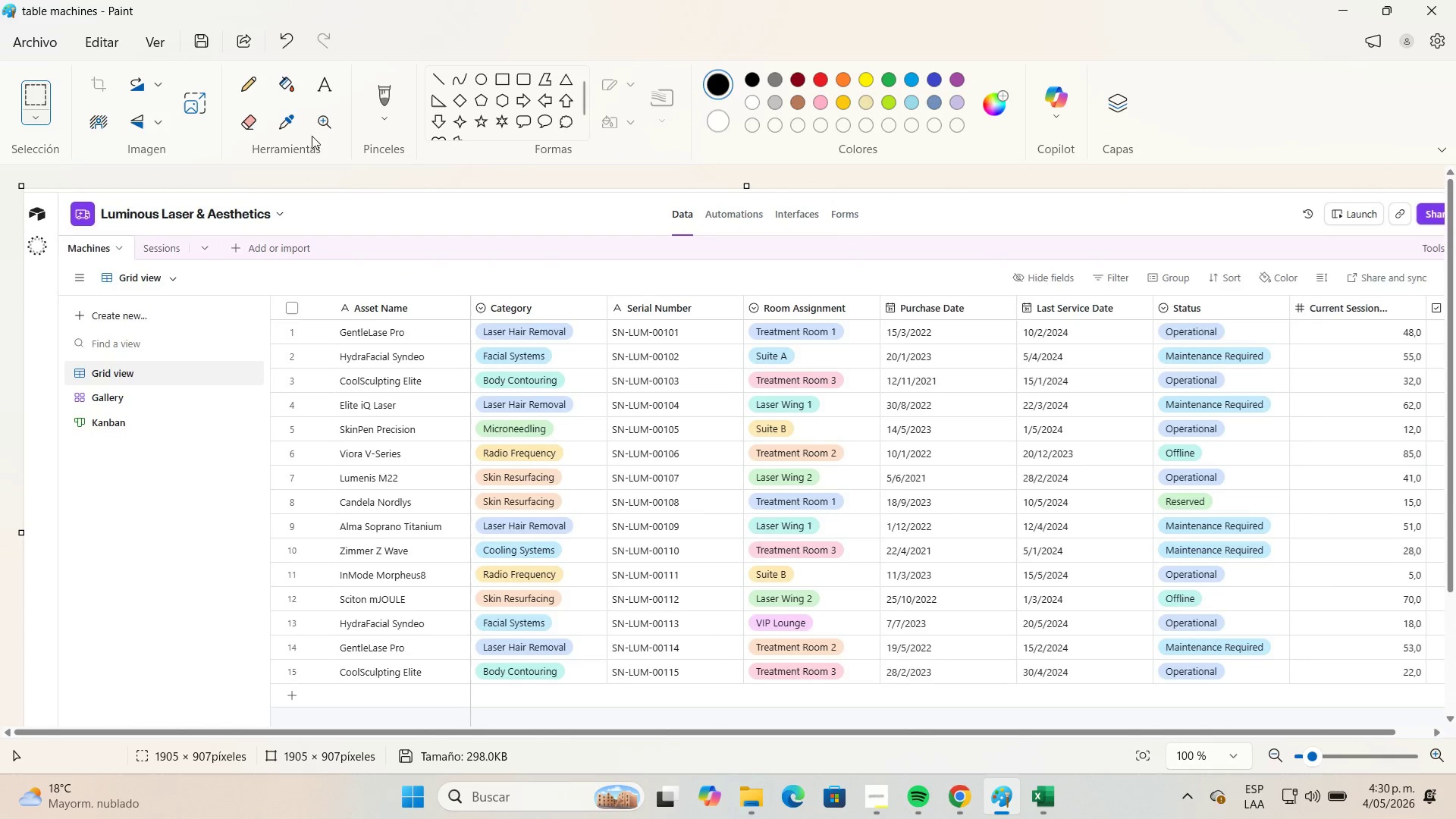 
left_click([42, 36])
 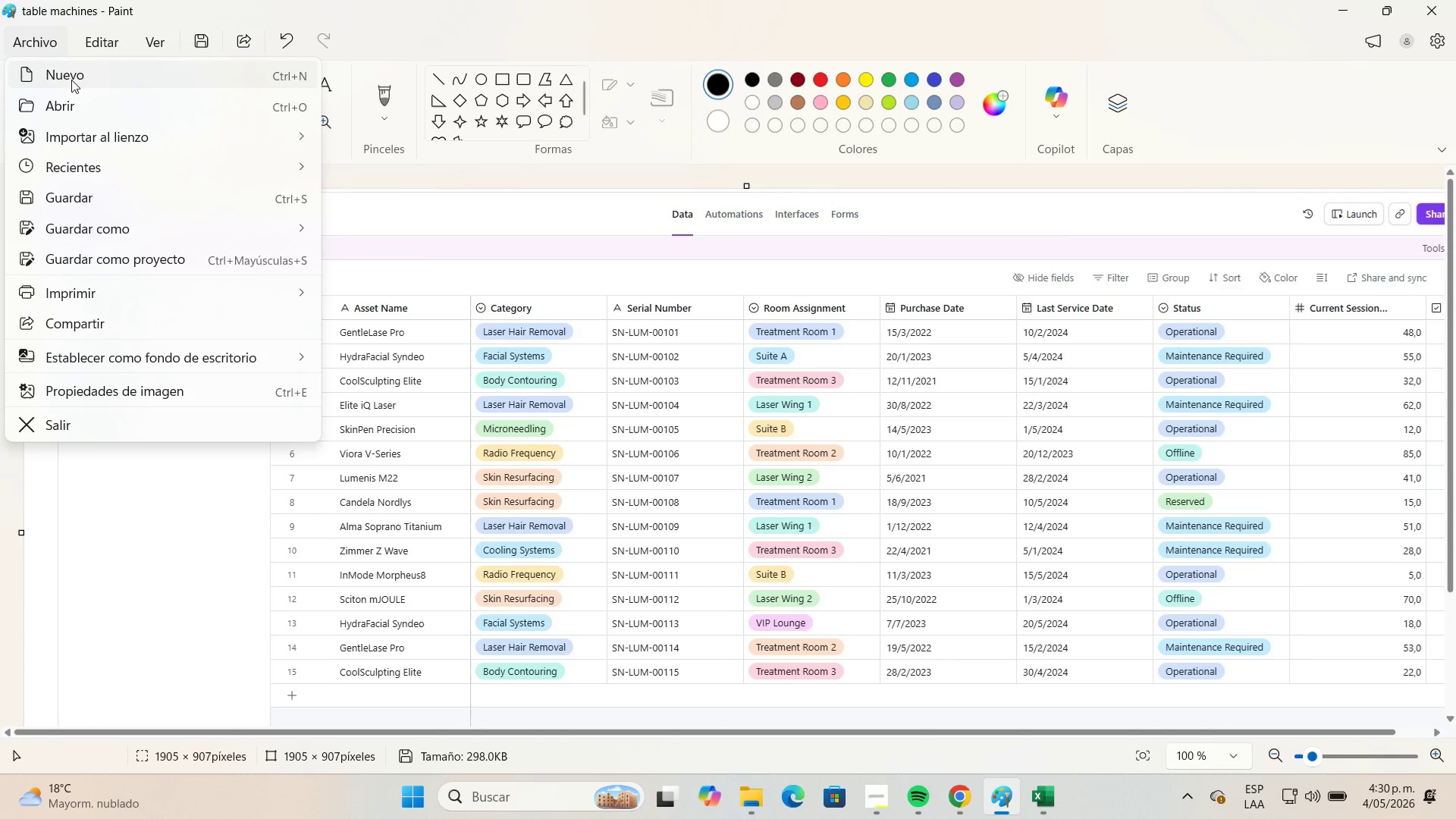 
left_click([71, 80])
 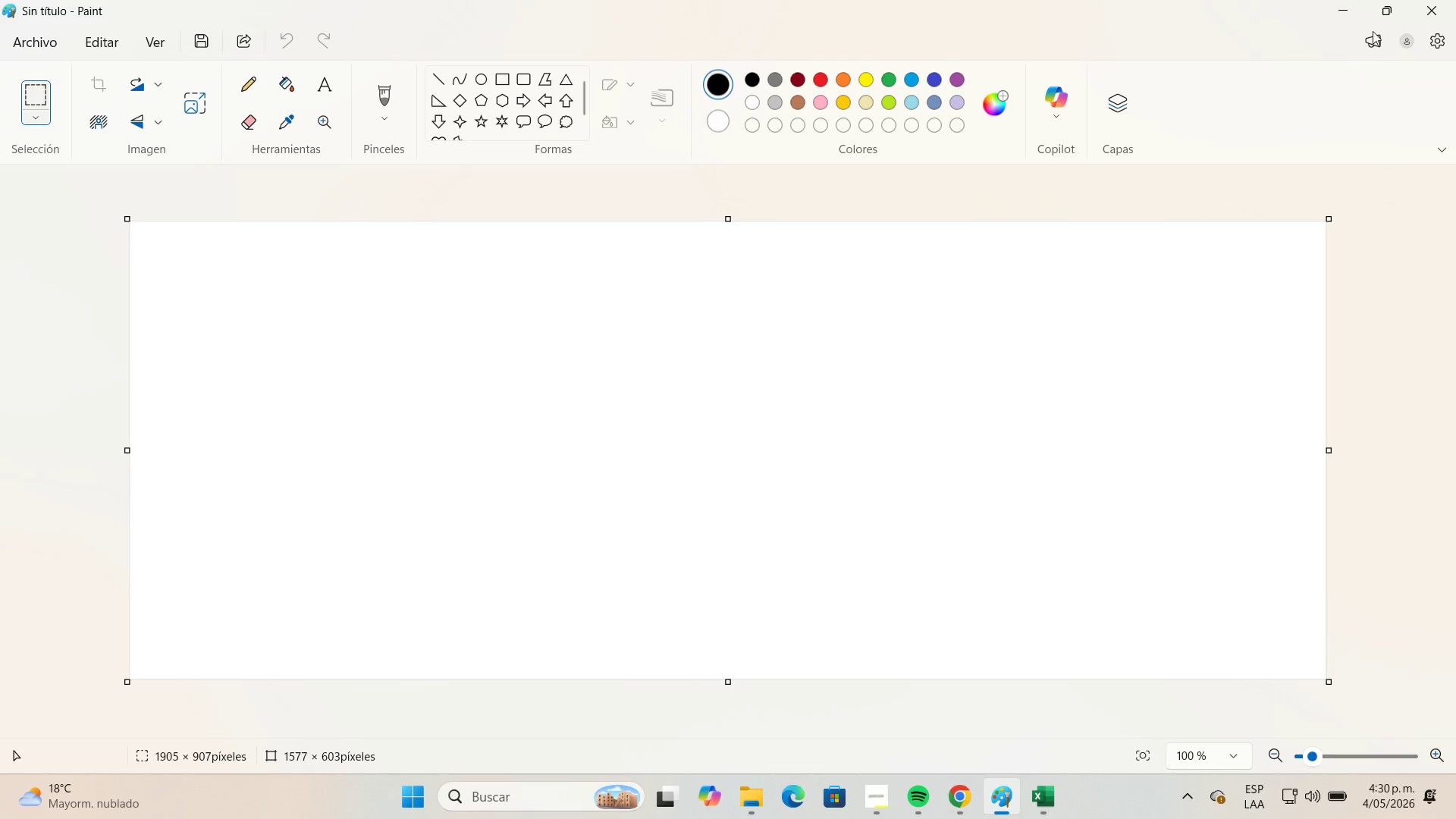 
left_click([1341, 5])
 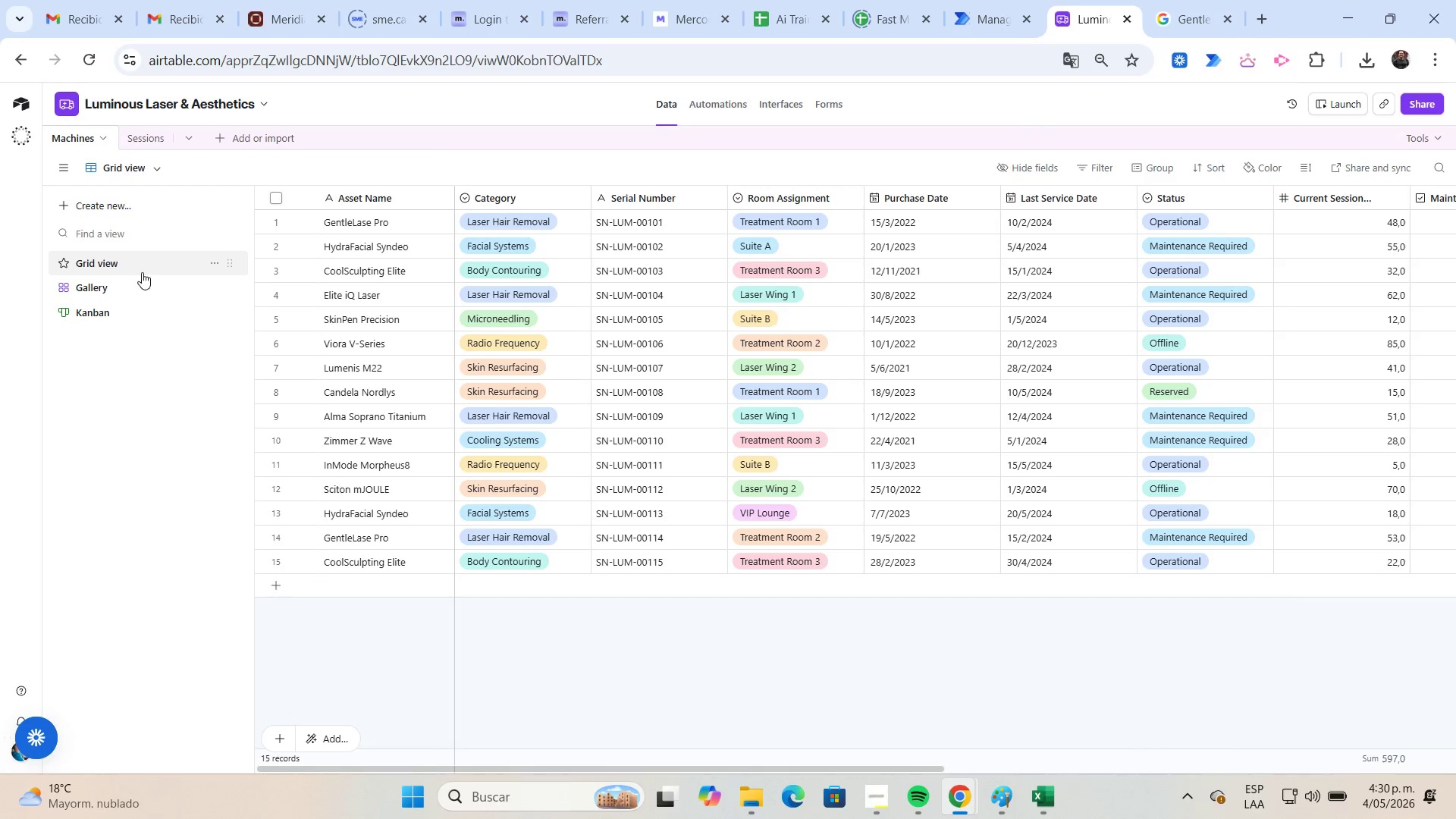 
left_click([146, 283])
 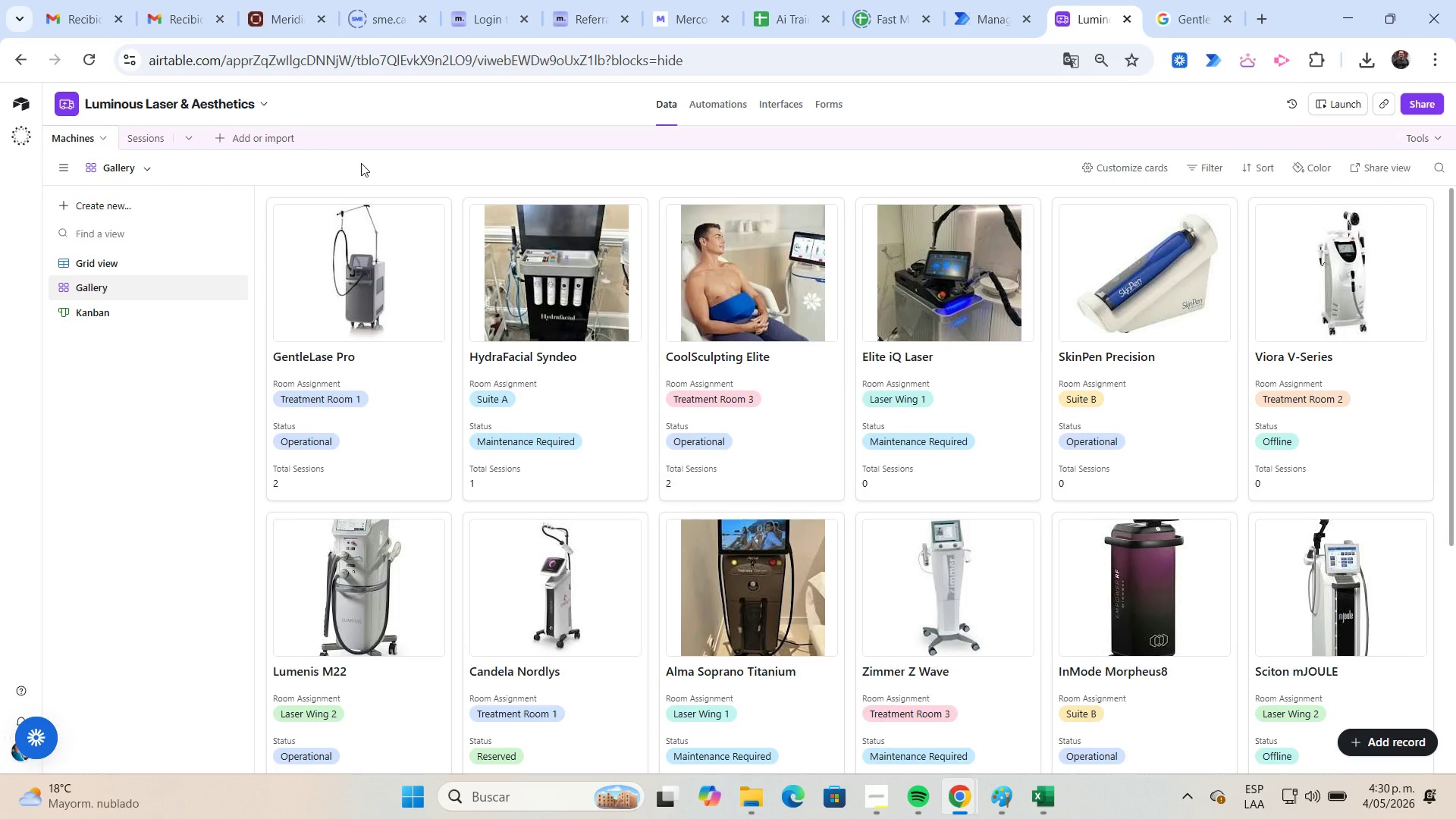 
key(Meta+Shift+S)
 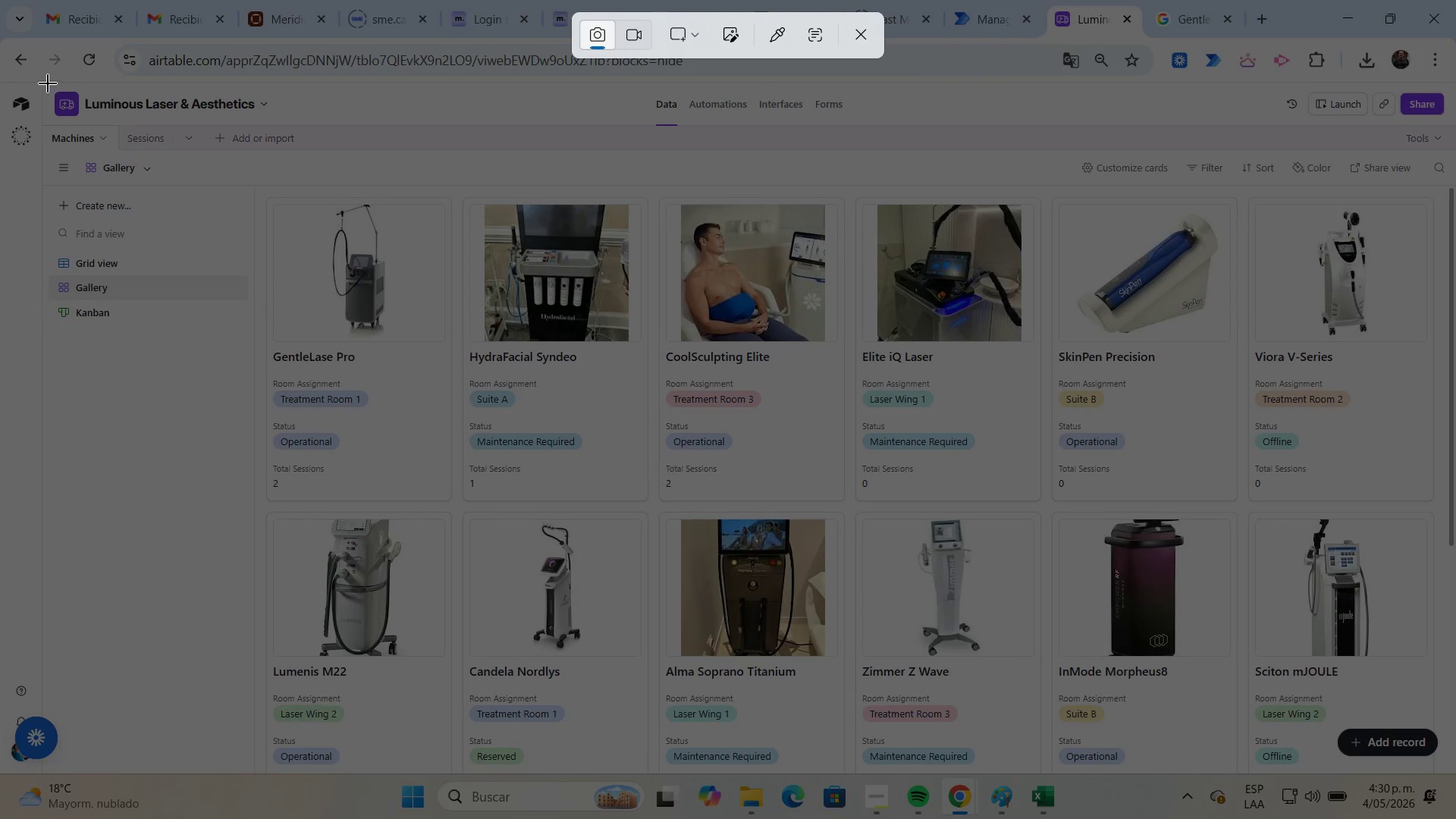 
left_click_drag(start_coordinate=[40, 83], to_coordinate=[1454, 771])
 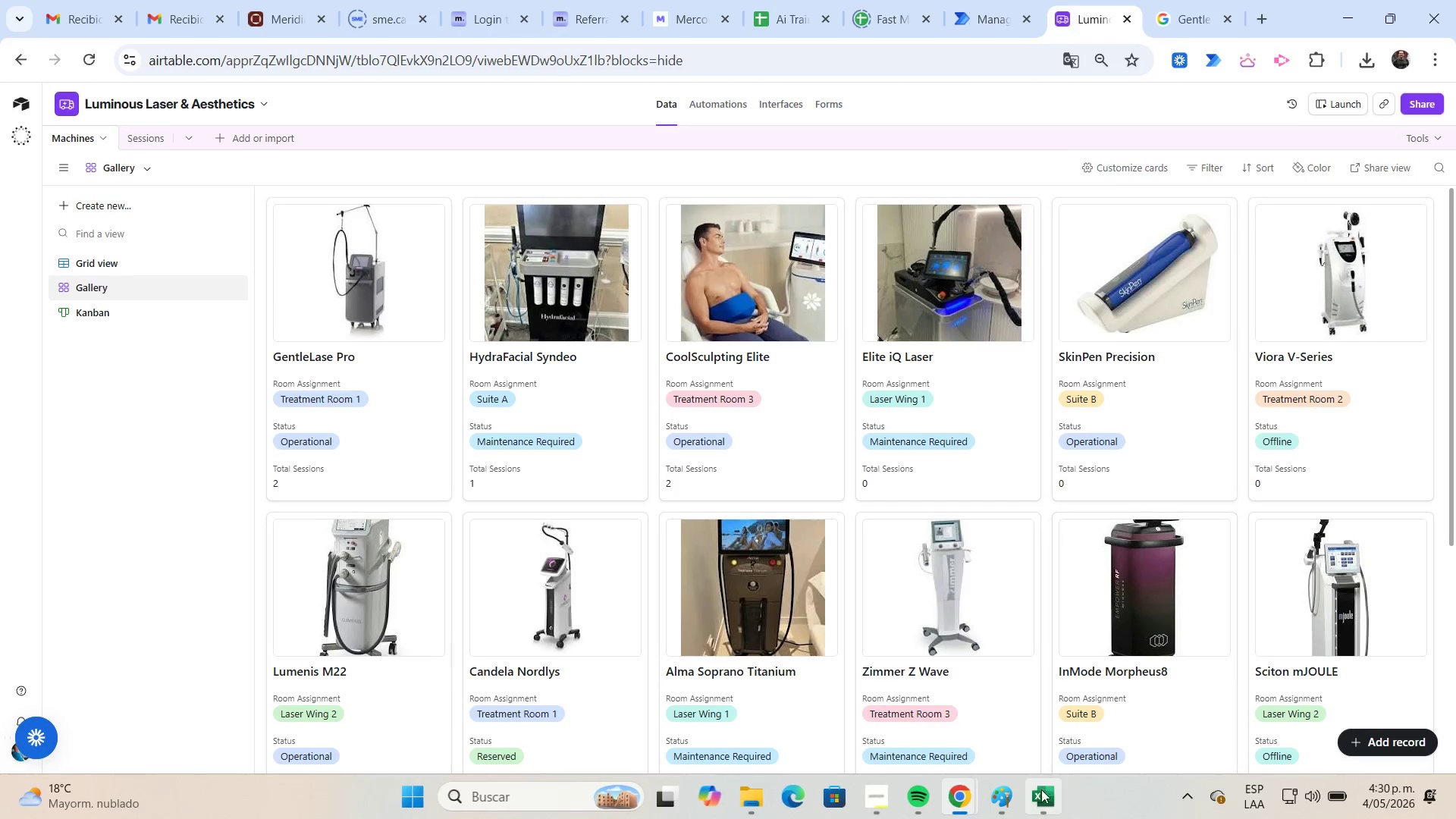 
left_click([990, 801])
 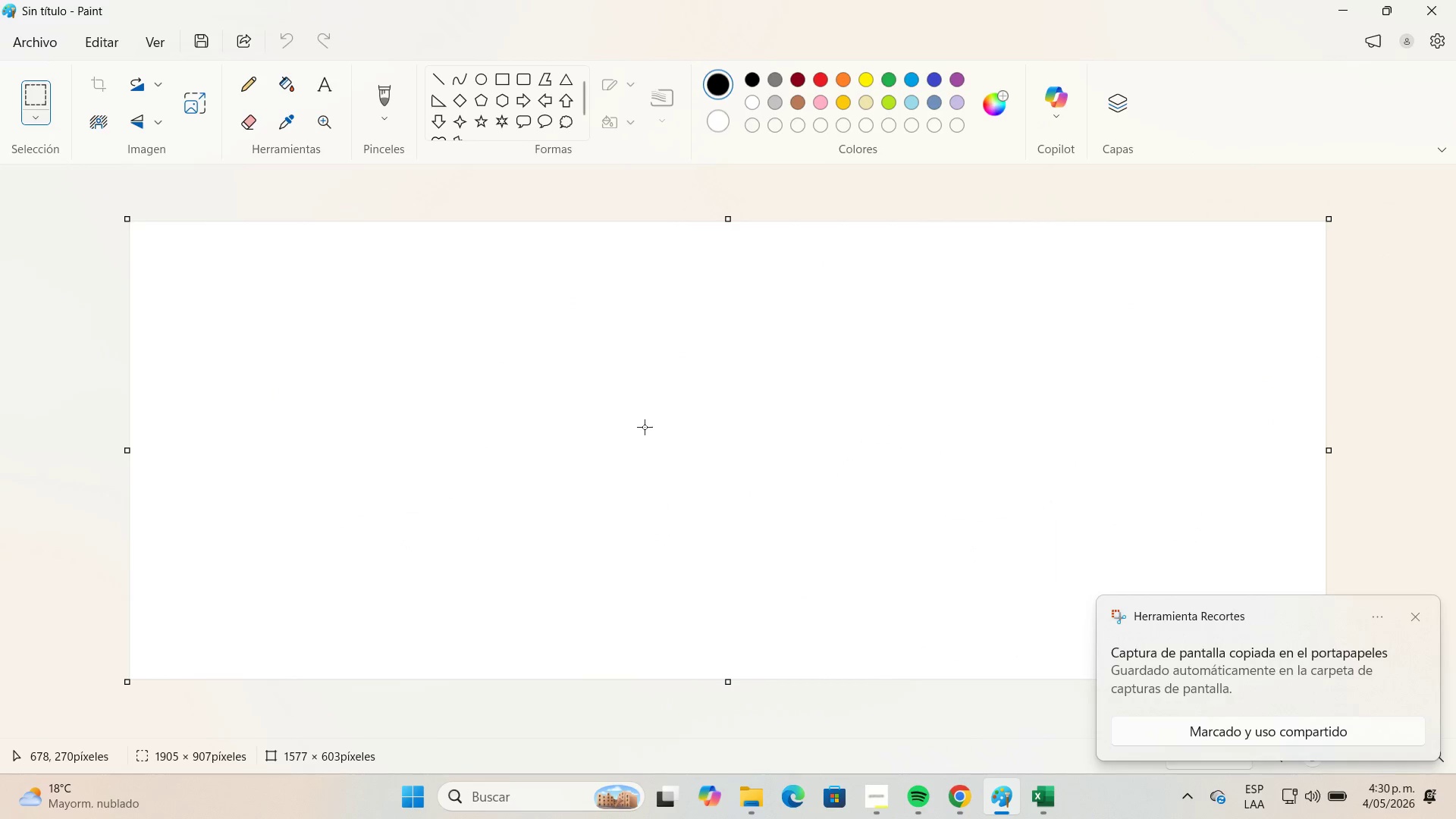 
key(Control+V)
 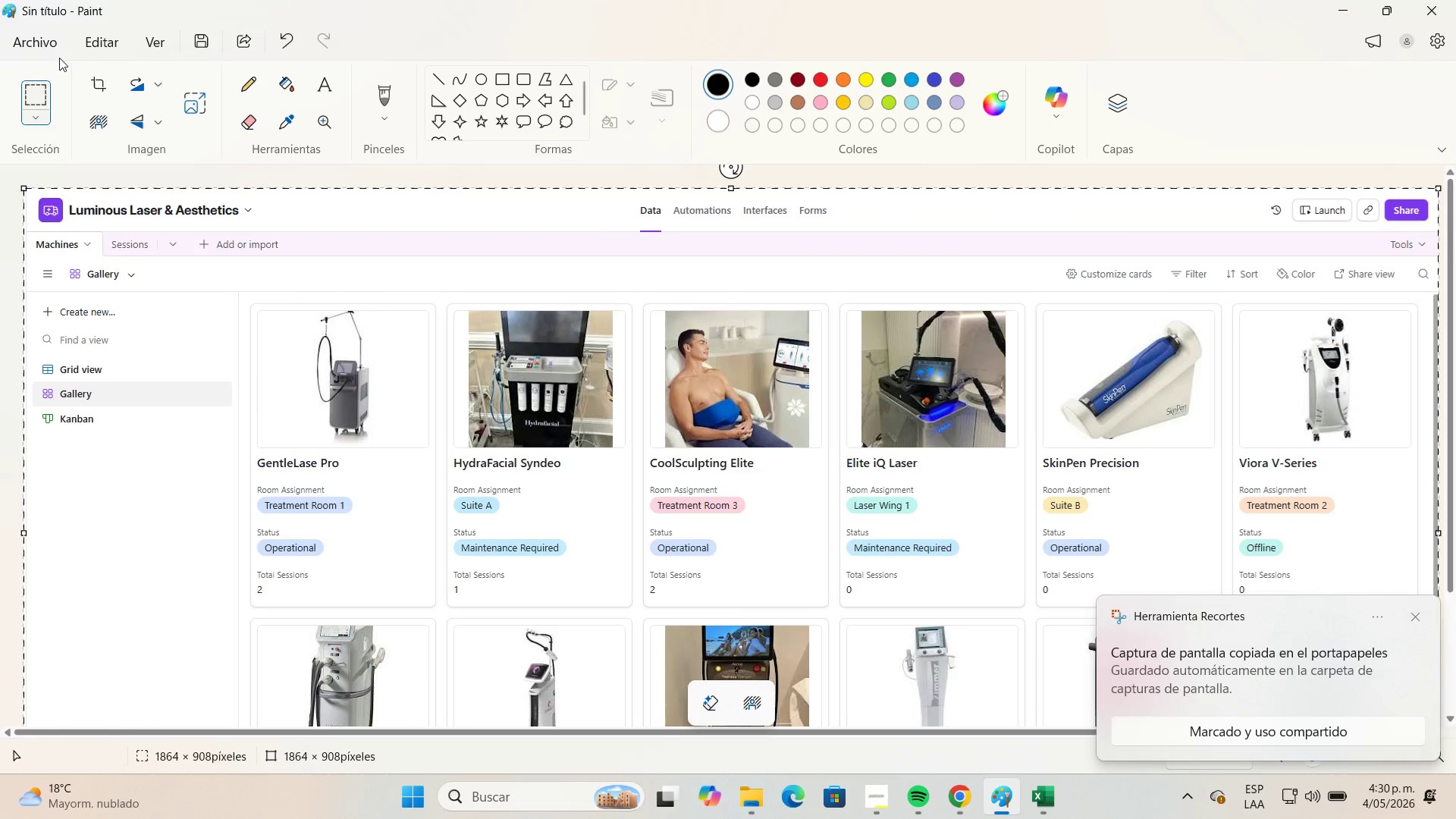 
left_click([54, 52])
 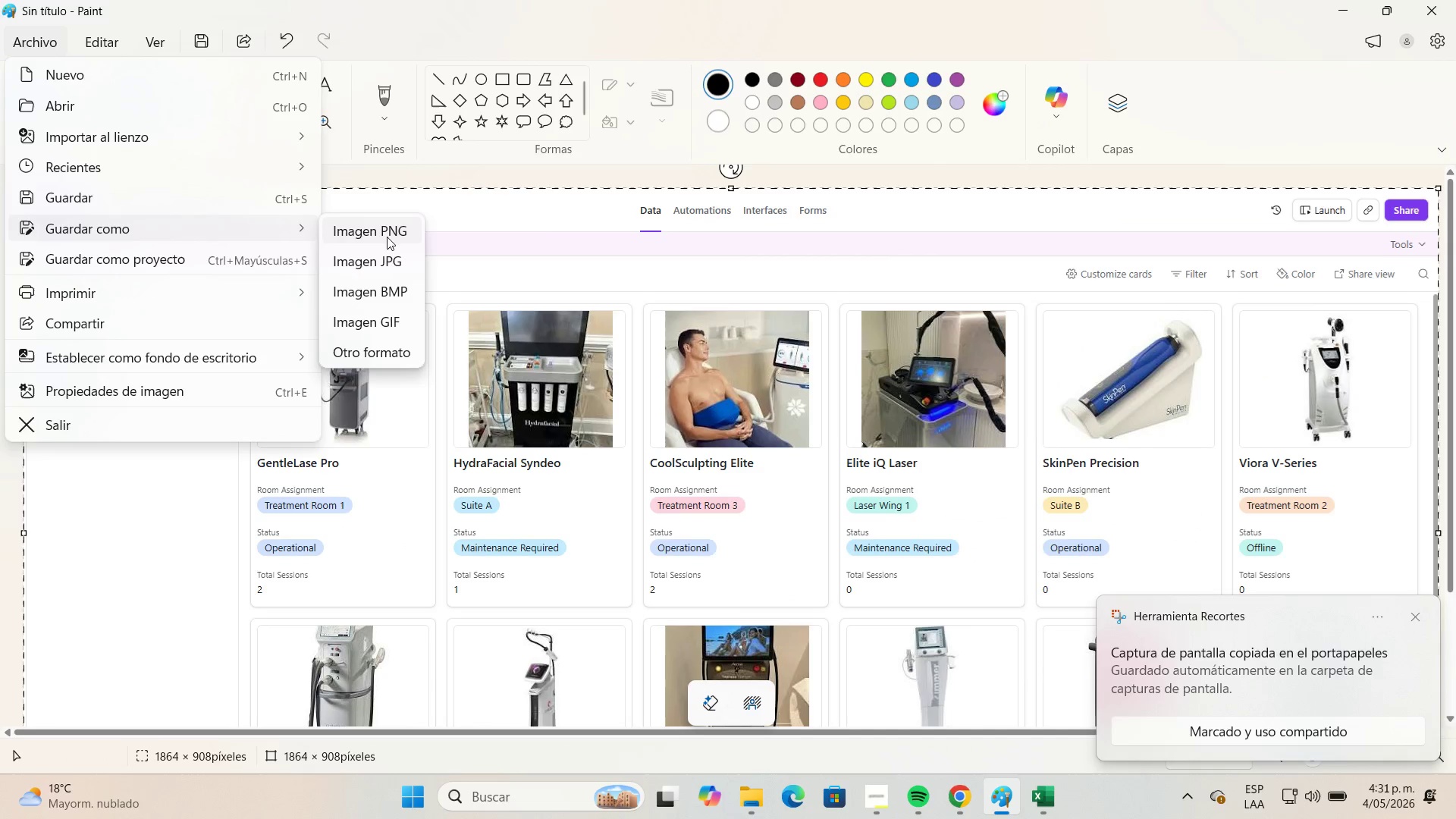 
left_click([396, 253])
 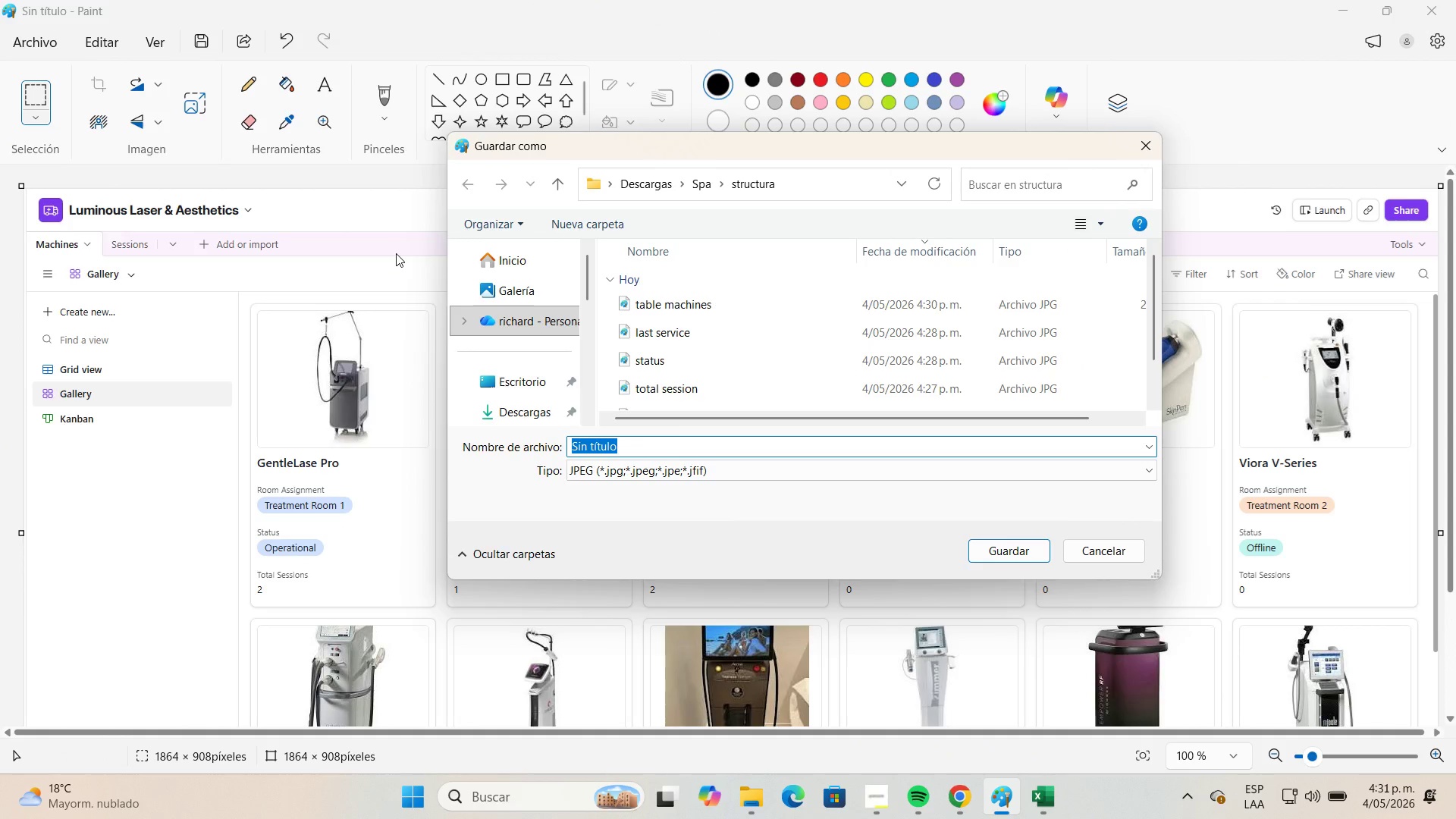 
type(gallery)
 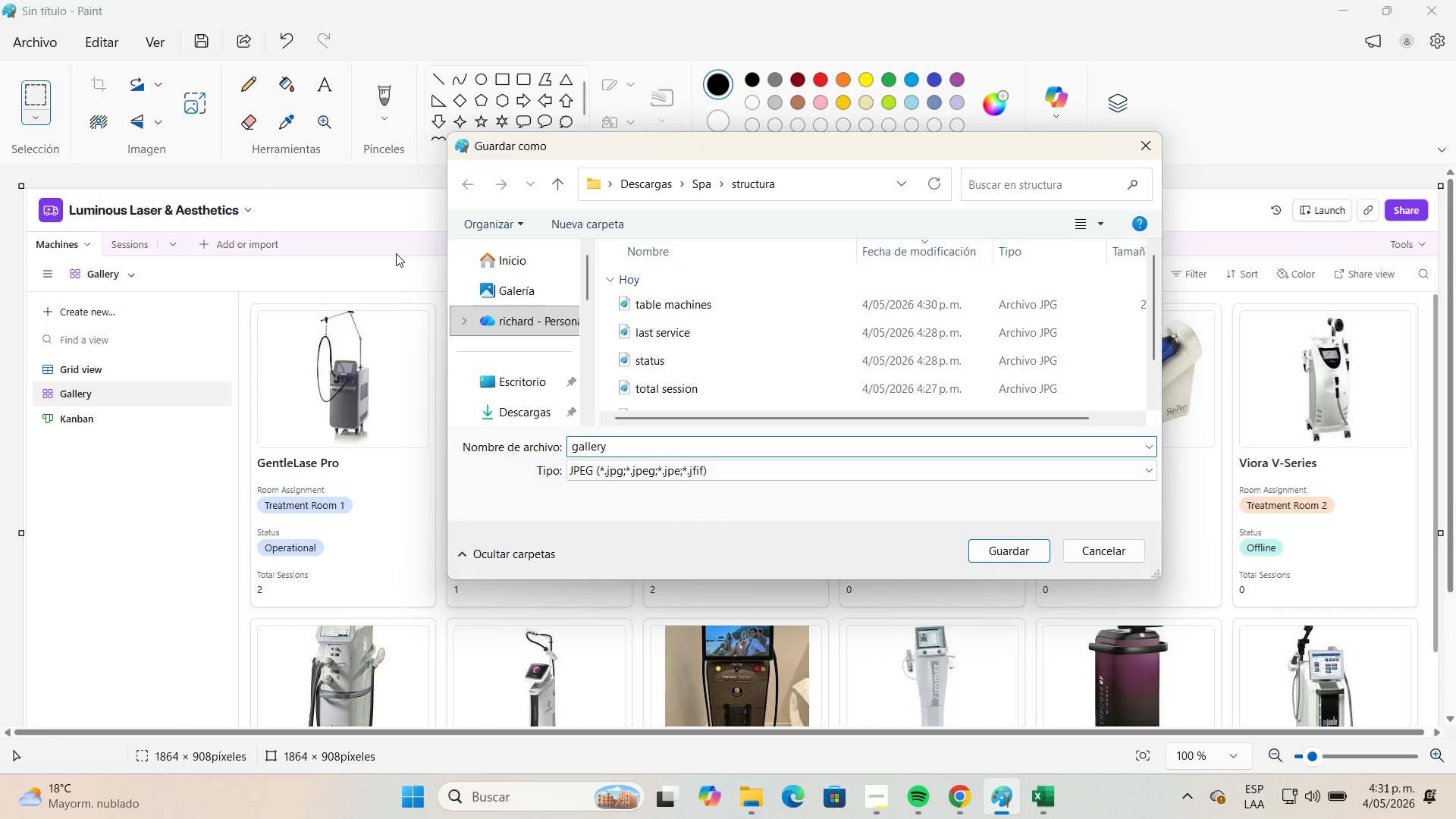 
key(Enter)
 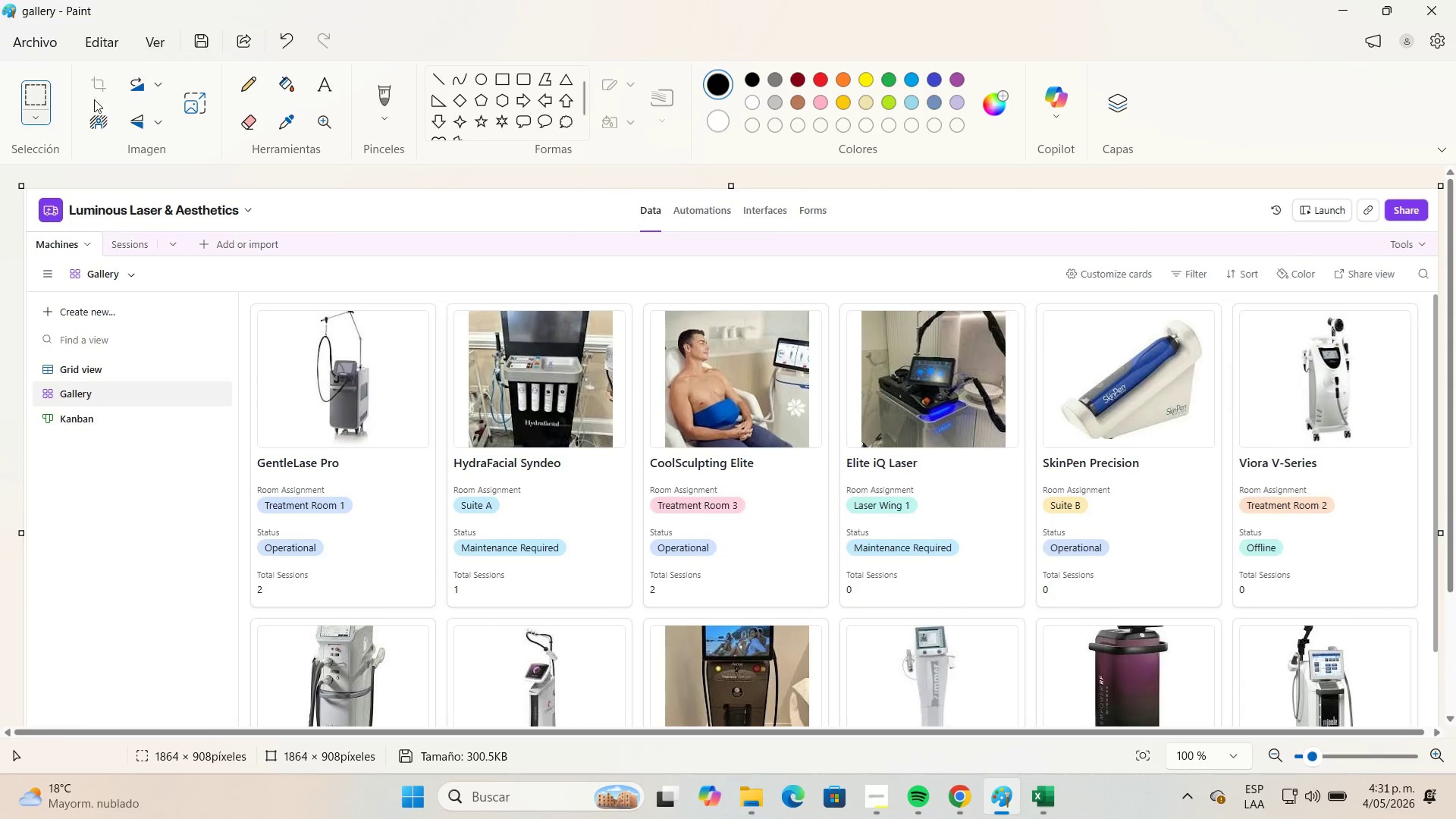 
left_click([32, 39])
 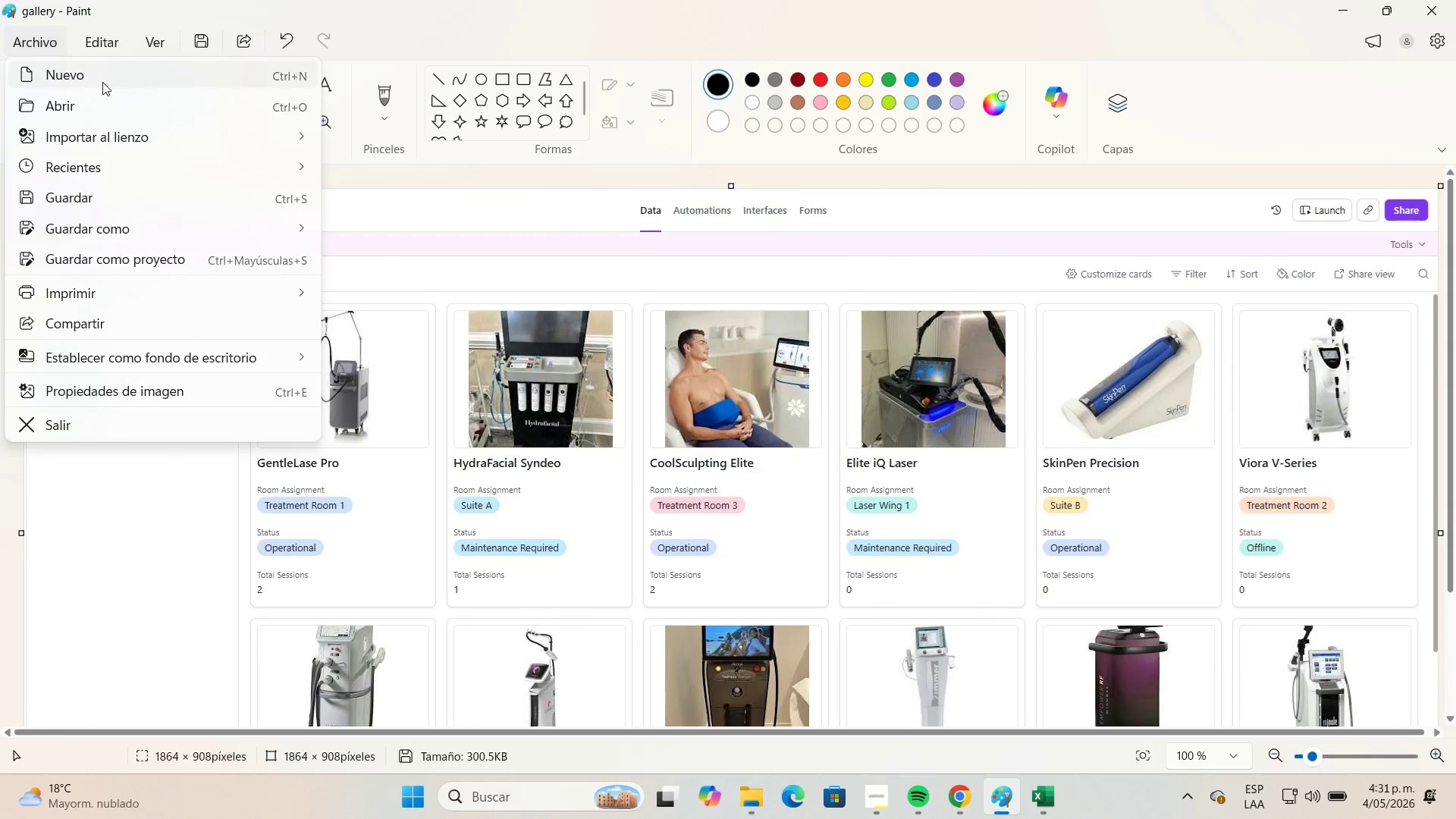 
left_click([102, 82])
 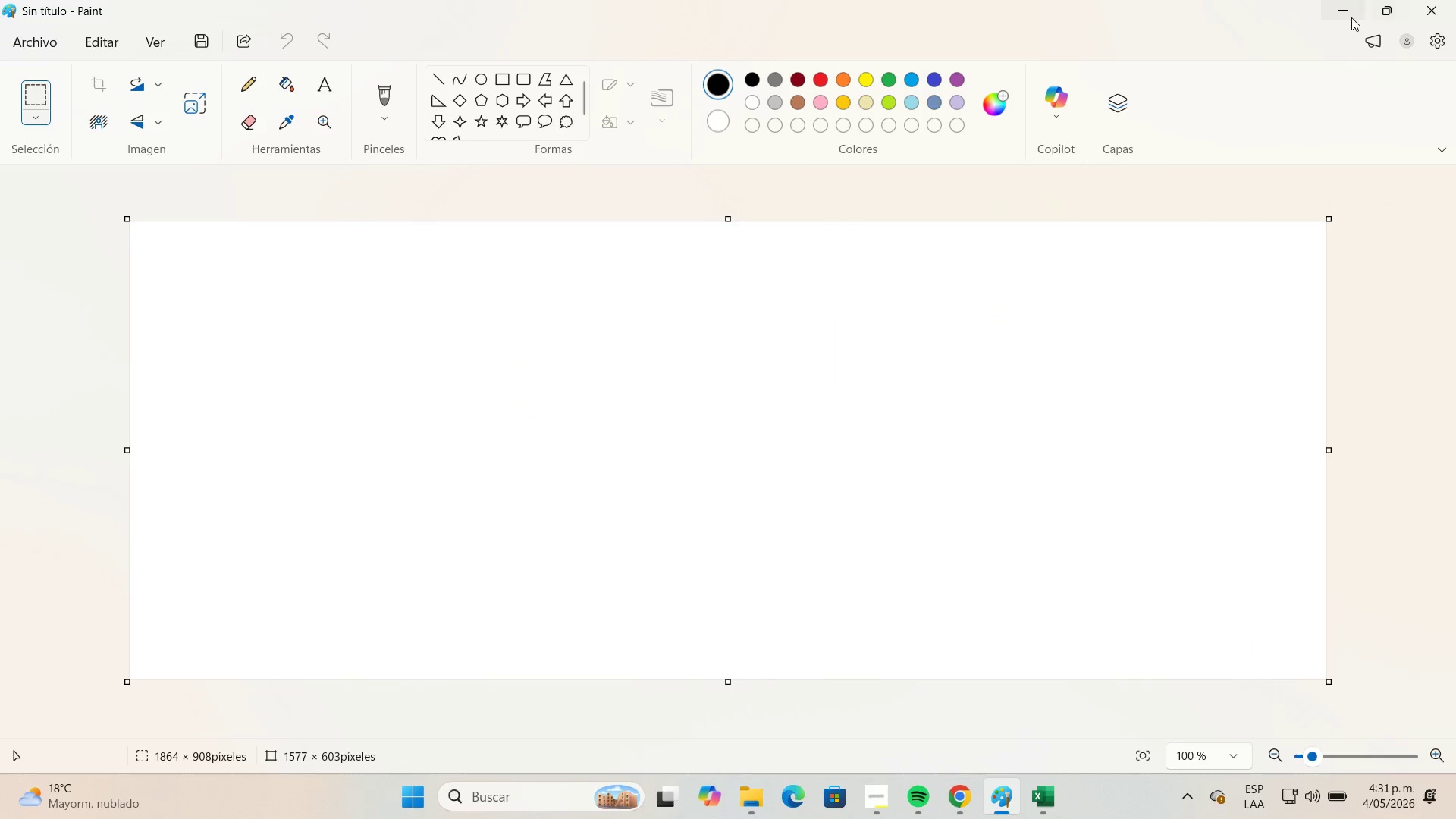 
left_click([1347, 16])
 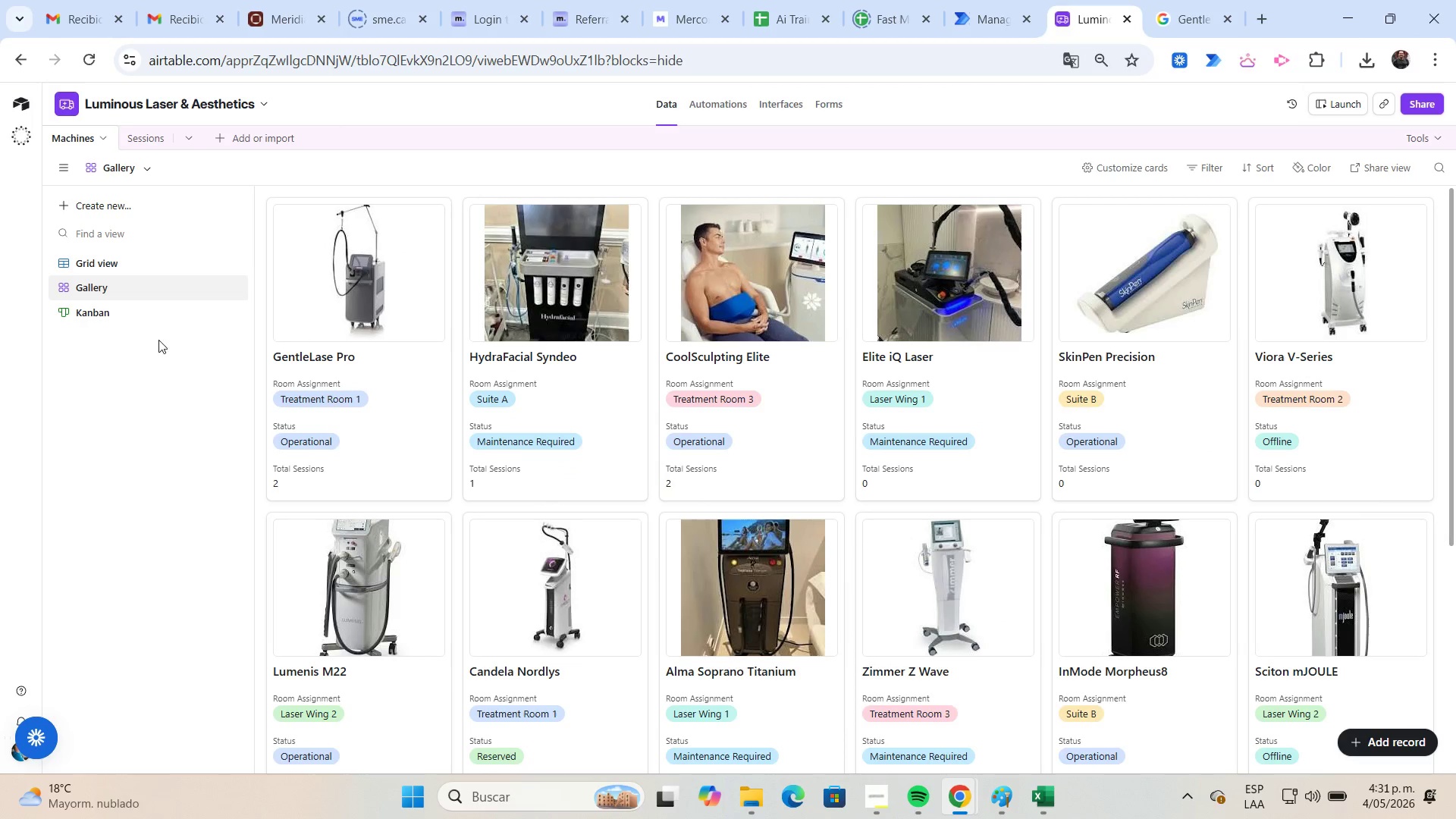 
left_click([133, 319])
 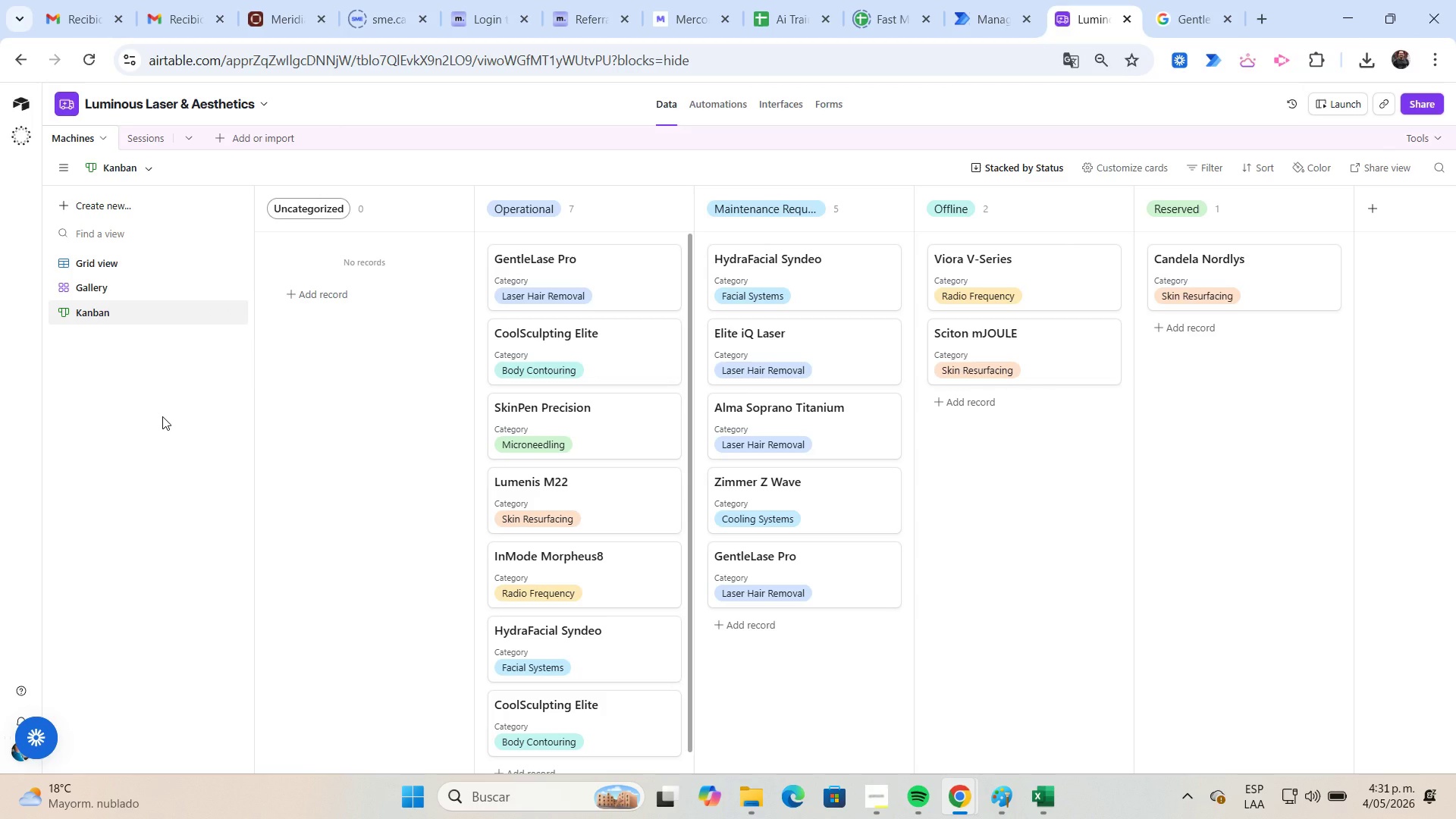 
key(Meta+Shift+S)
 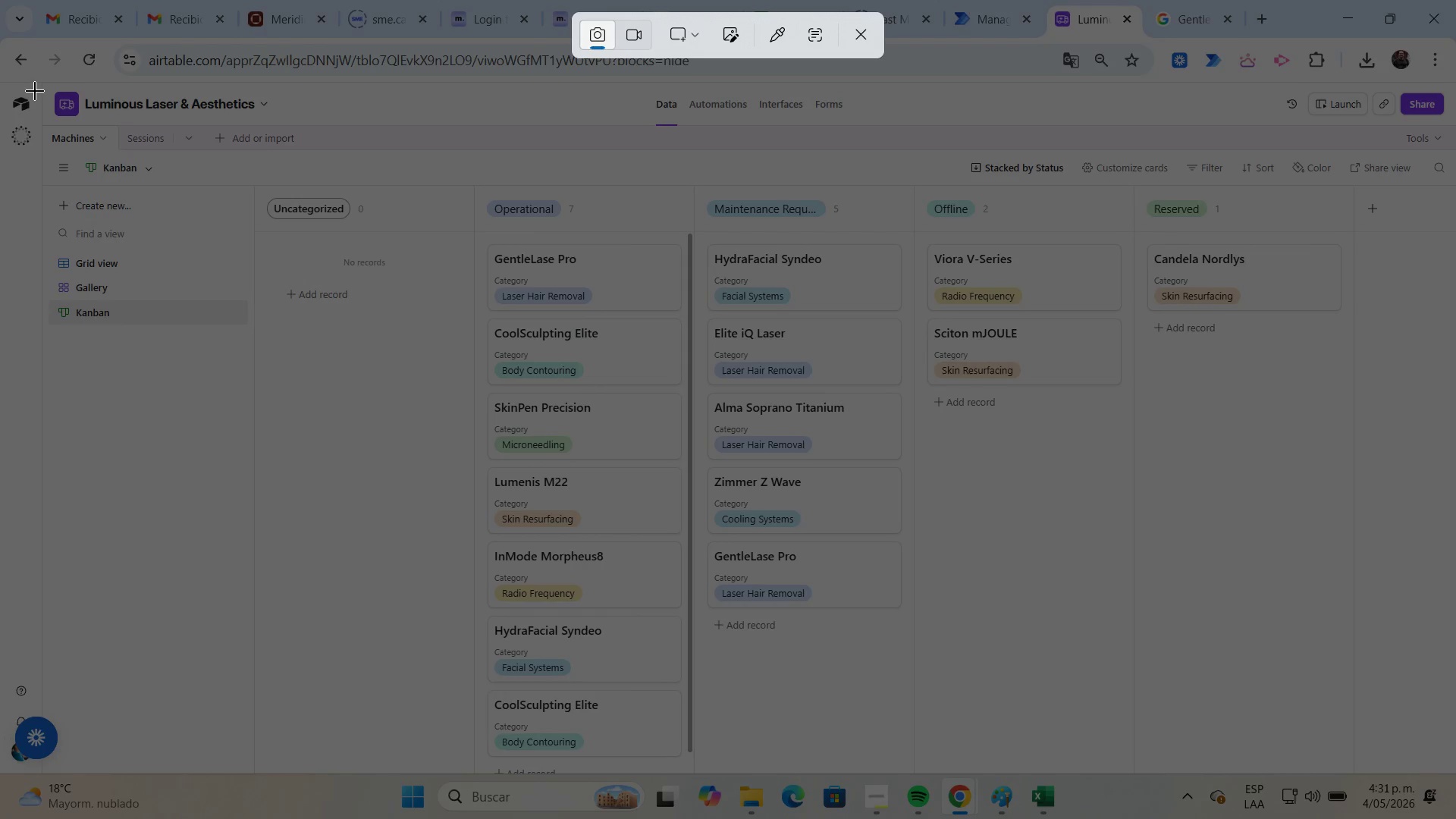 
left_click_drag(start_coordinate=[41, 80], to_coordinate=[1453, 769])
 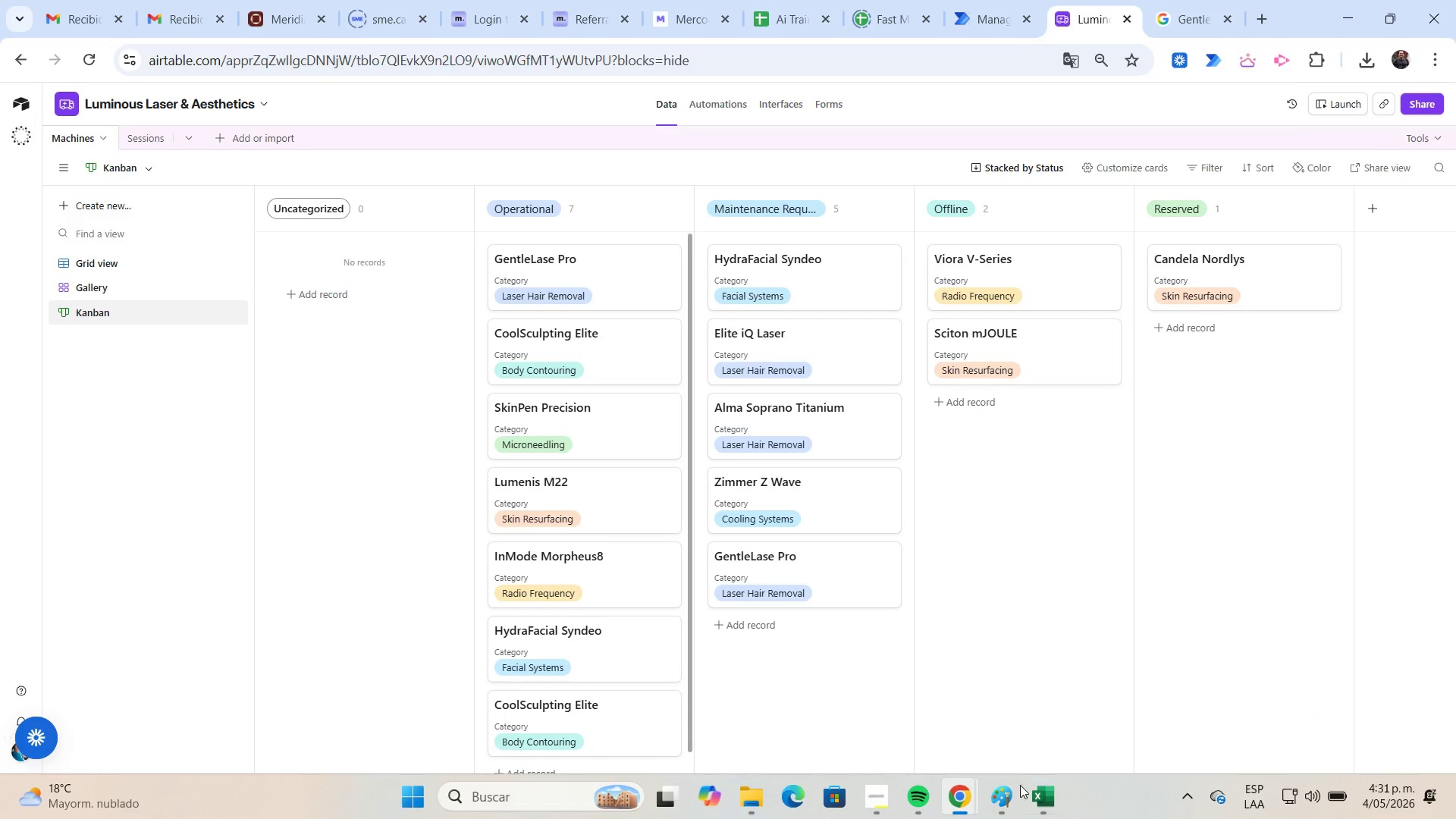 
left_click([1010, 805])
 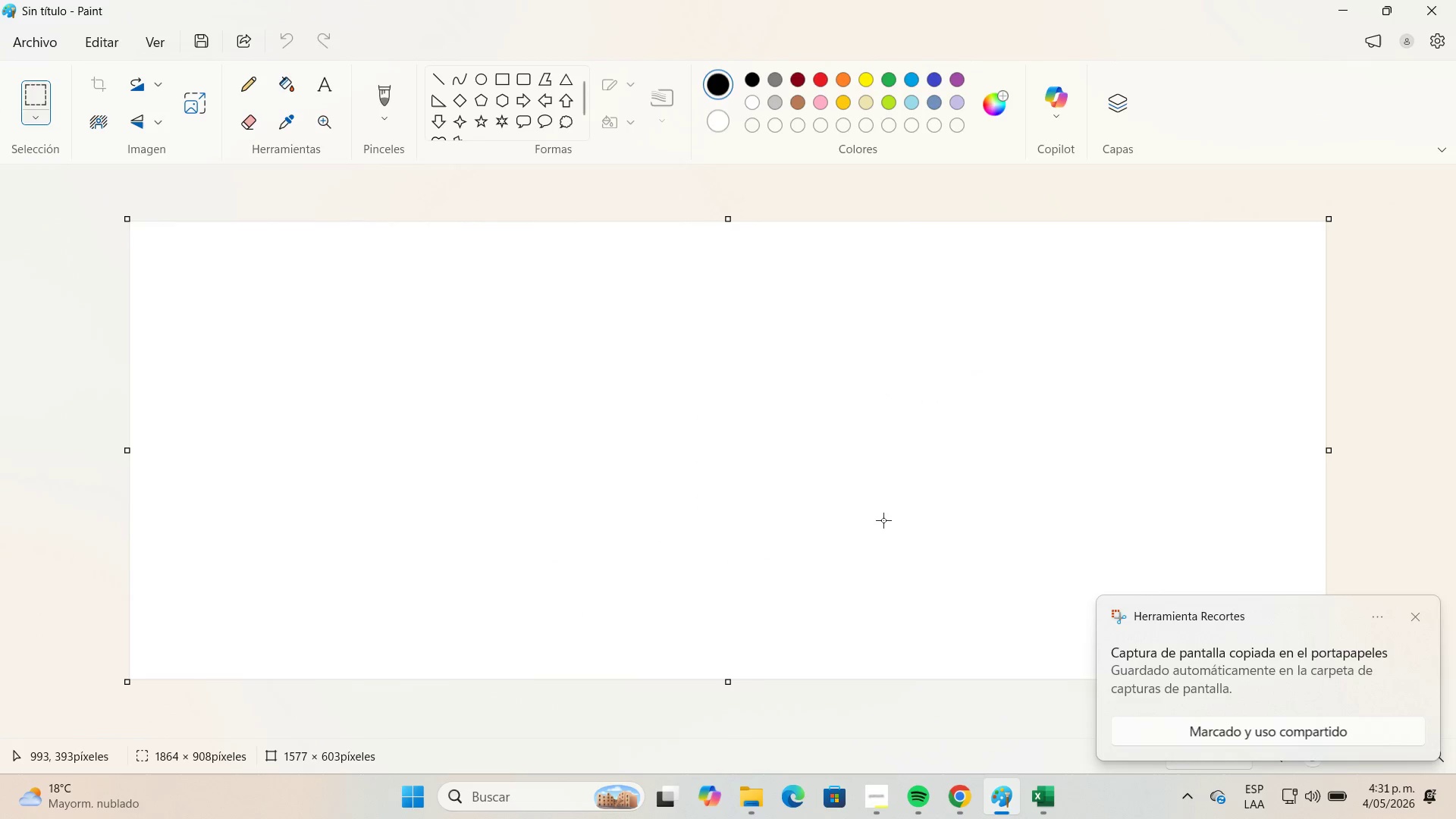 
key(Control+V)
 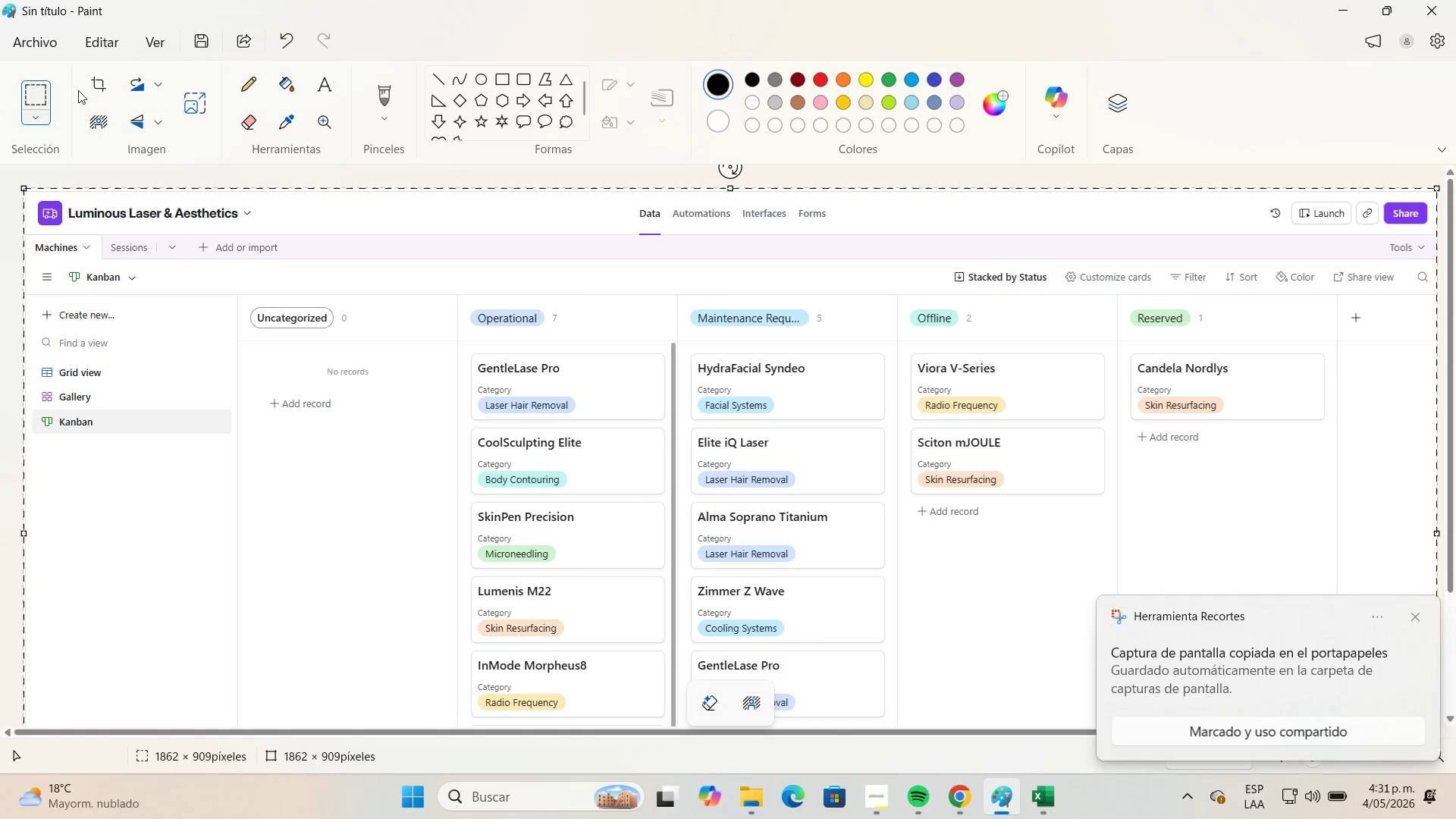 
left_click([51, 43])
 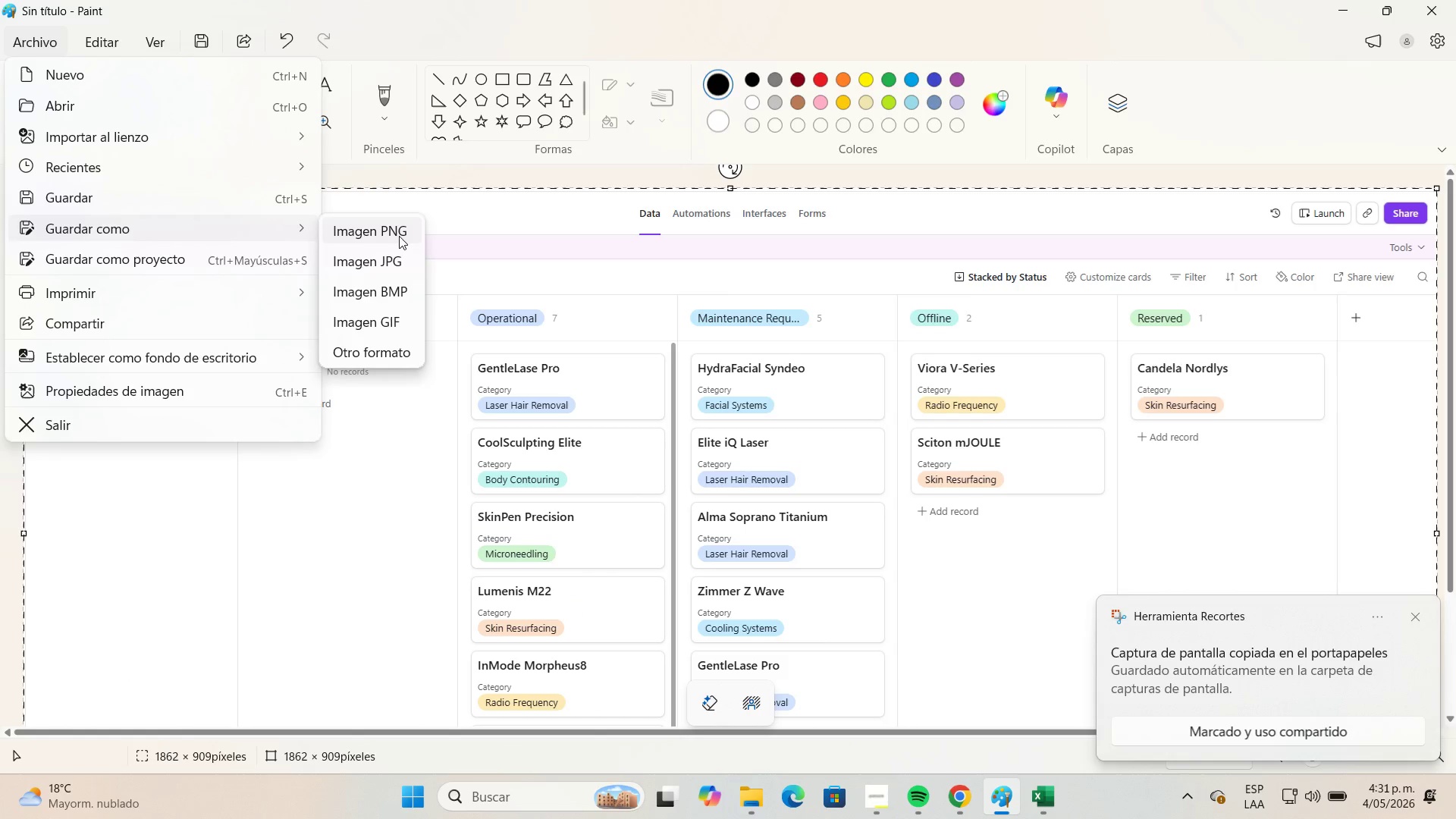 
left_click([403, 253])
 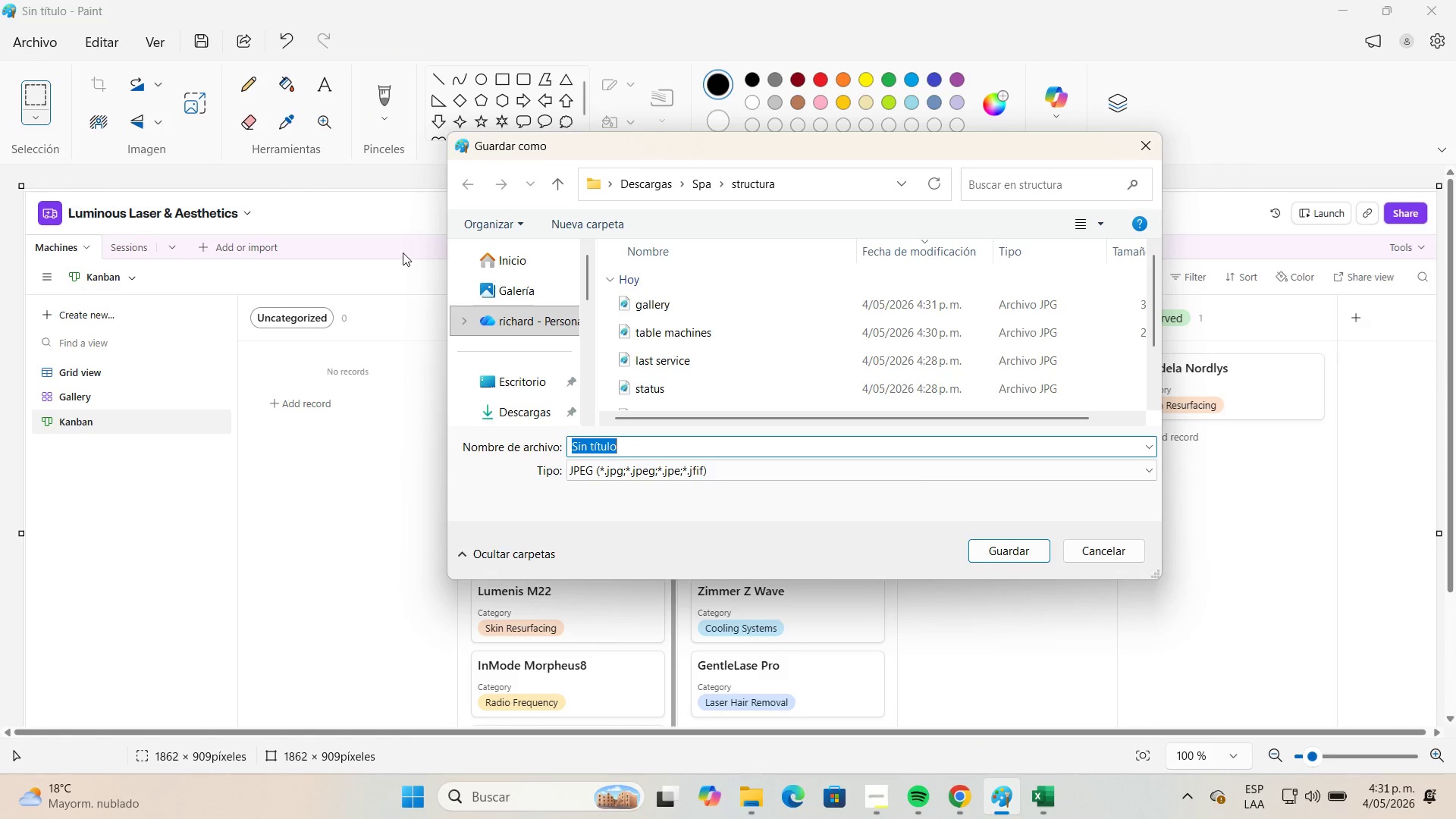 
type(kanban)
 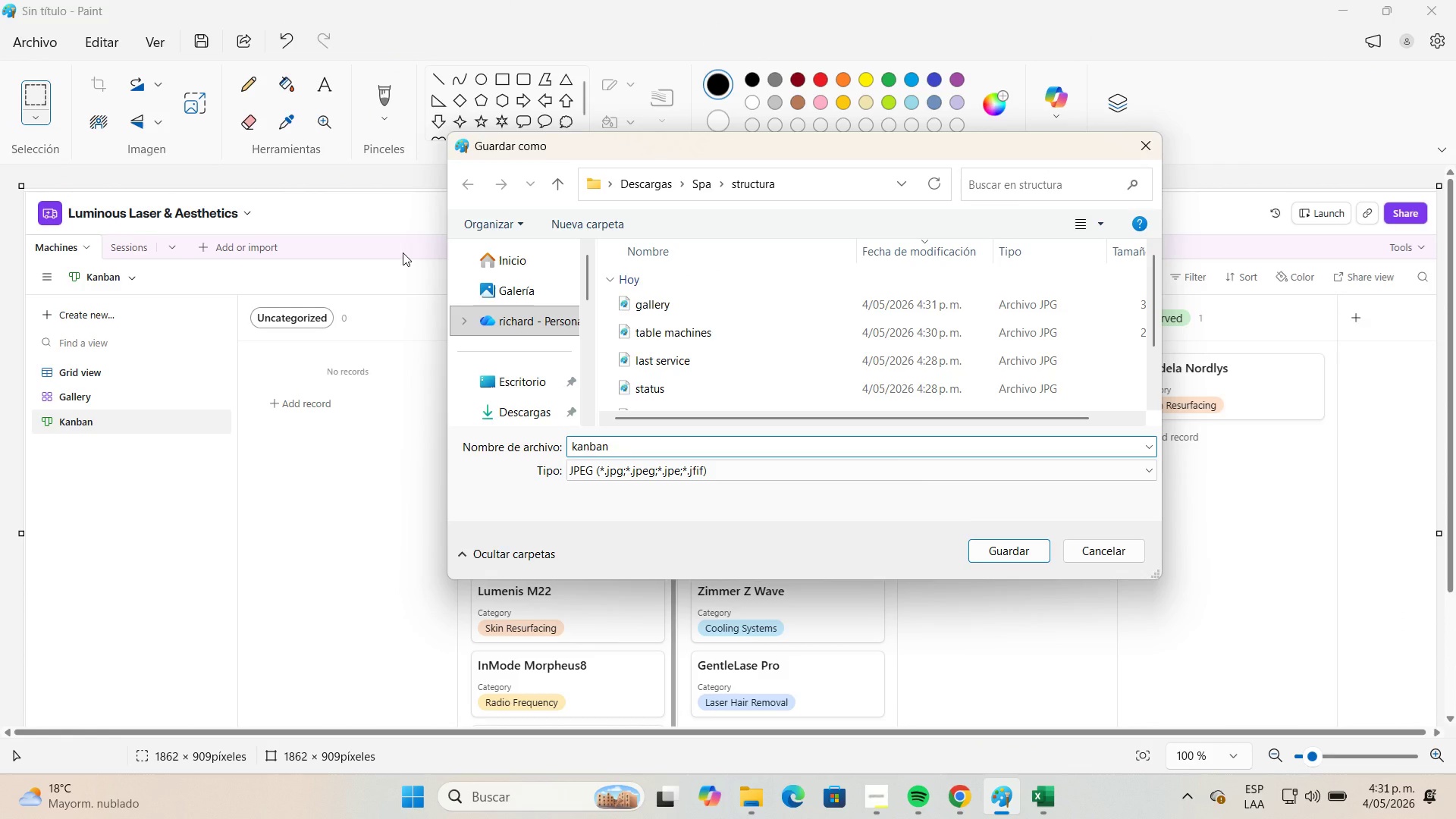 
key(Enter)
 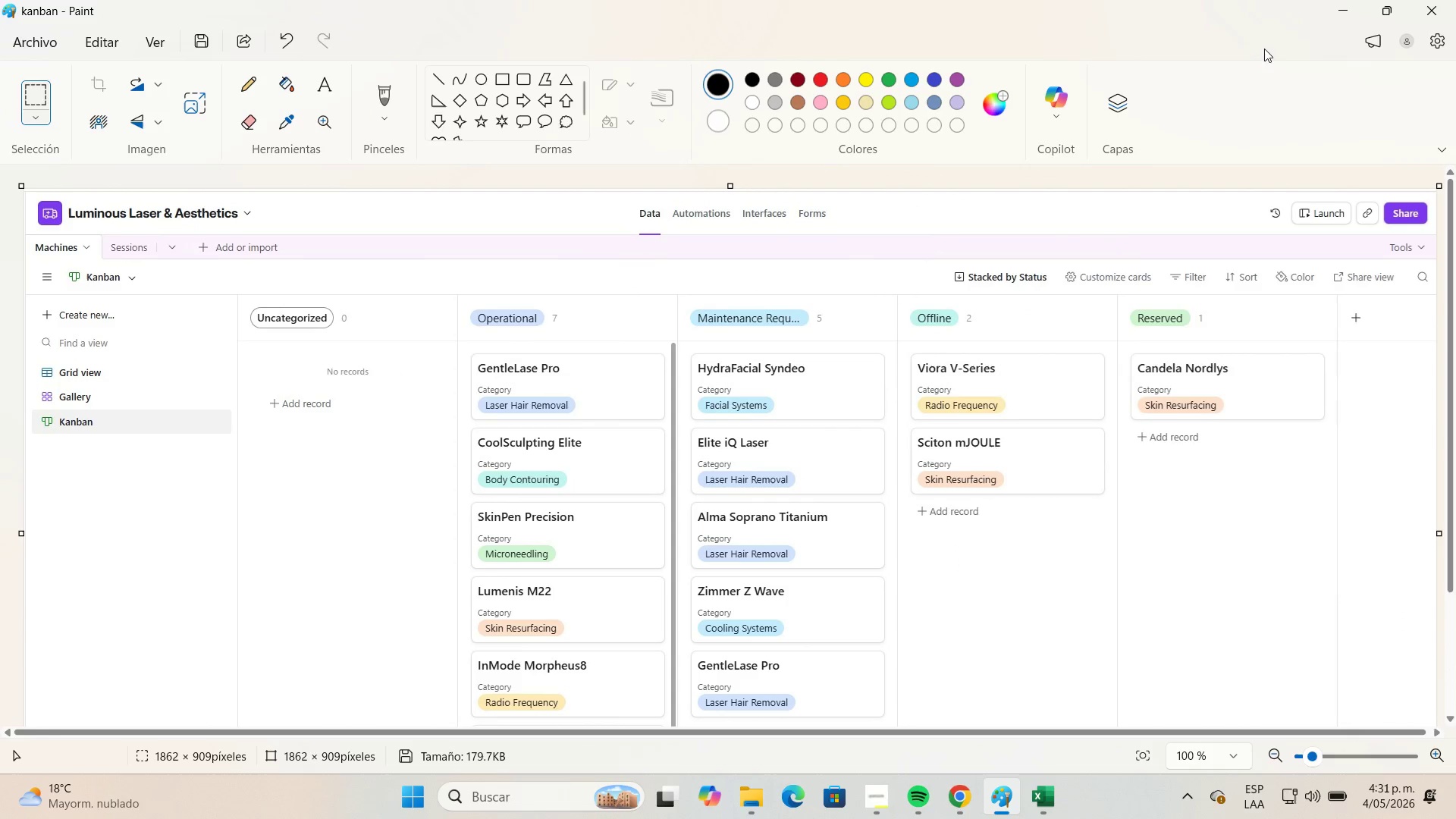 
left_click([1349, 14])
 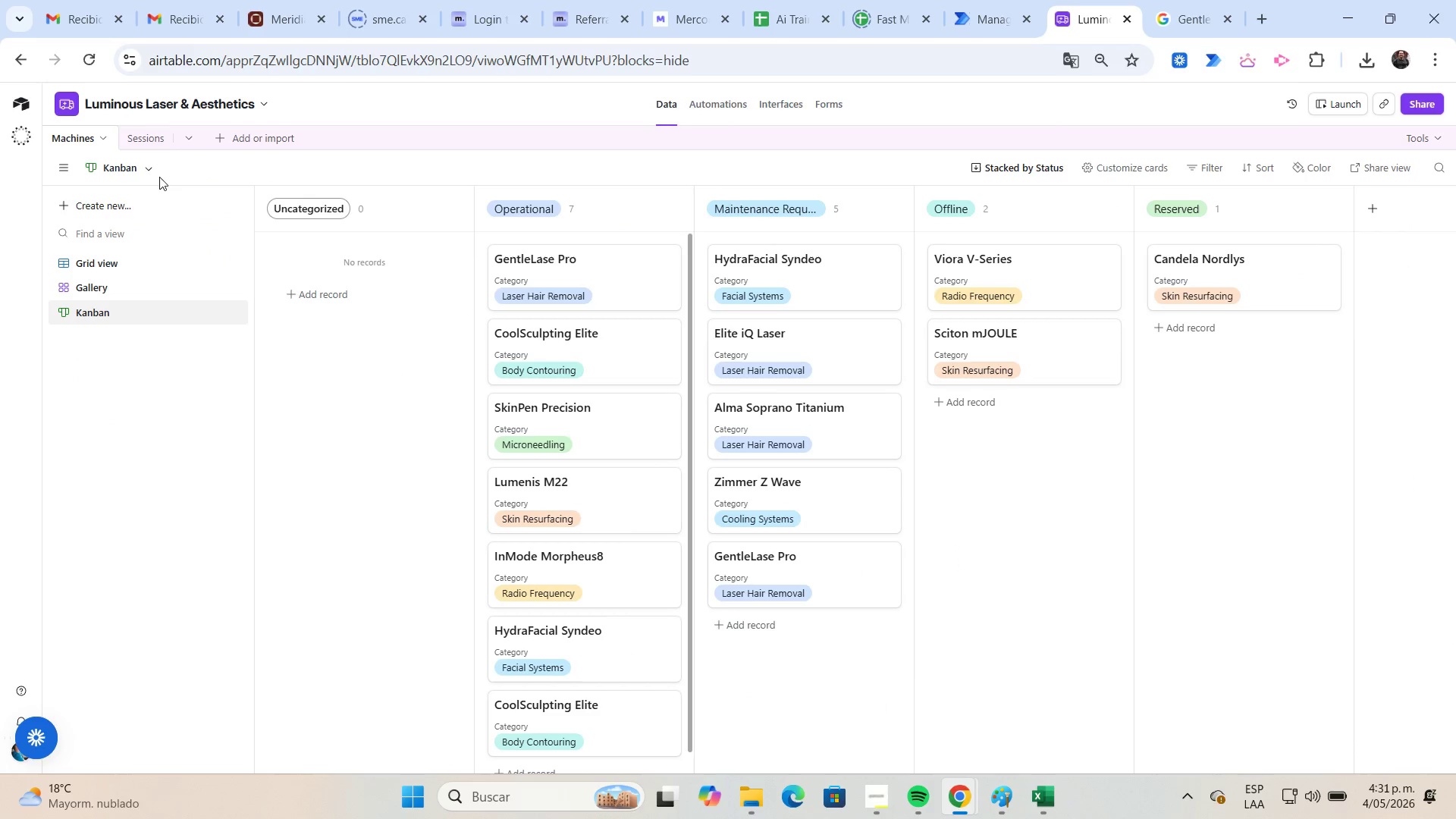 
left_click([148, 138])
 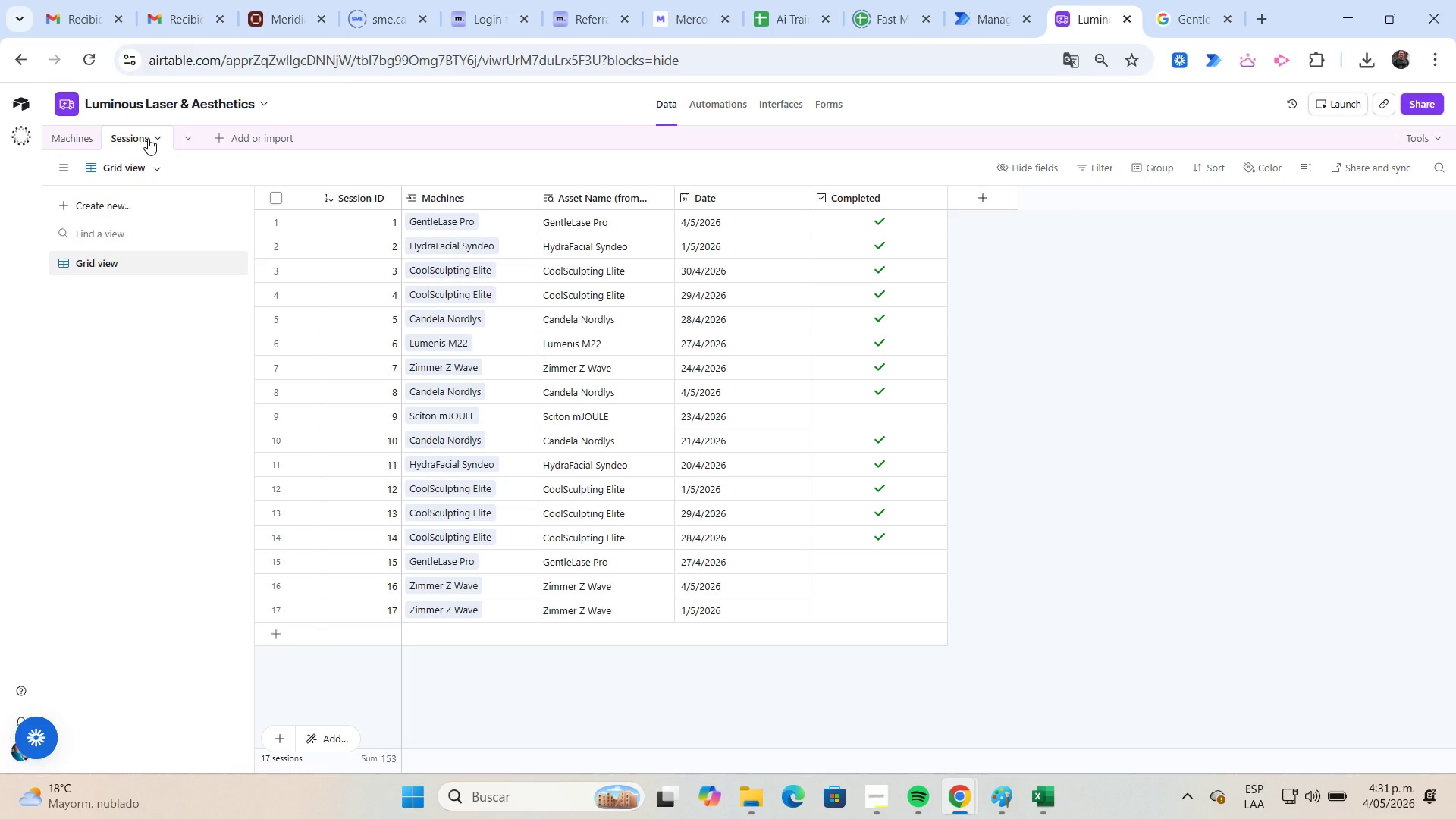 
key(Meta+Shift+S)
 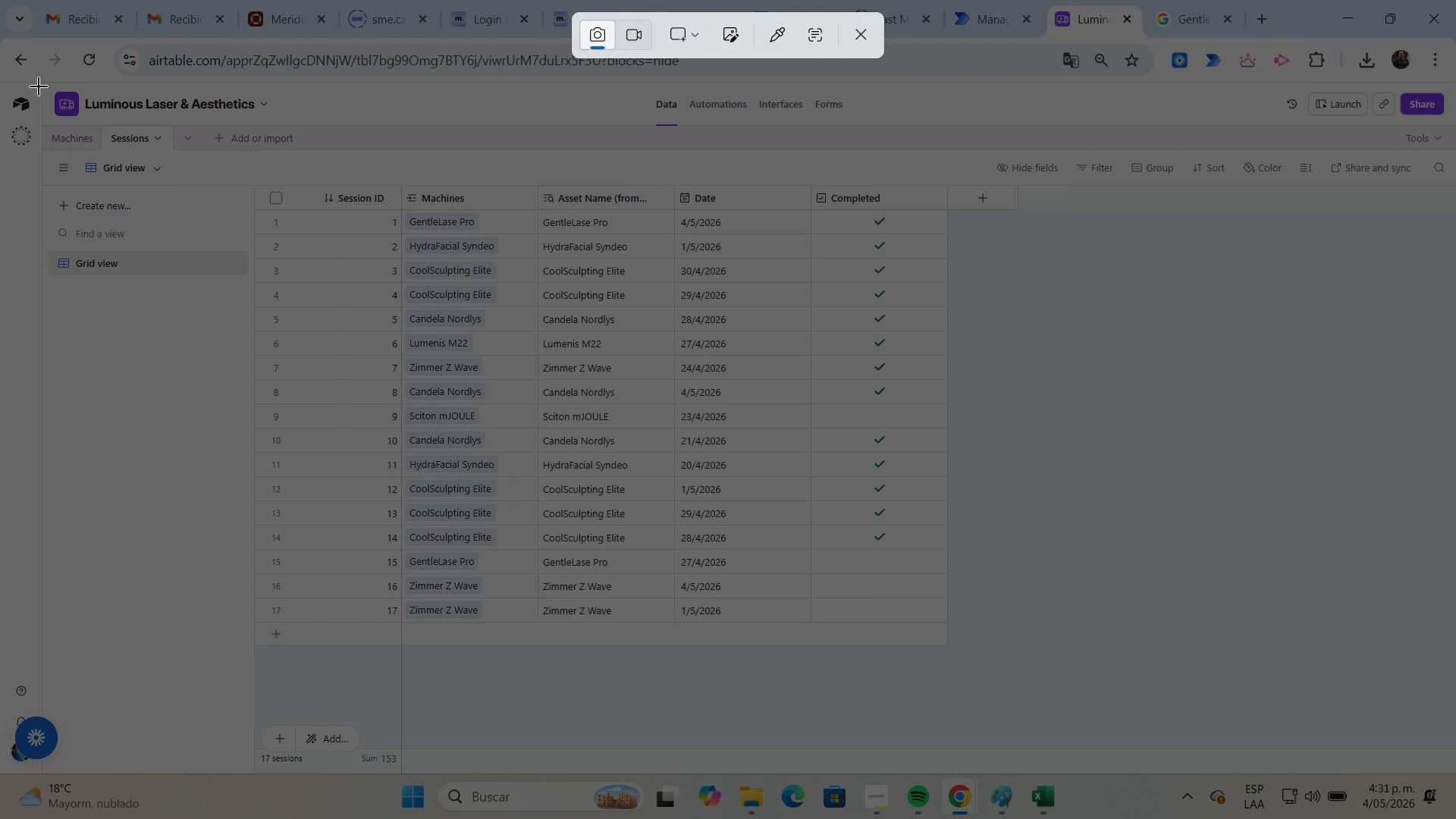 
left_click_drag(start_coordinate=[41, 79], to_coordinate=[1451, 764])
 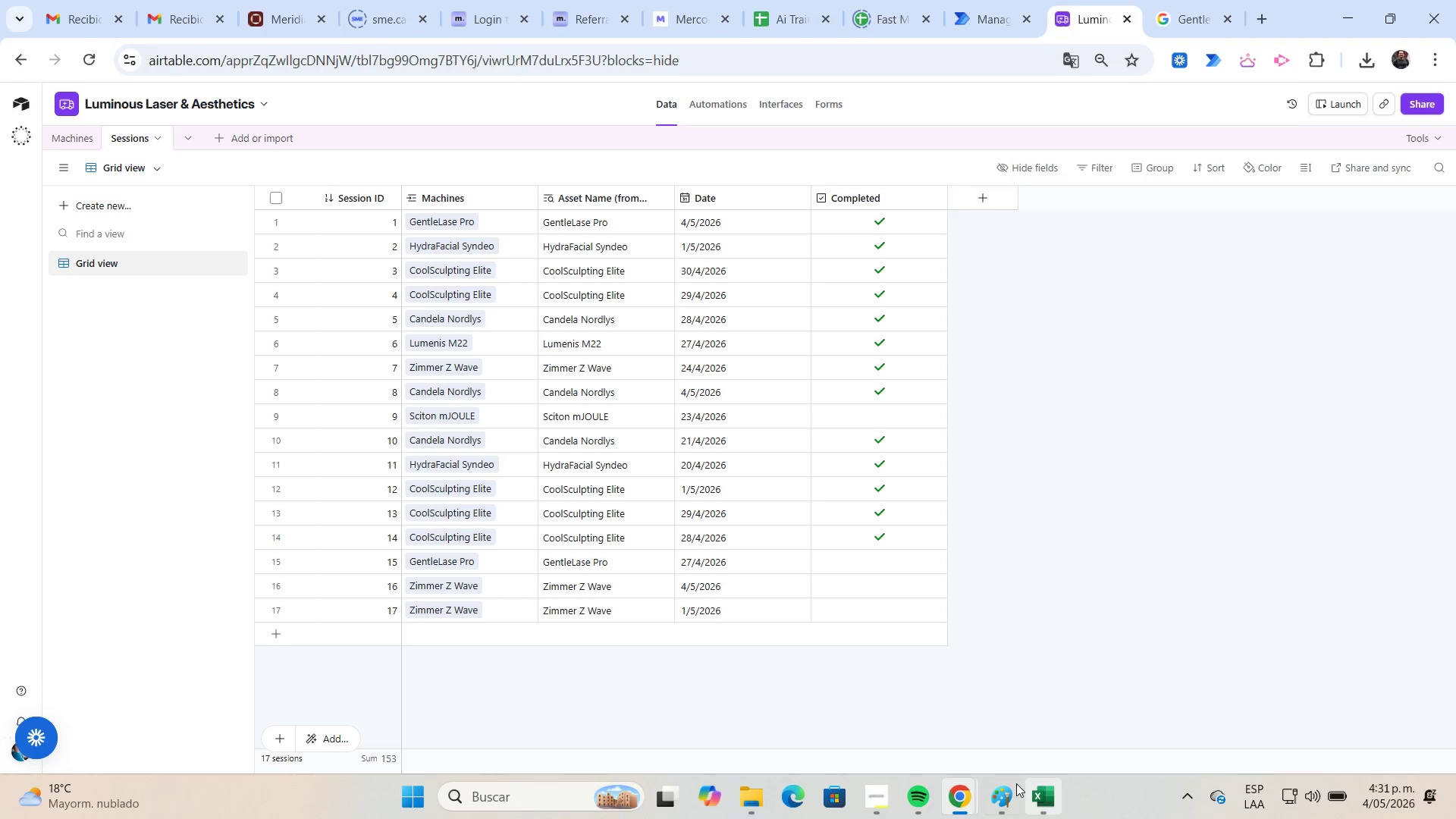 
left_click([1013, 783])
 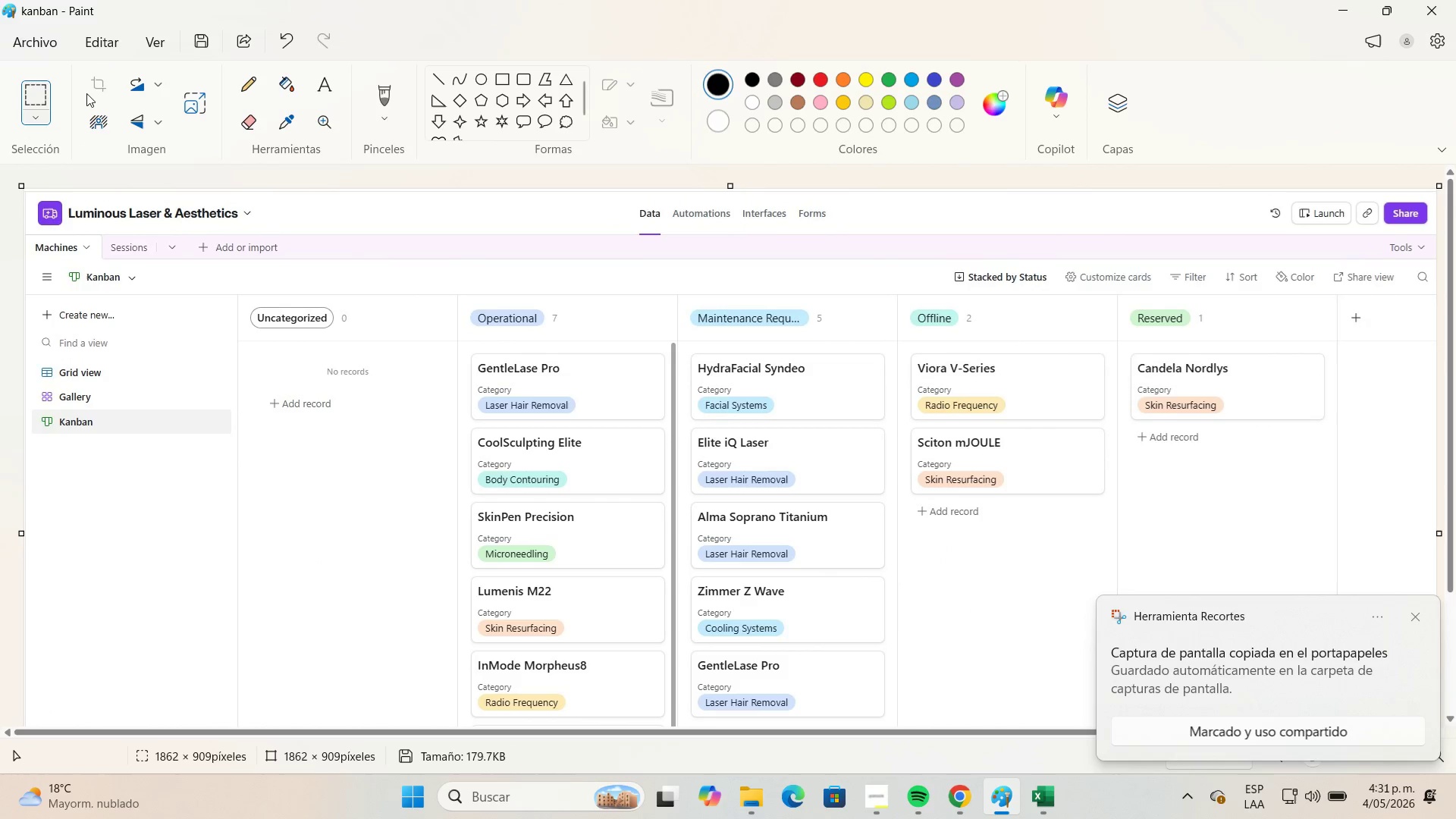 
left_click([55, 50])
 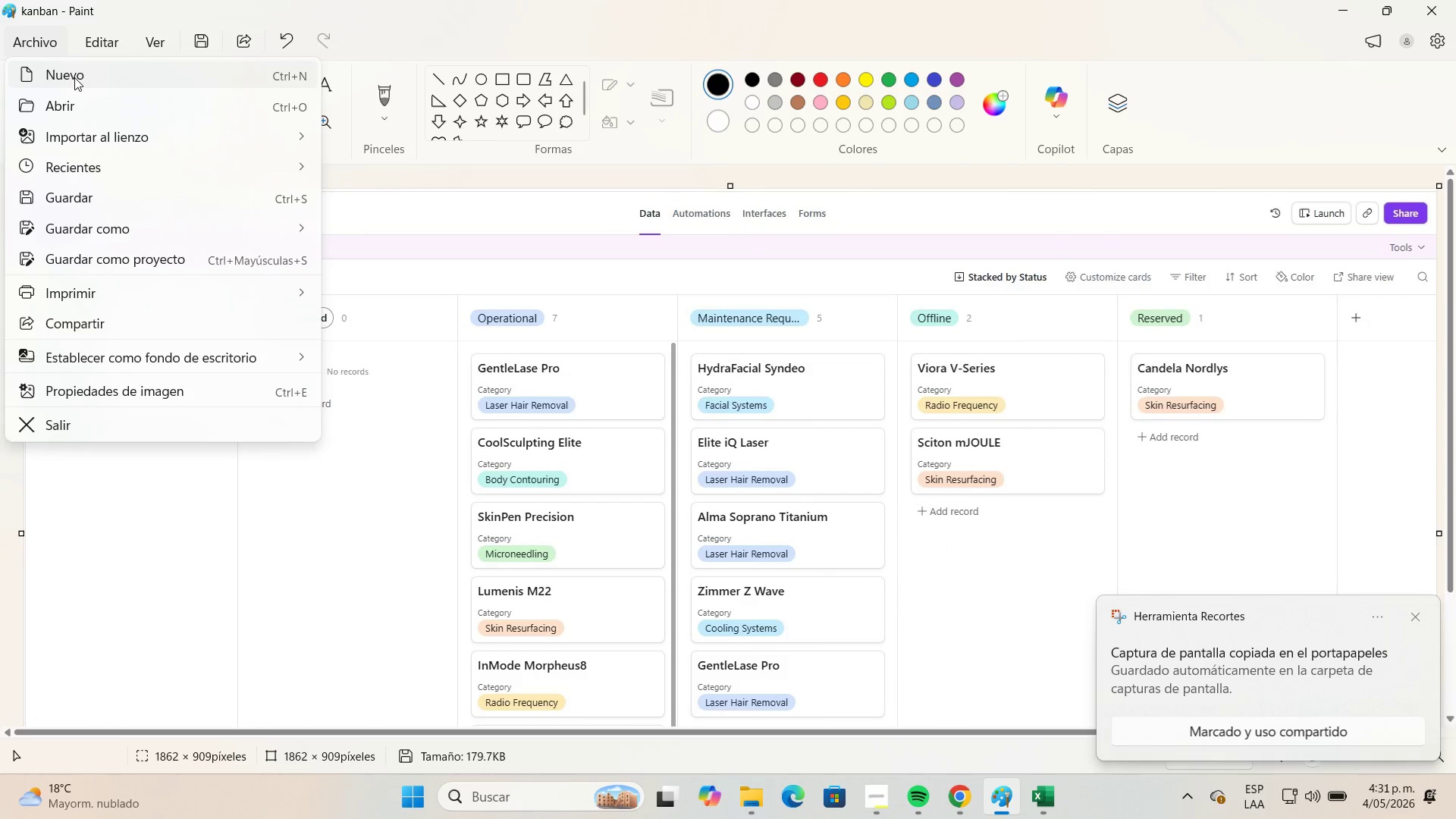 
left_click([75, 77])
 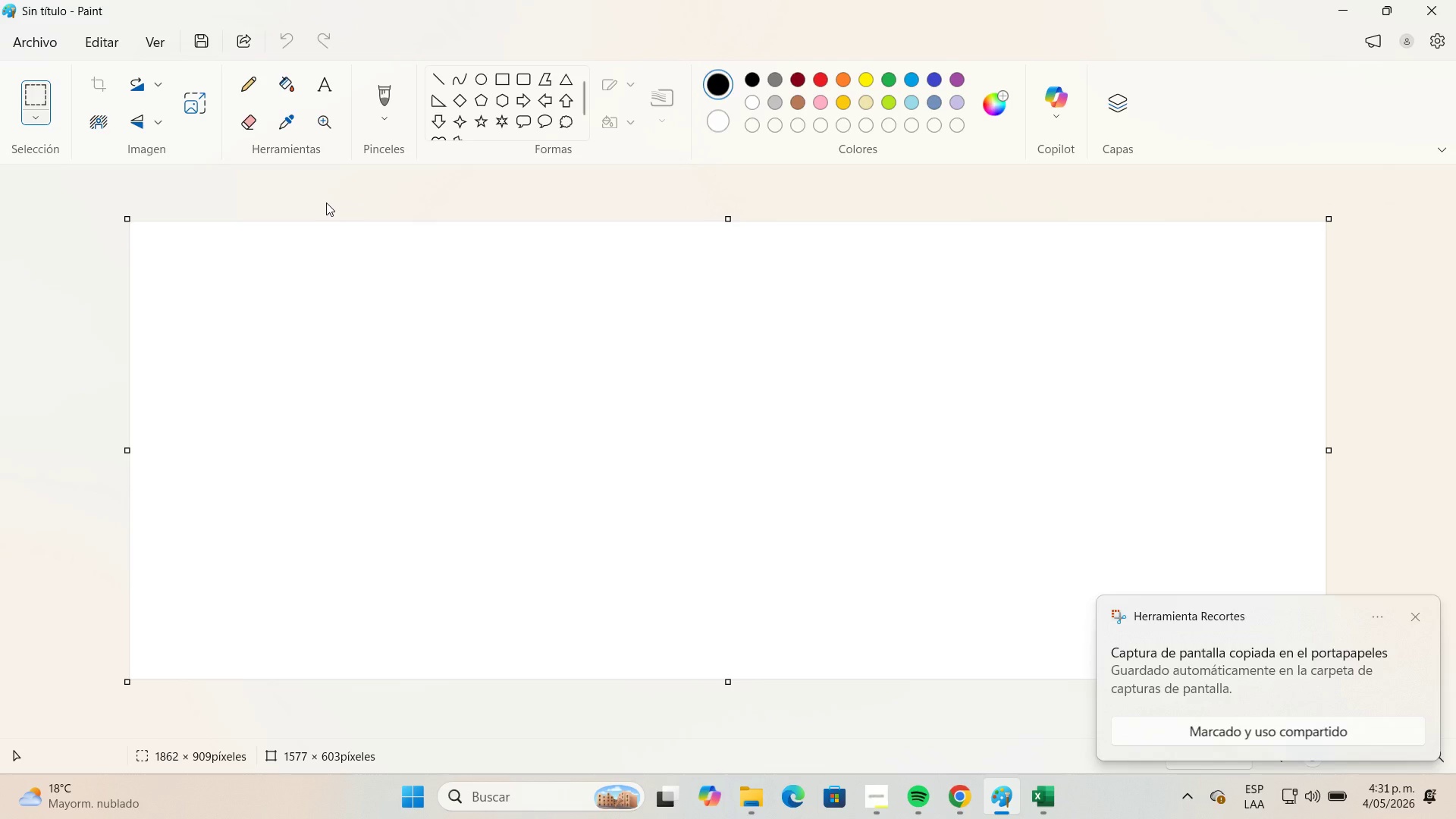 
key(Control+V)
 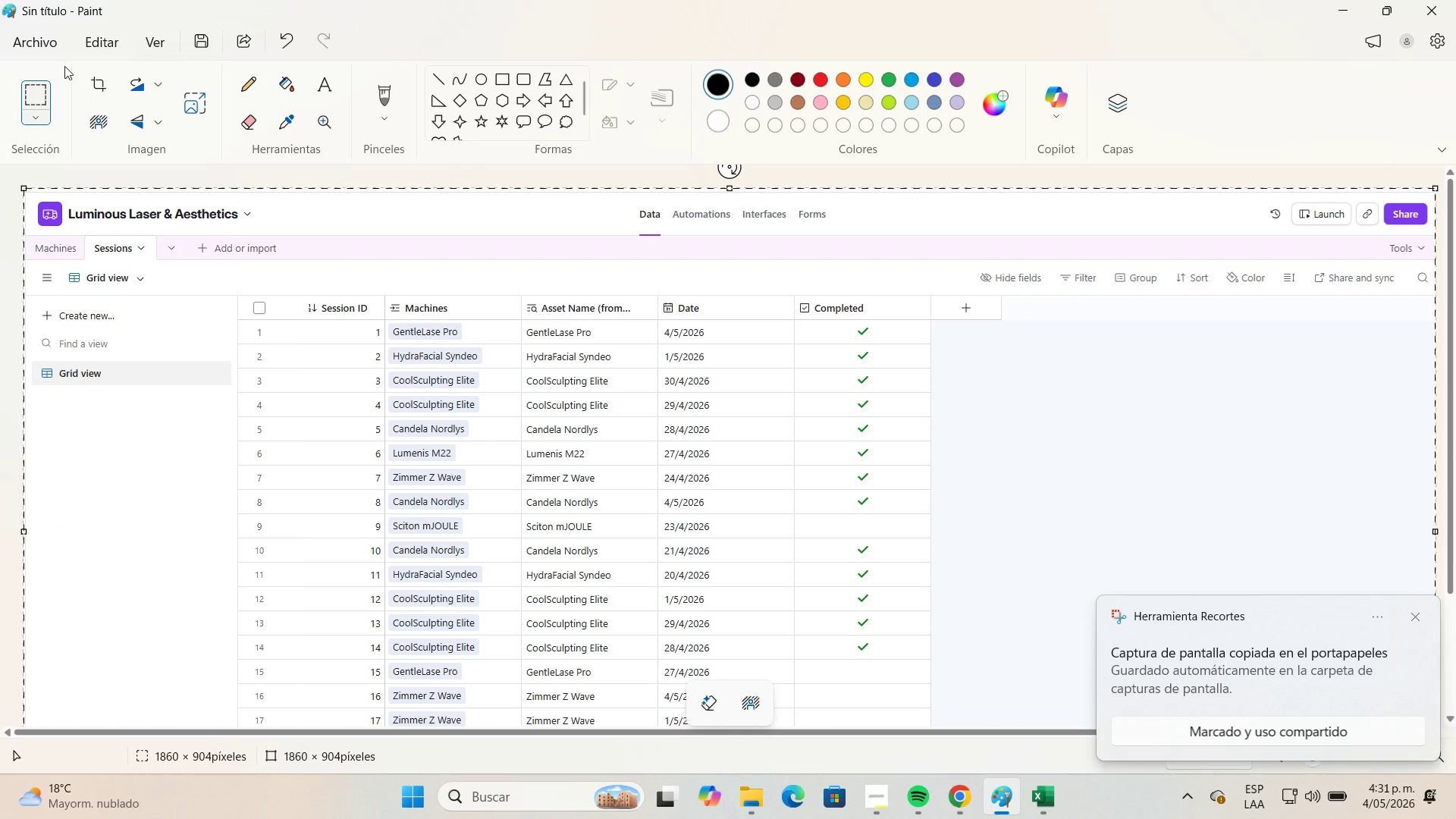 
left_click([53, 49])
 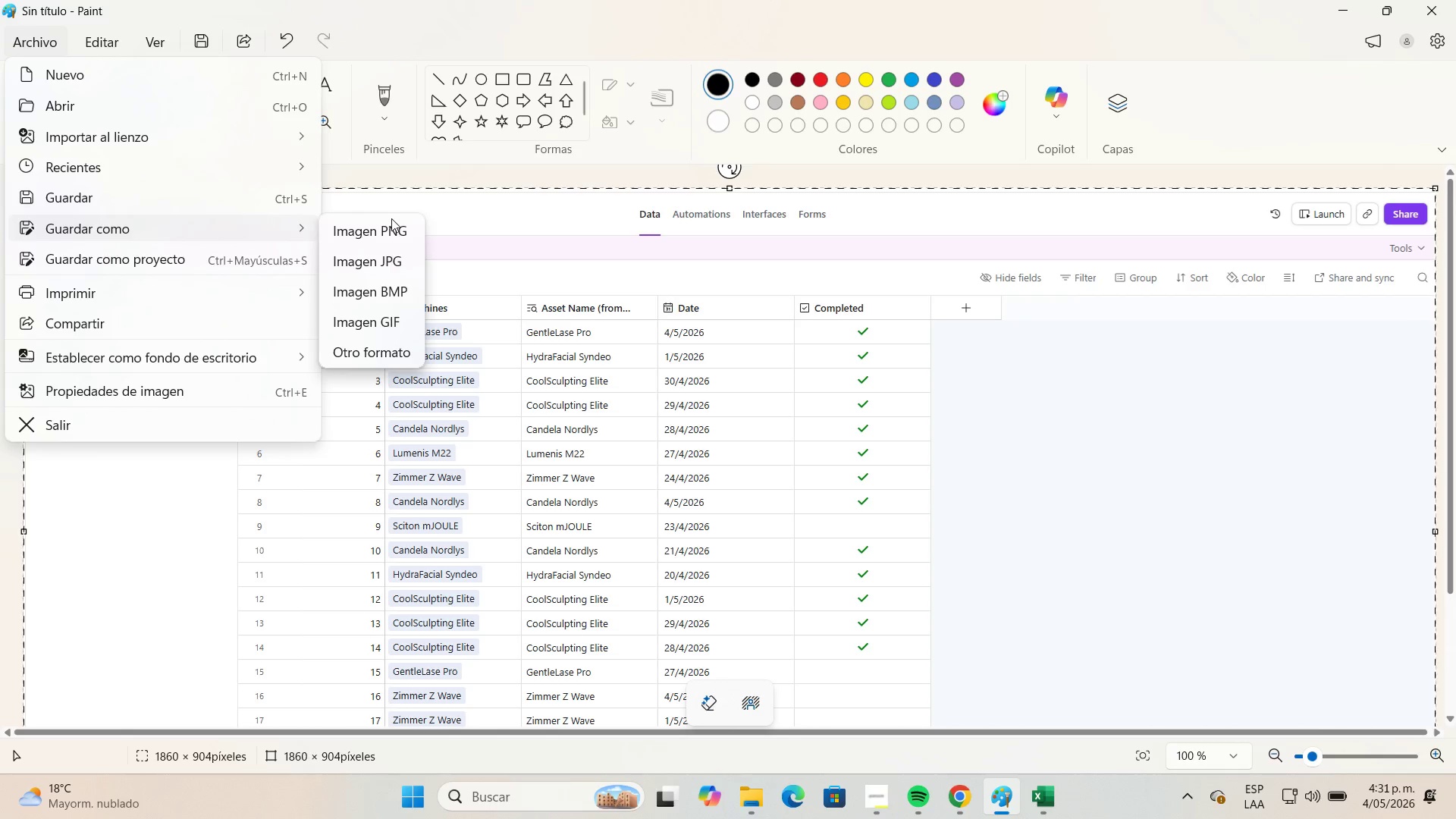 
left_click([406, 259])
 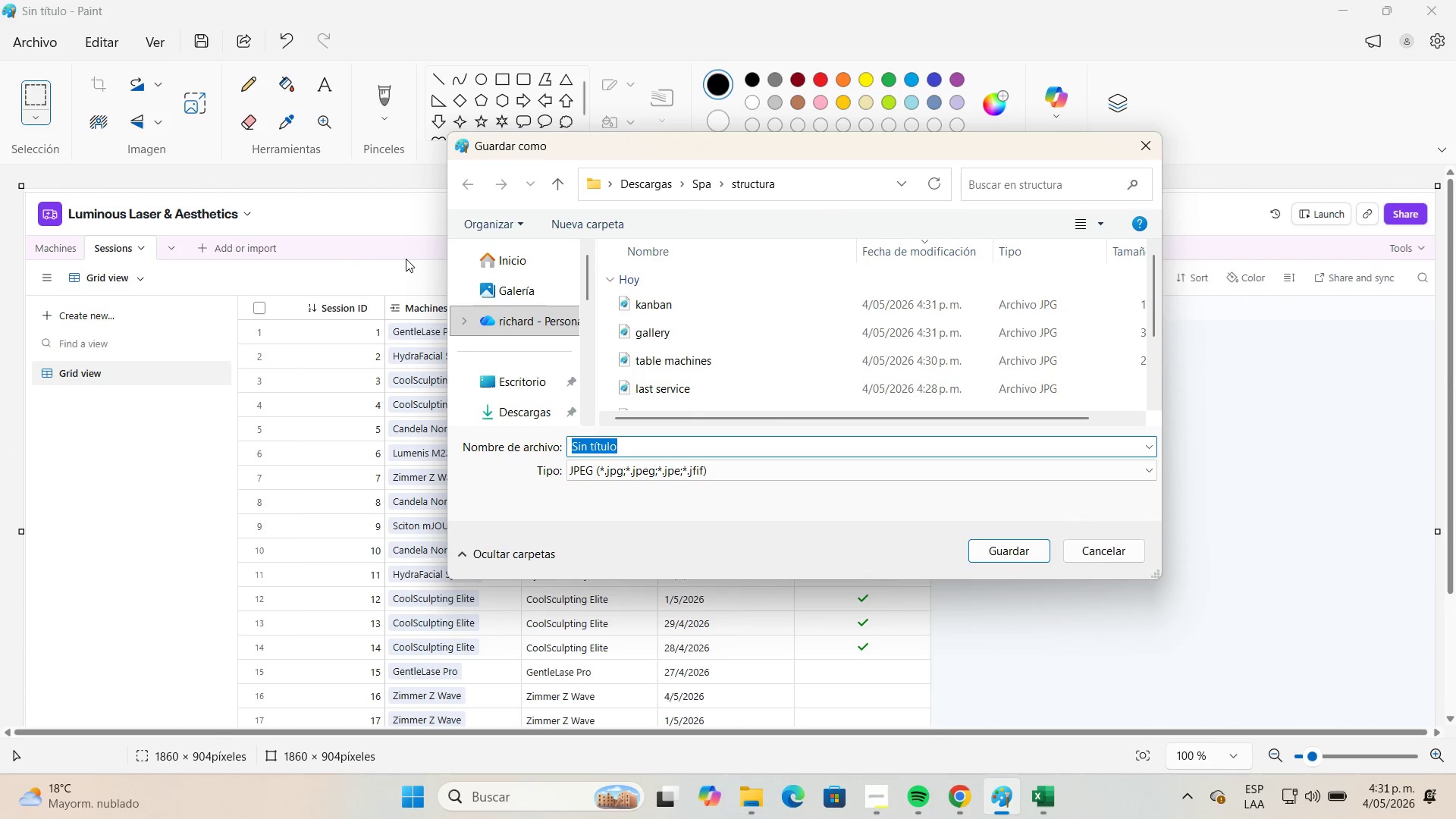 
type(sessions table)
 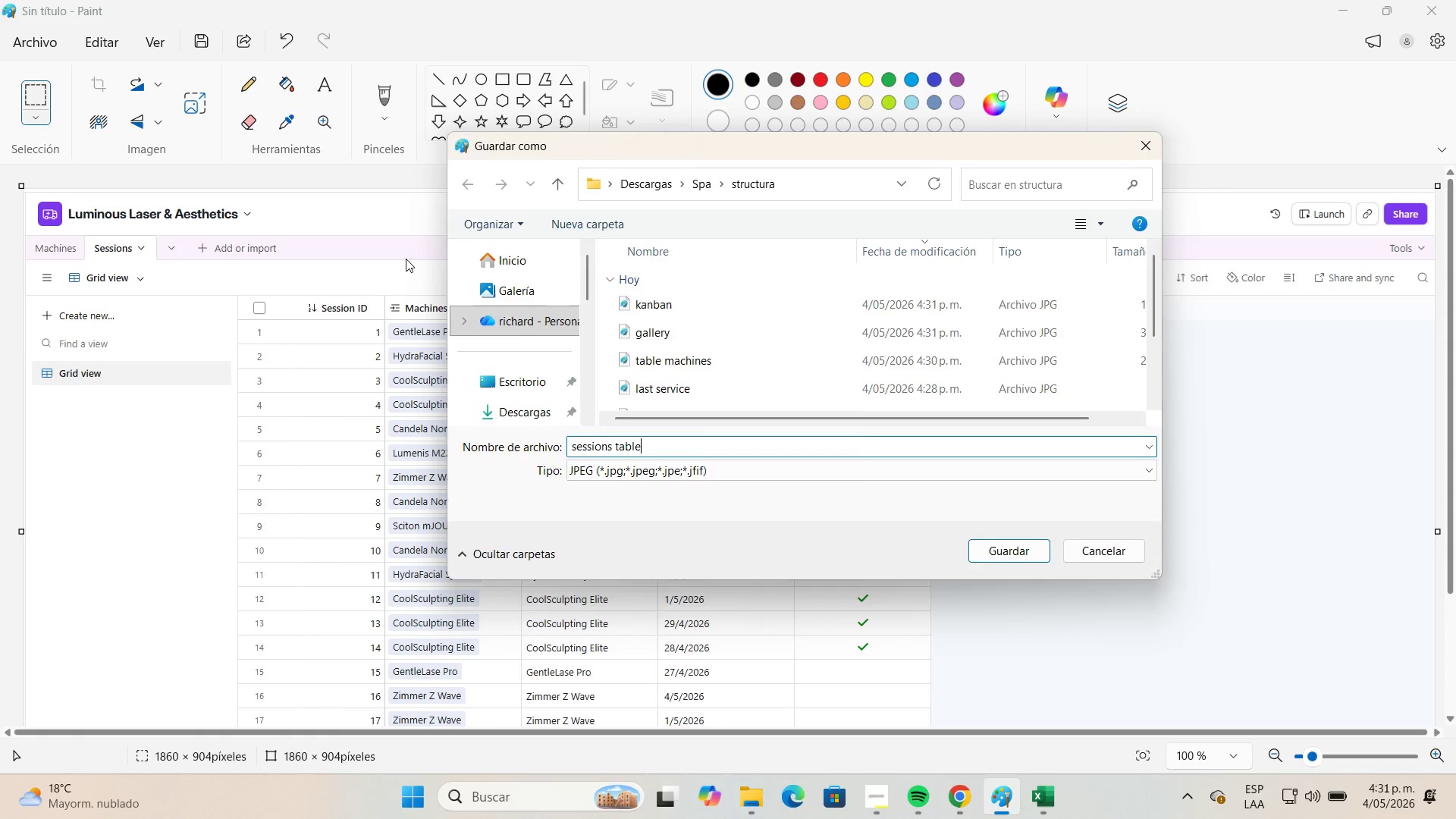 
key(Enter)
 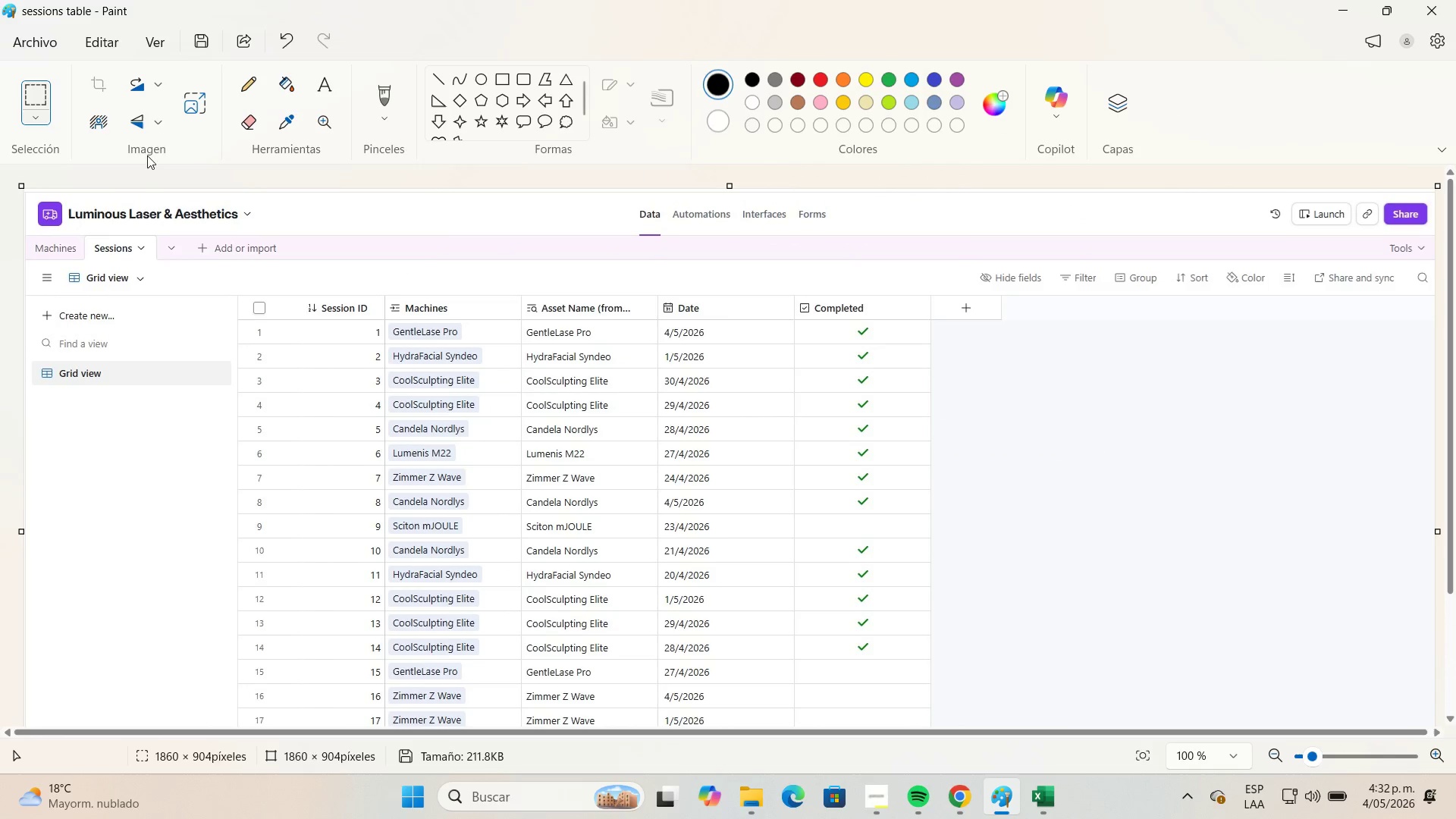 
left_click([58, 39])
 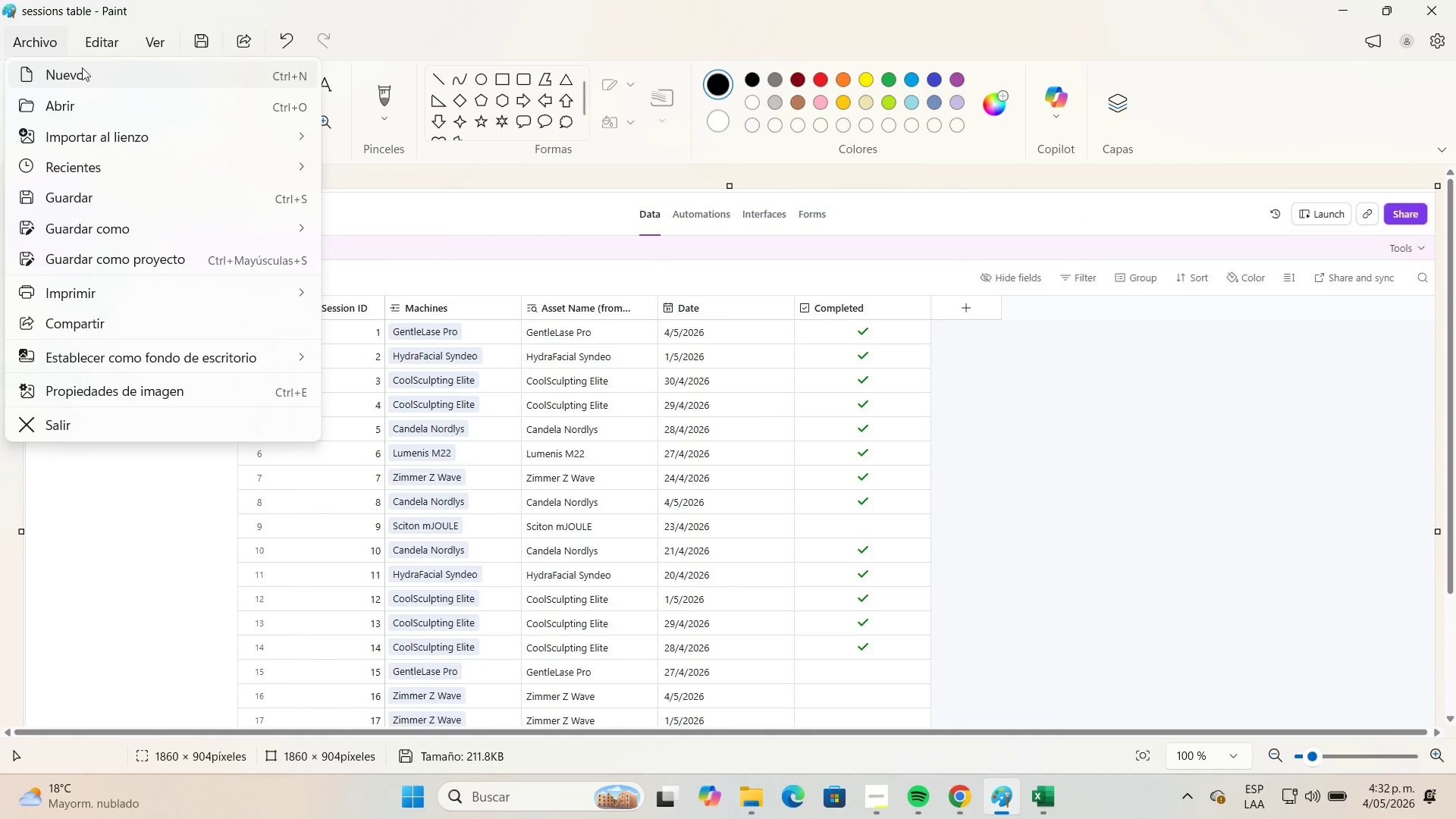 
left_click([84, 74])
 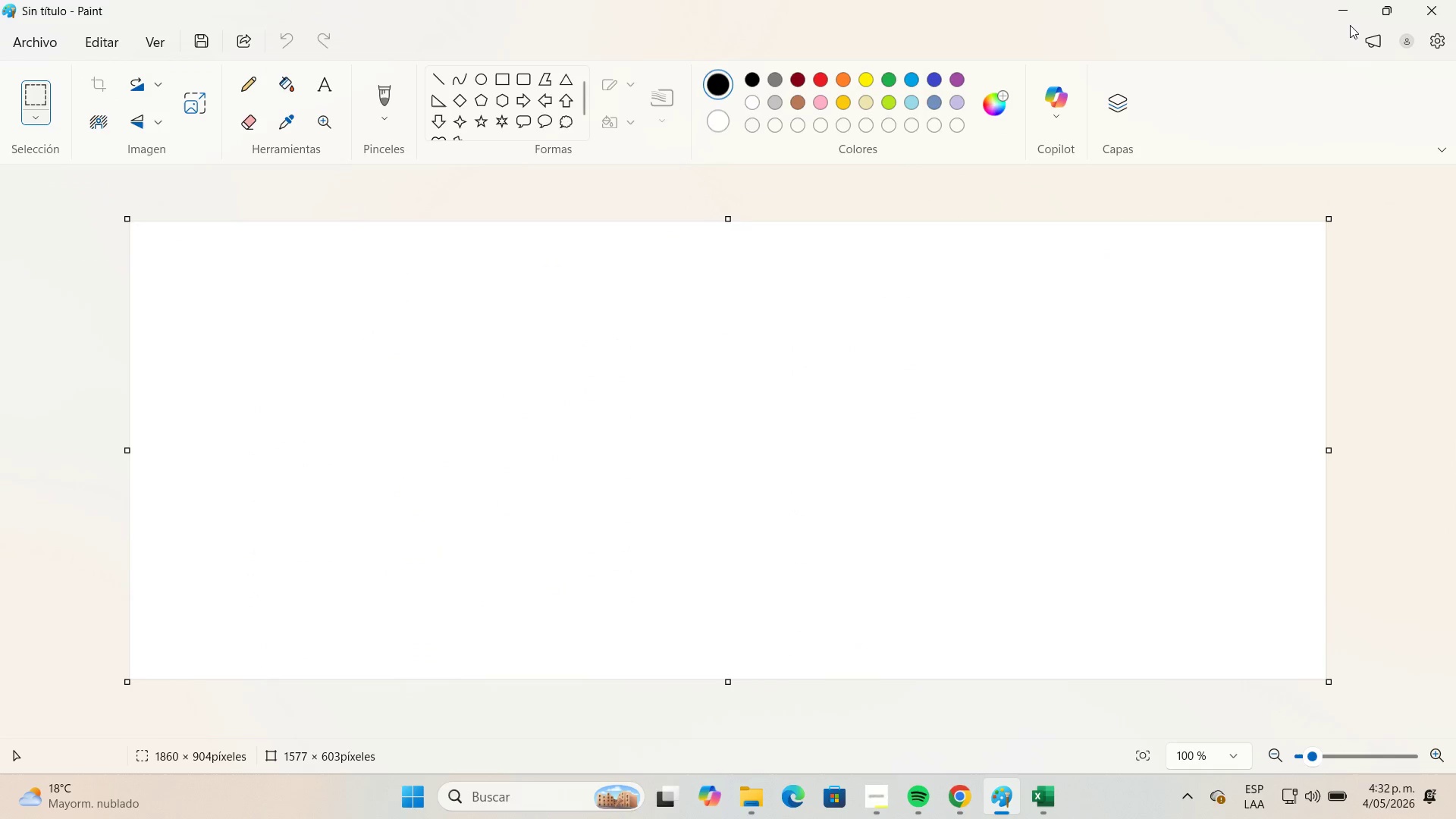 
left_click([1350, 19])
 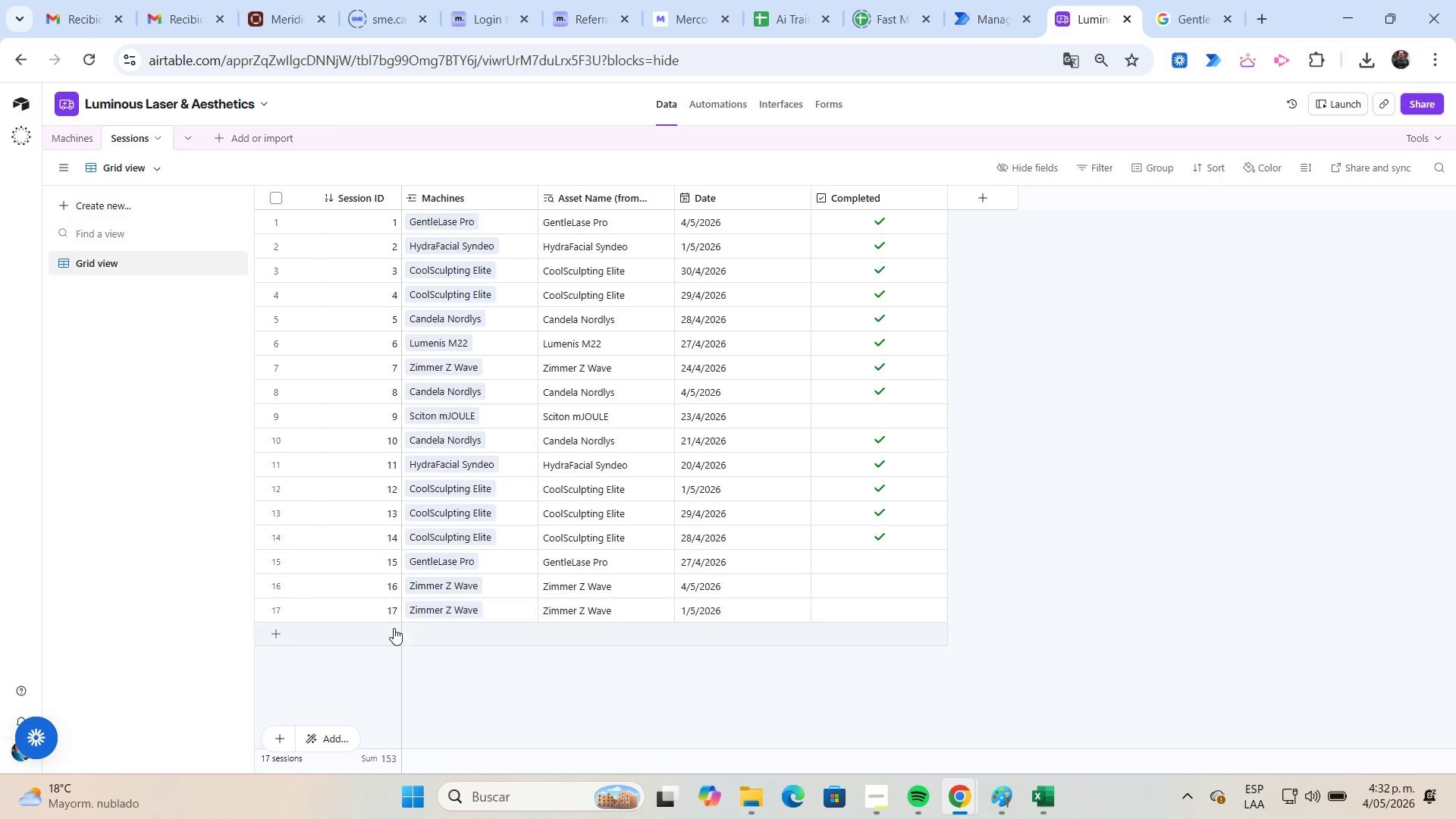 
wait(6.14)
 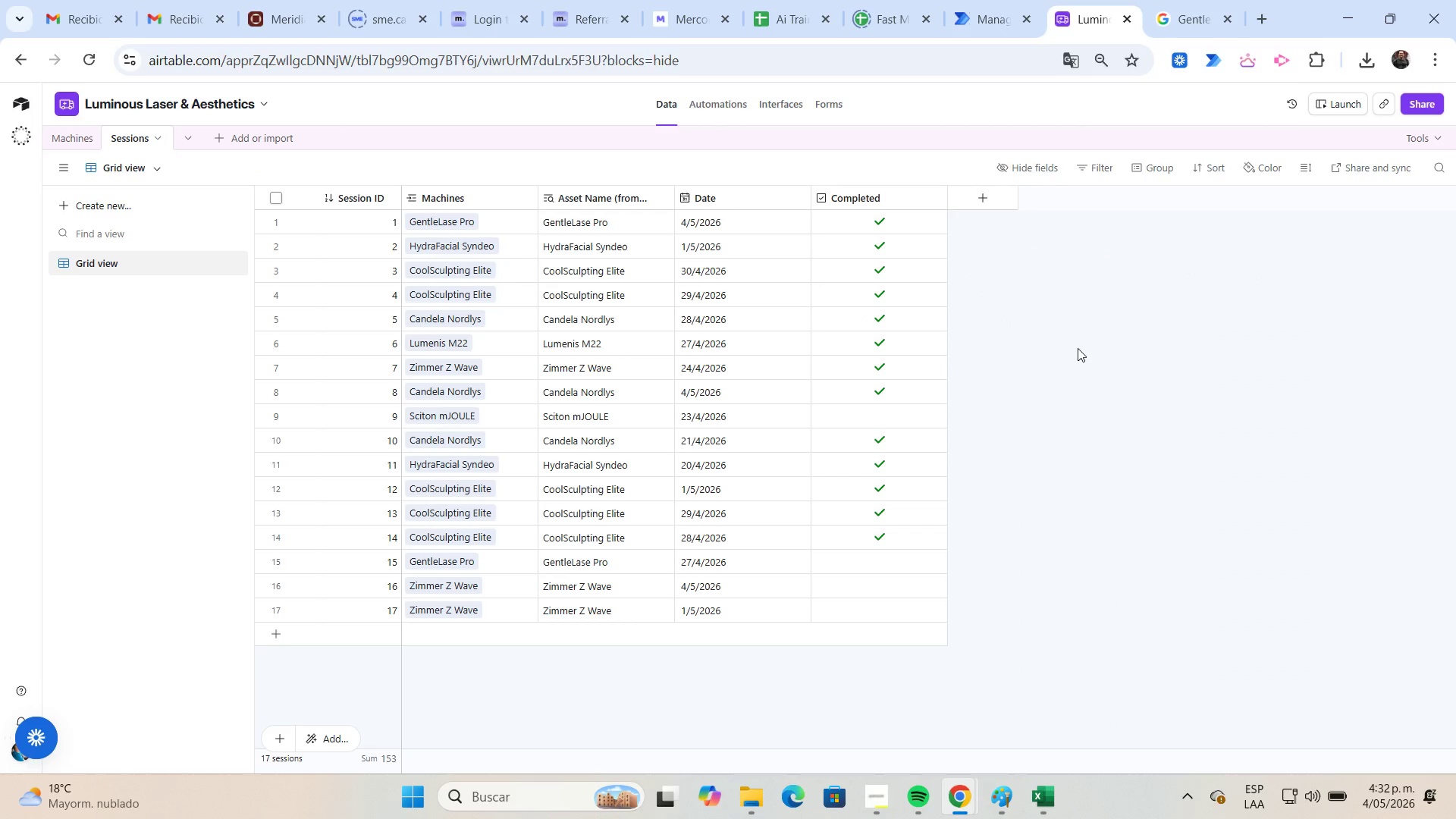 
left_click([58, 144])
 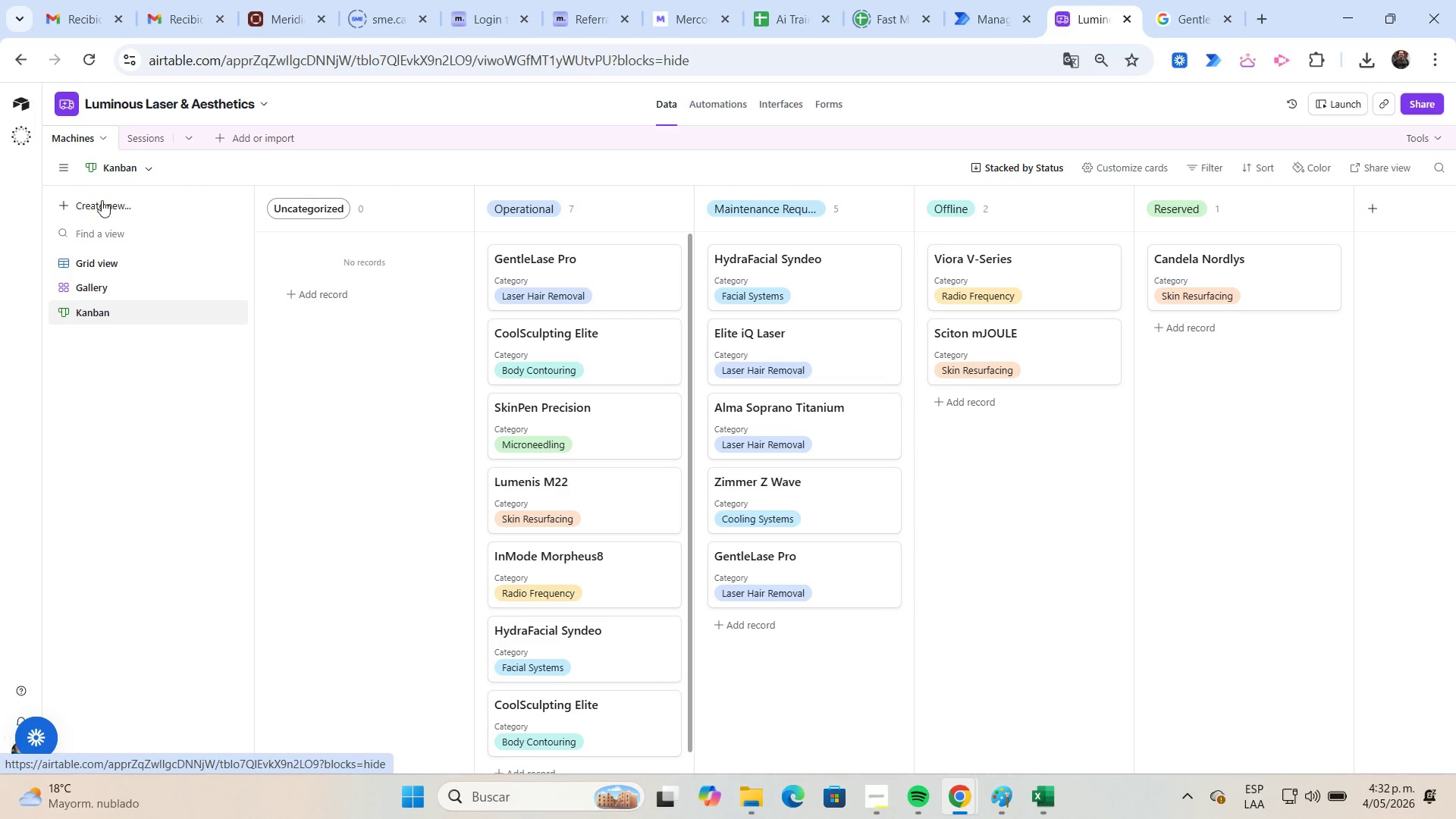 
left_click([136, 269])
 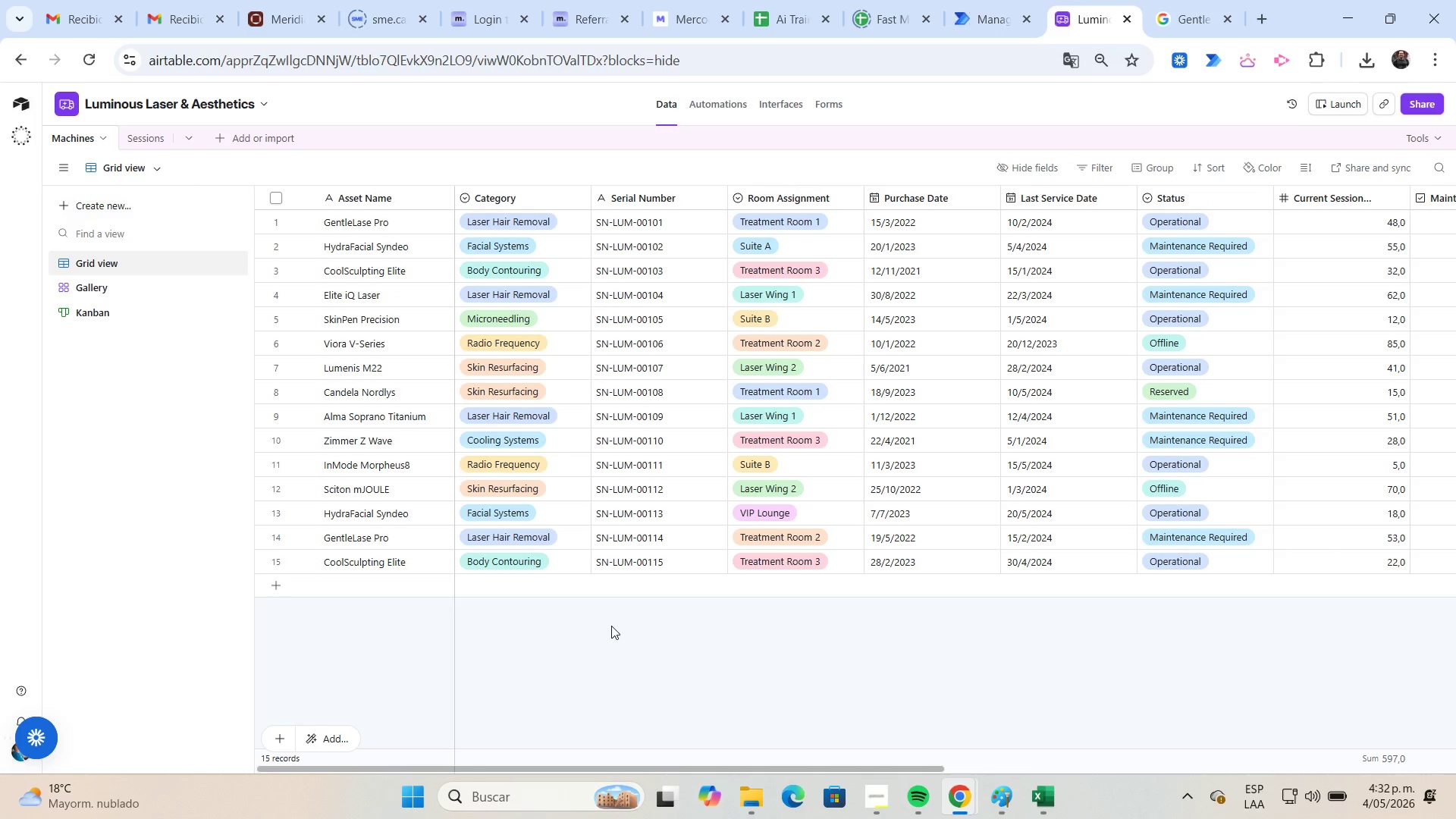 
wait(7.64)
 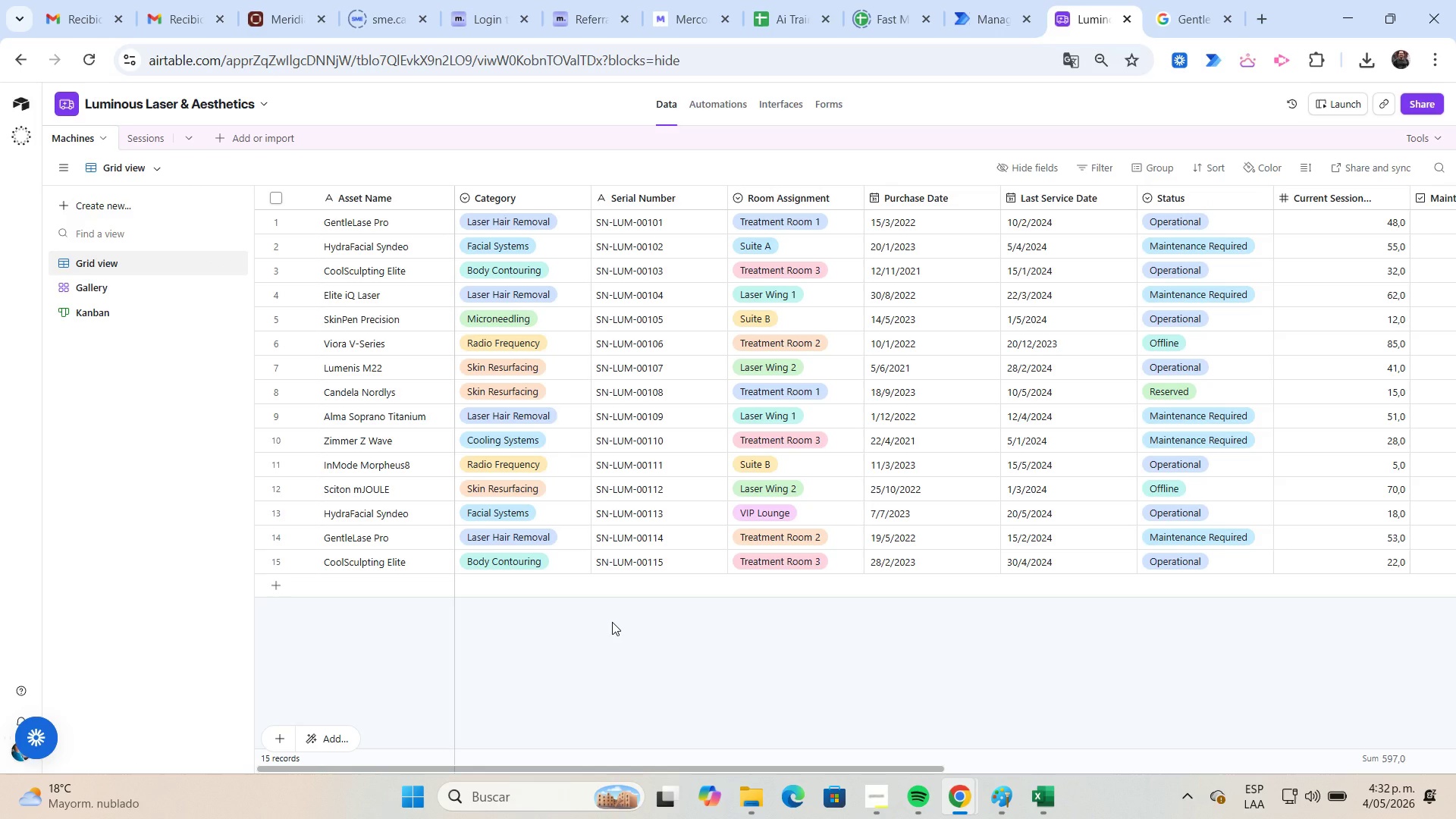 
left_click_drag(start_coordinate=[777, 766], to_coordinate=[1012, 793])
 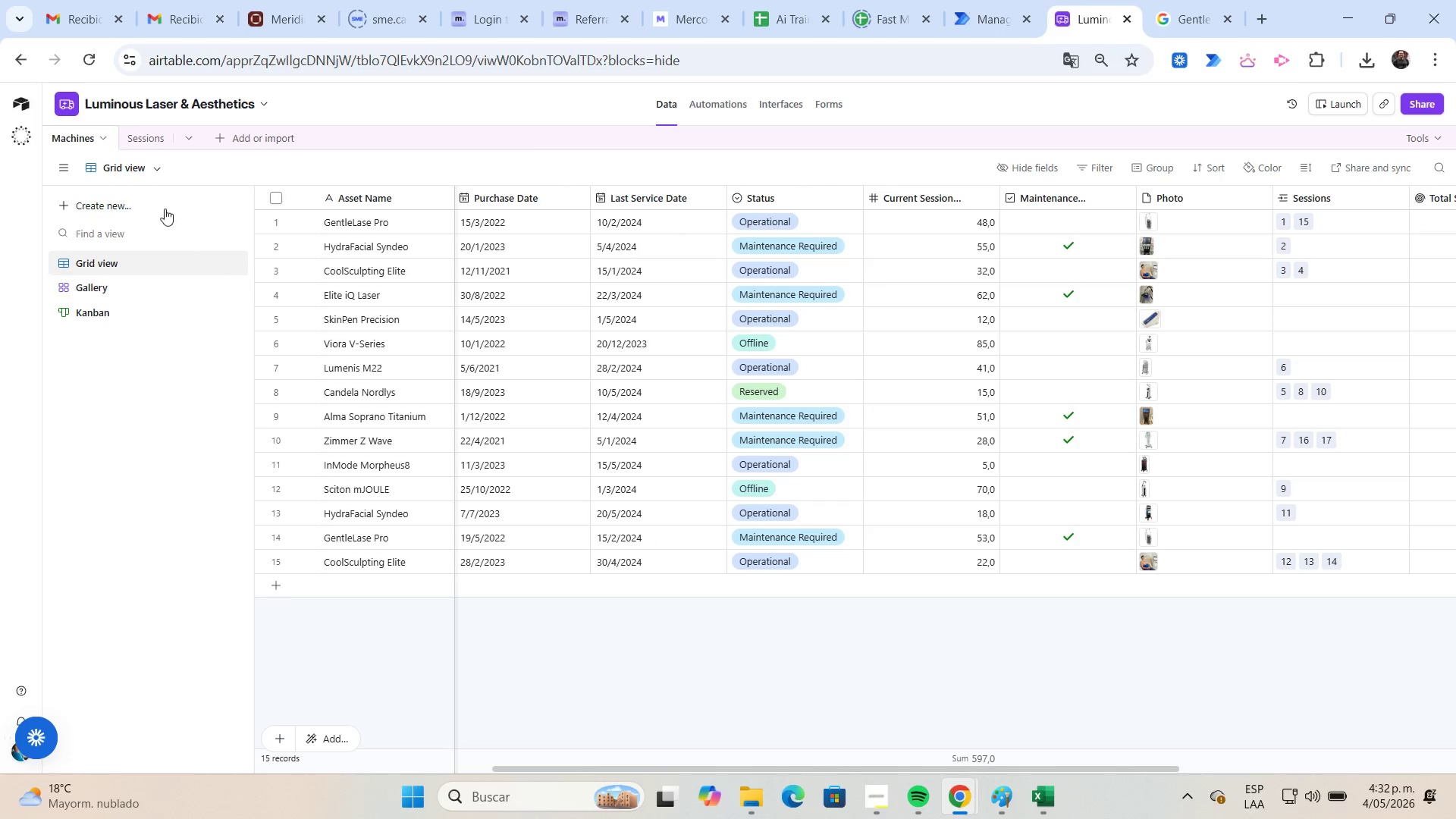 
left_click([149, 145])
 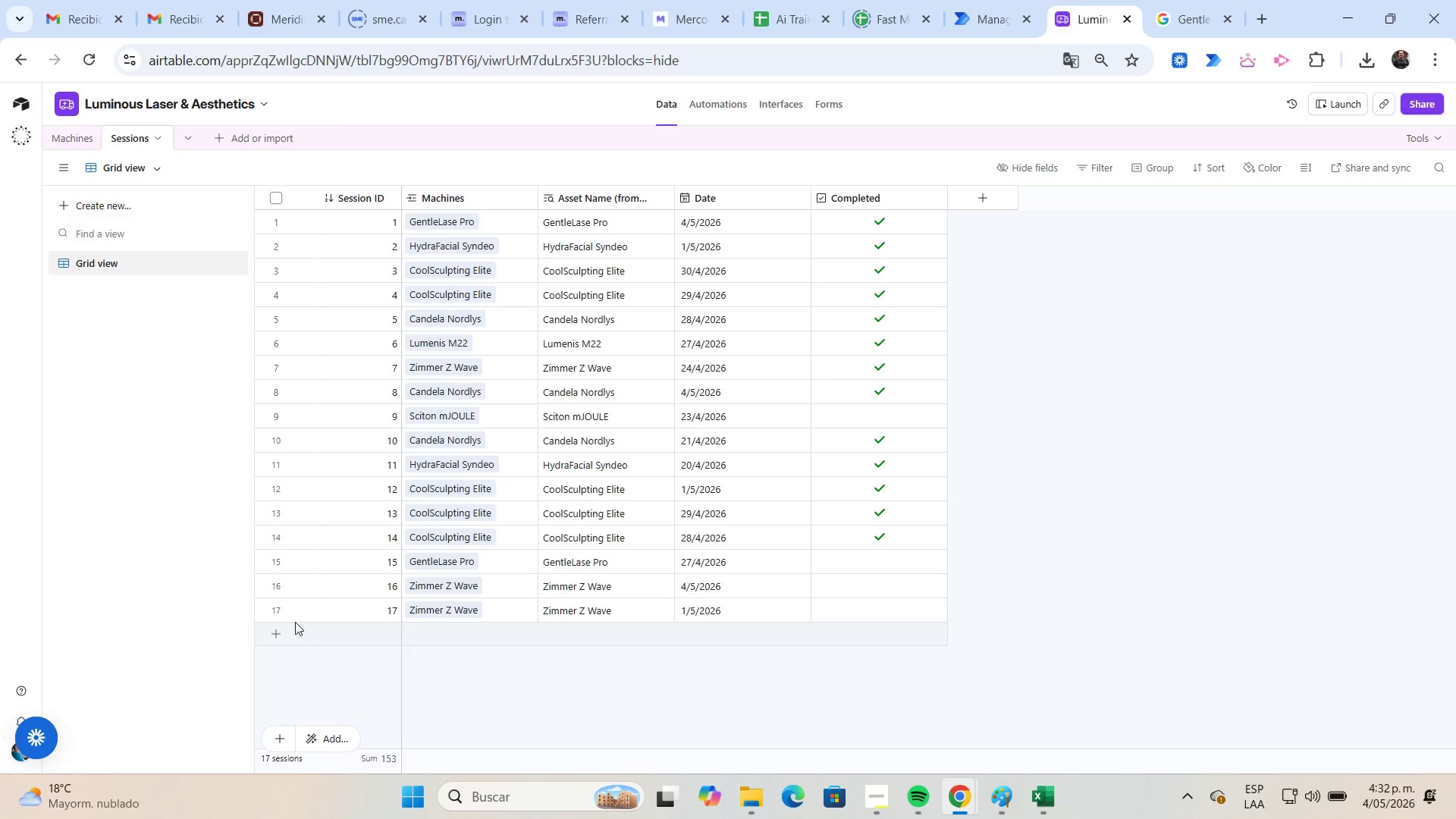 
left_click([279, 608])
 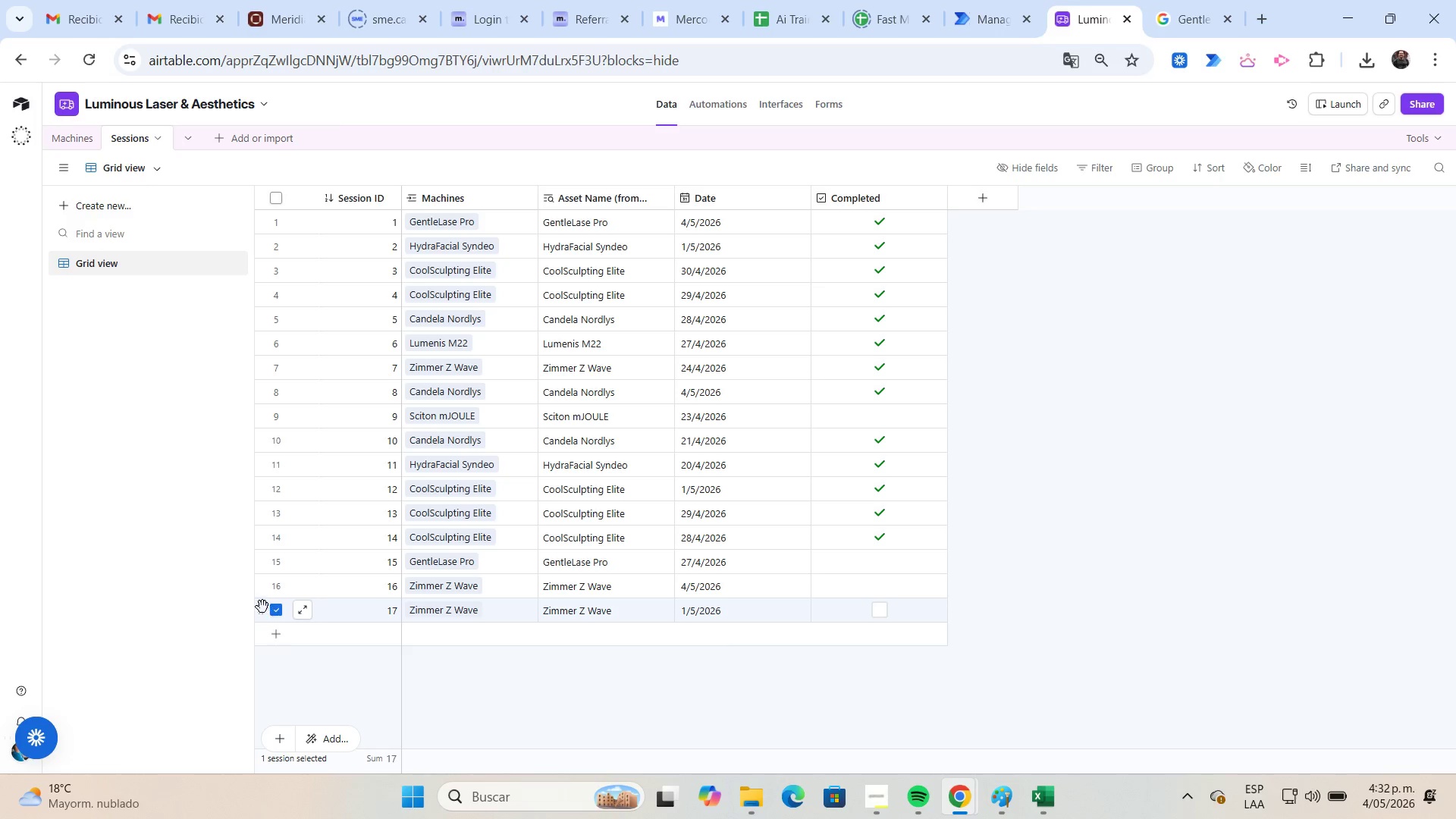 
left_click([262, 607])
 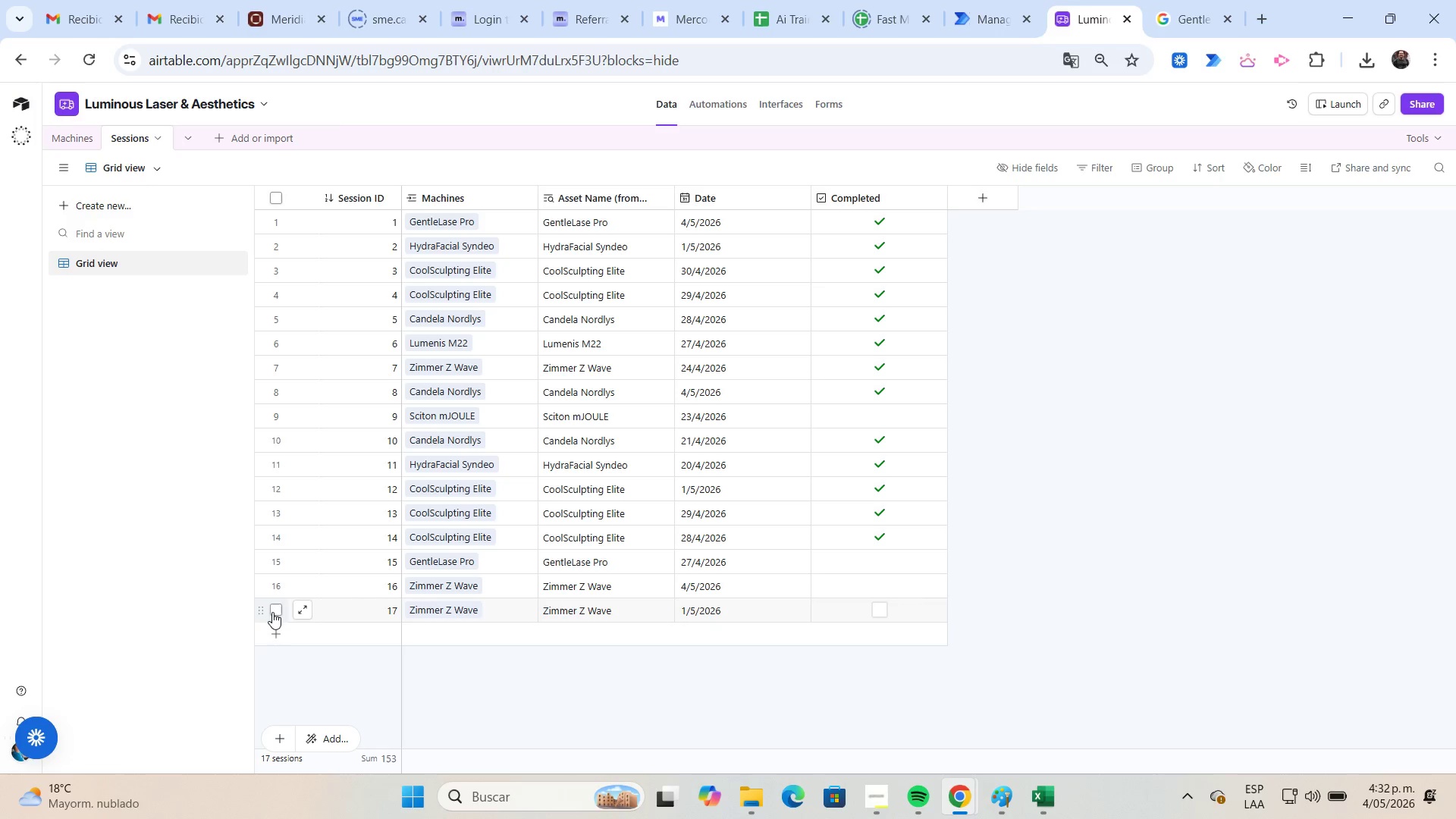 
left_click([271, 612])
 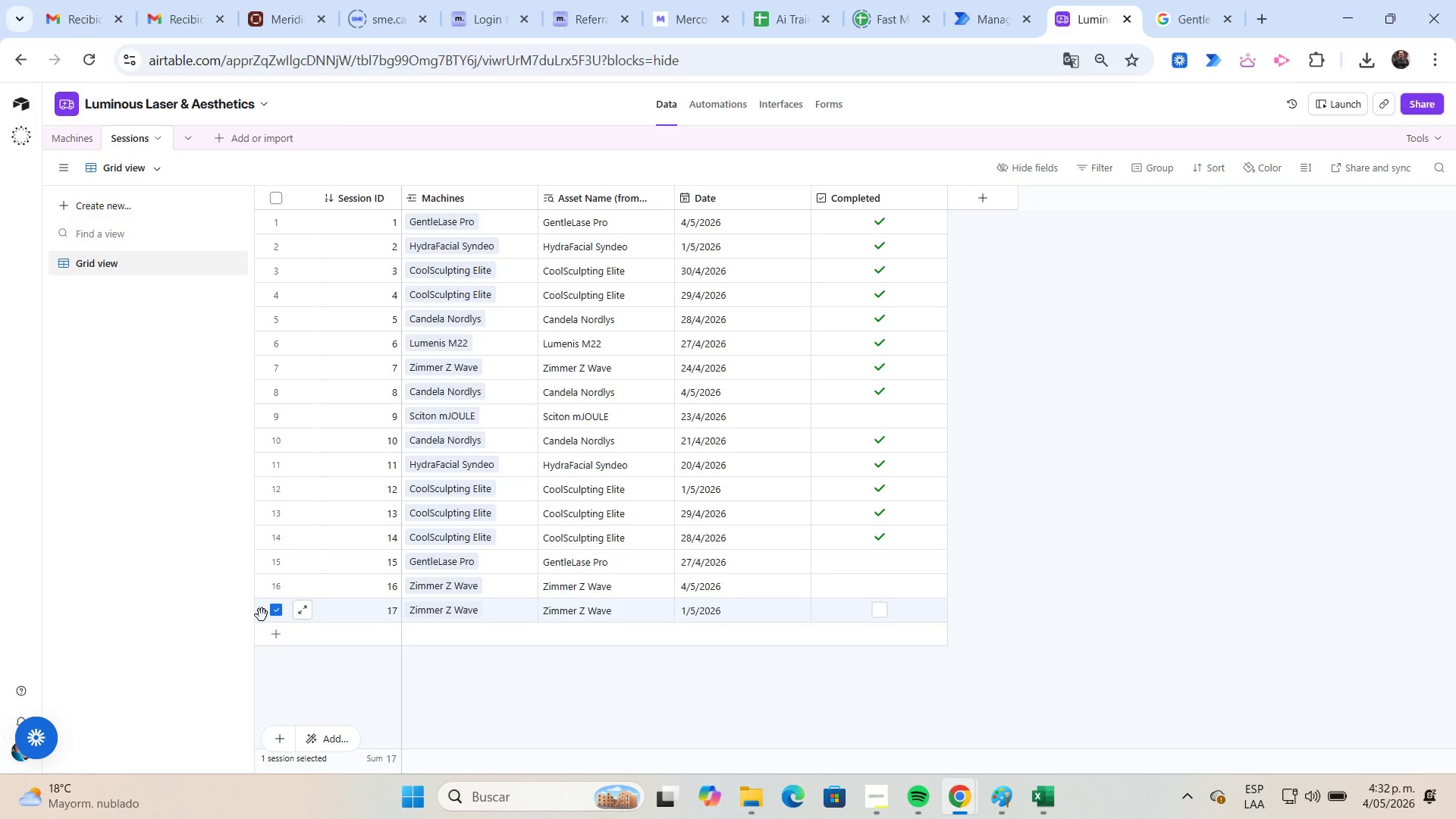 
right_click([262, 615])
 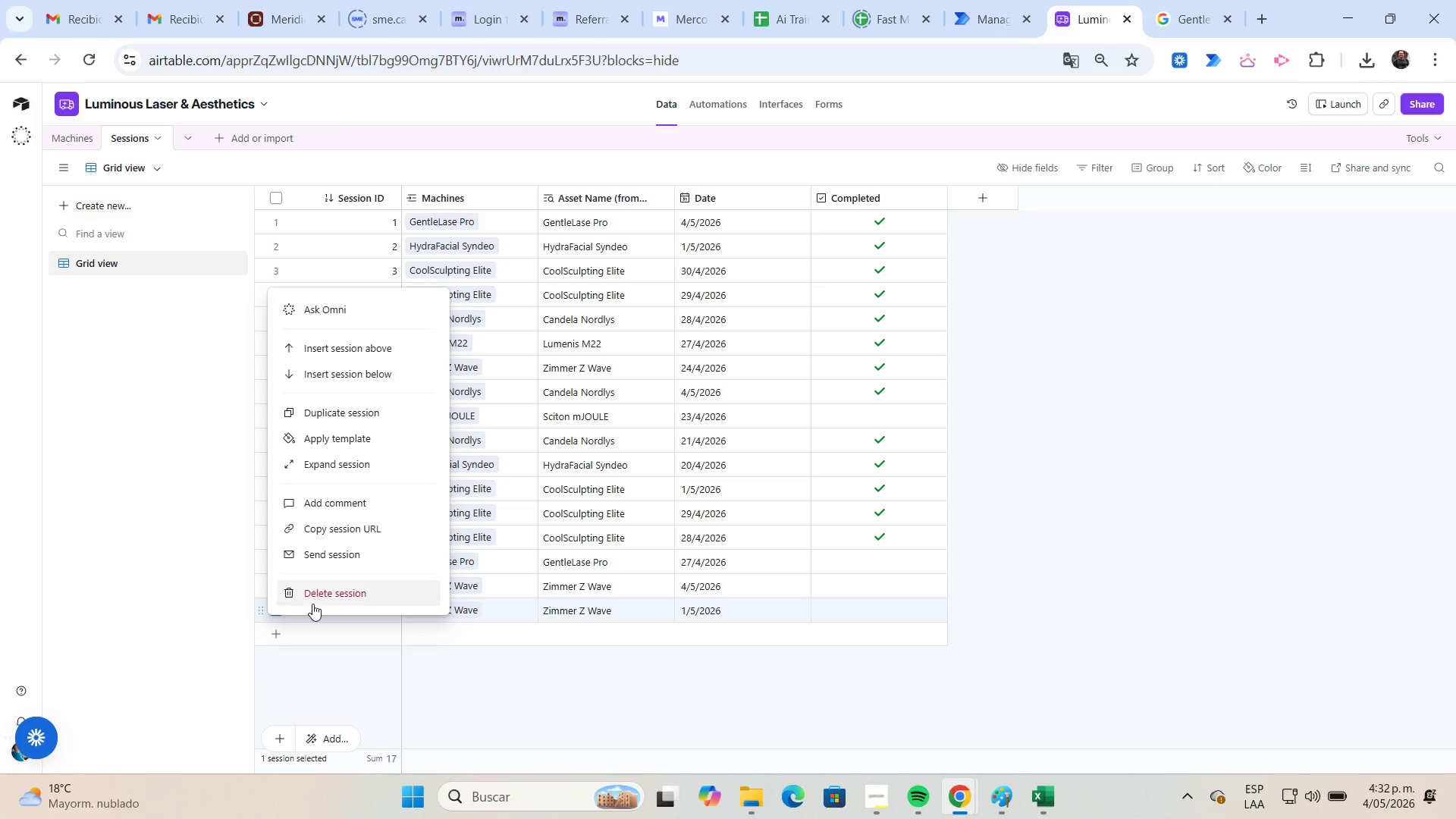 
left_click([318, 601])
 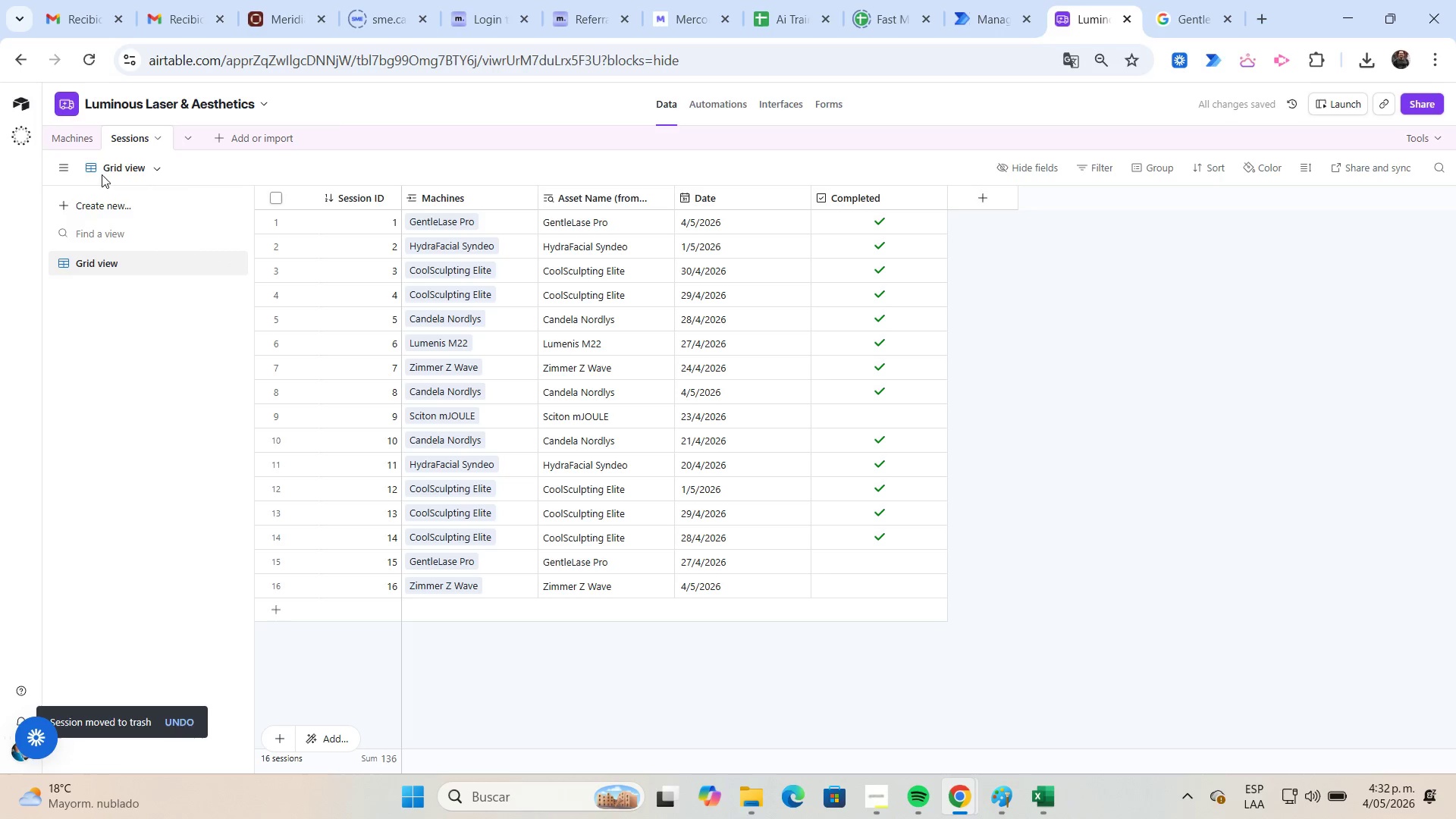 
left_click([86, 146])
 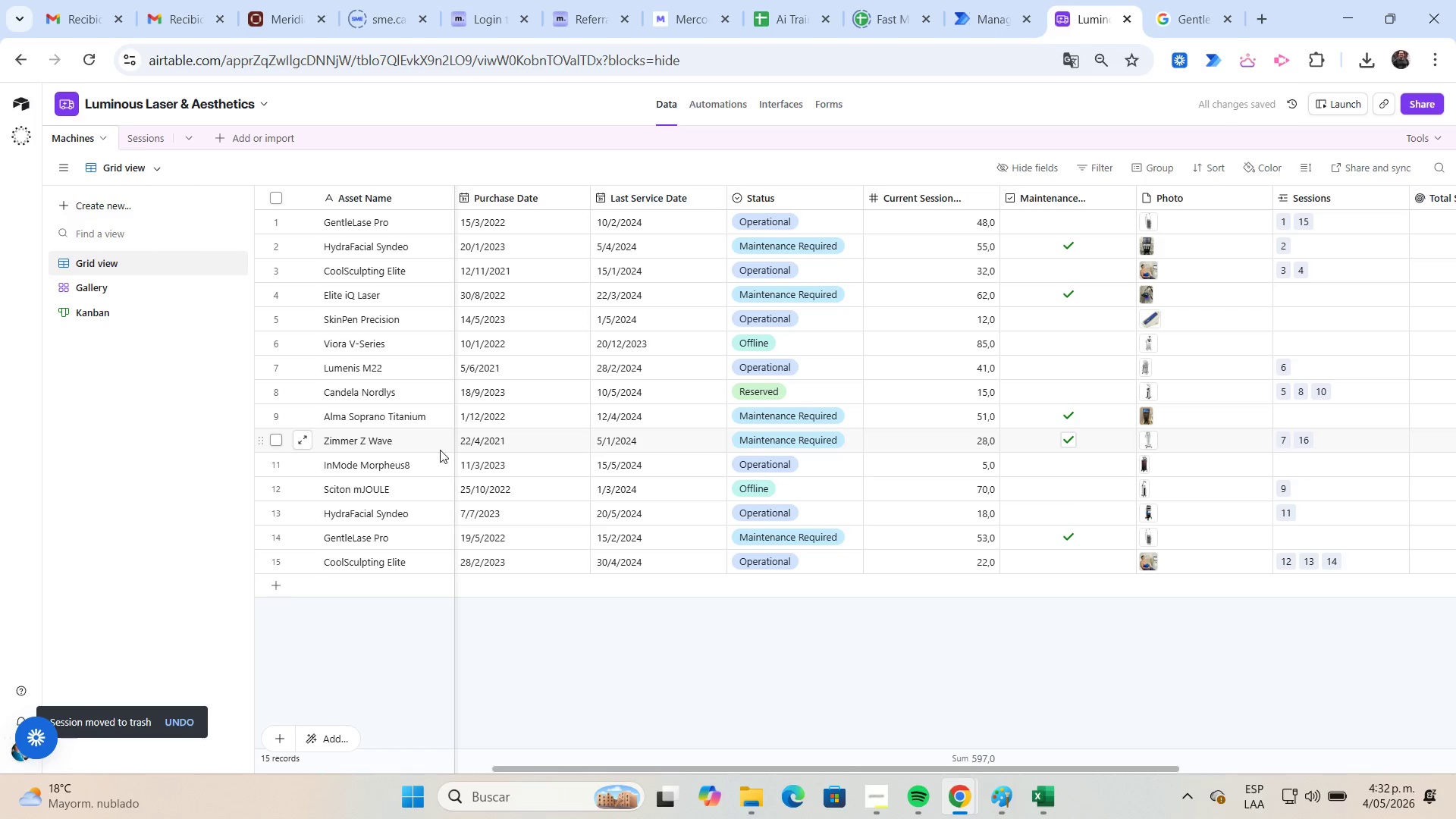 
left_click([857, 444])
 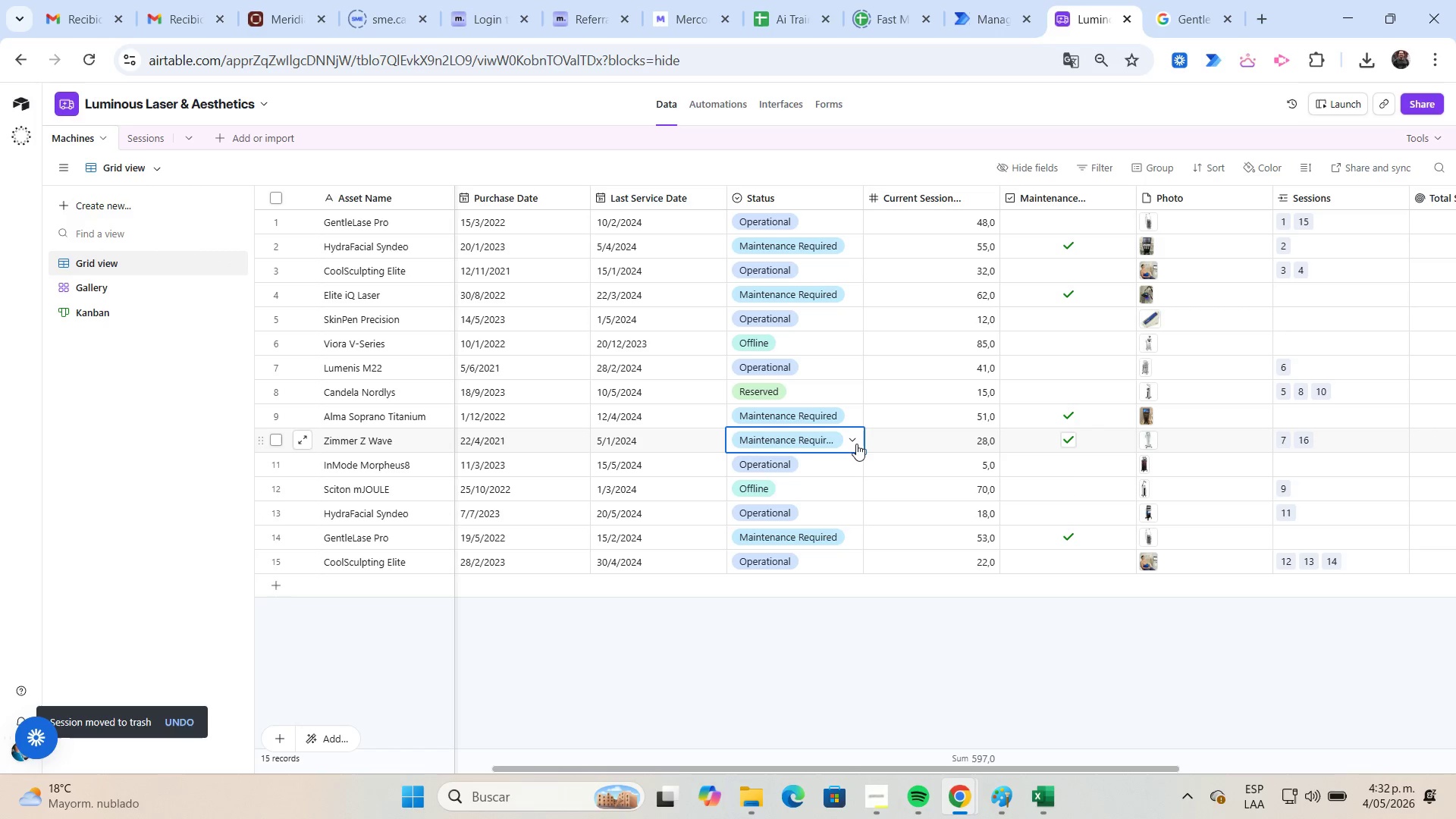 
left_click([856, 443])
 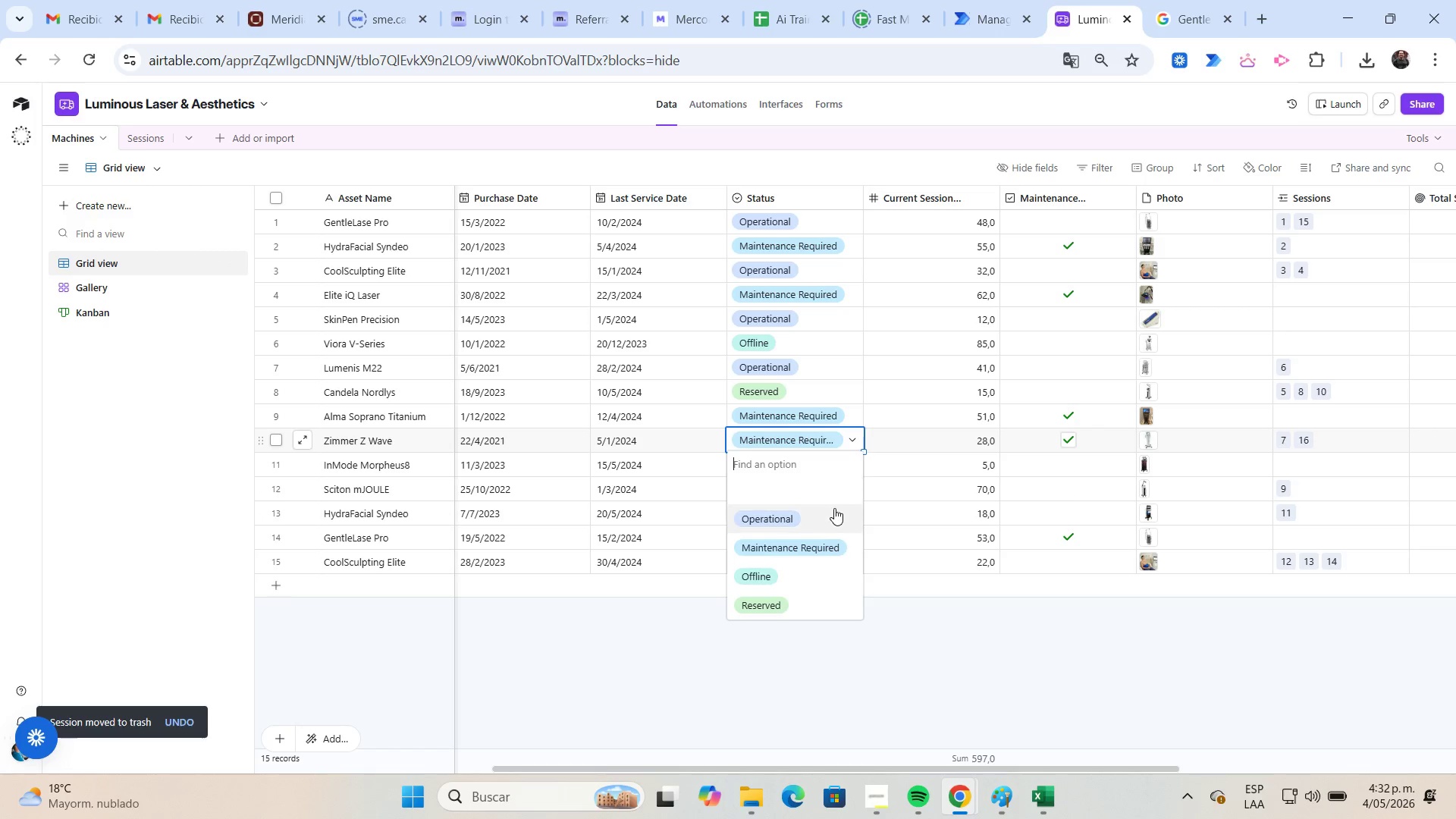 
left_click([834, 510])
 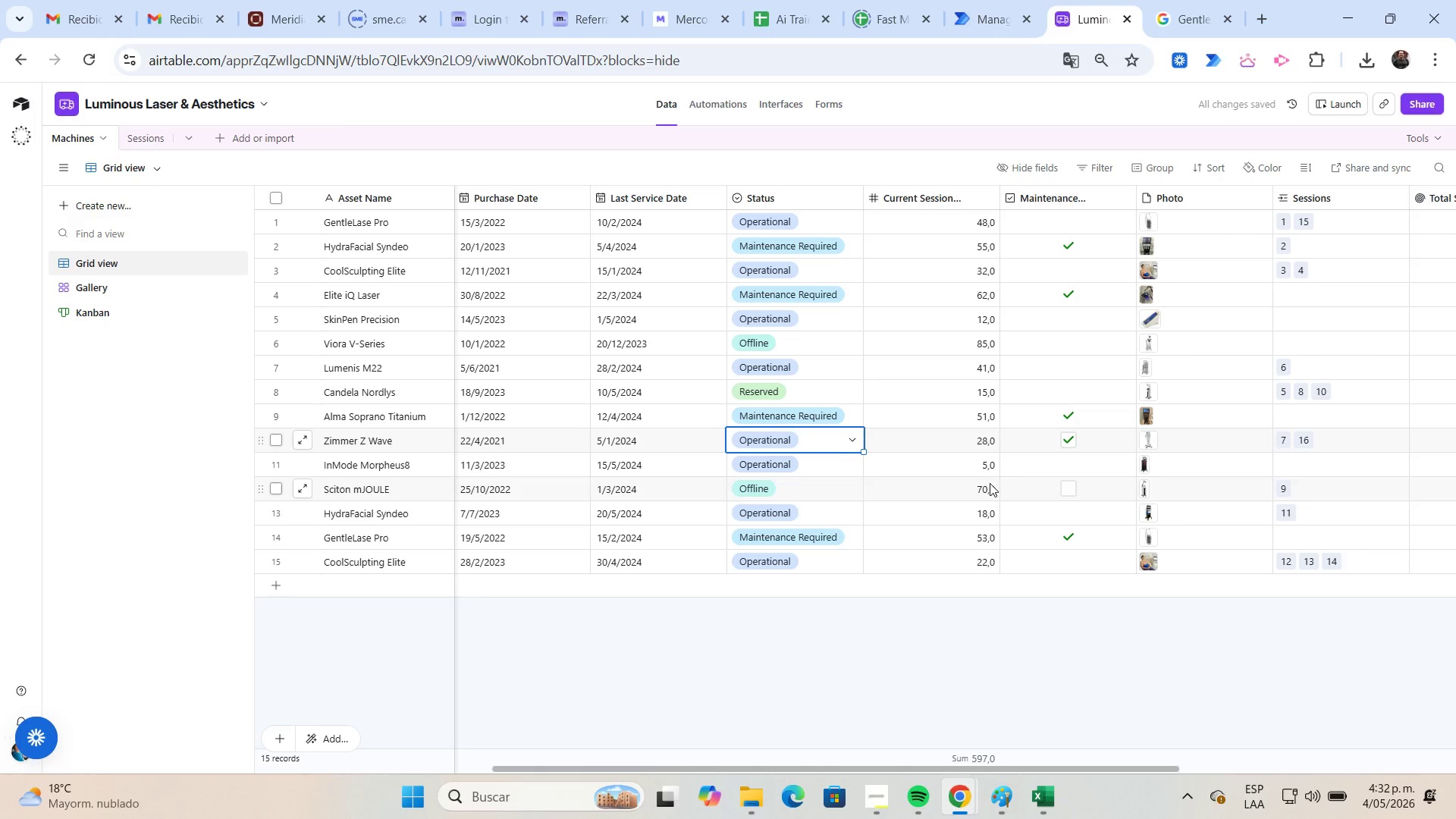 
left_click([1065, 443])
 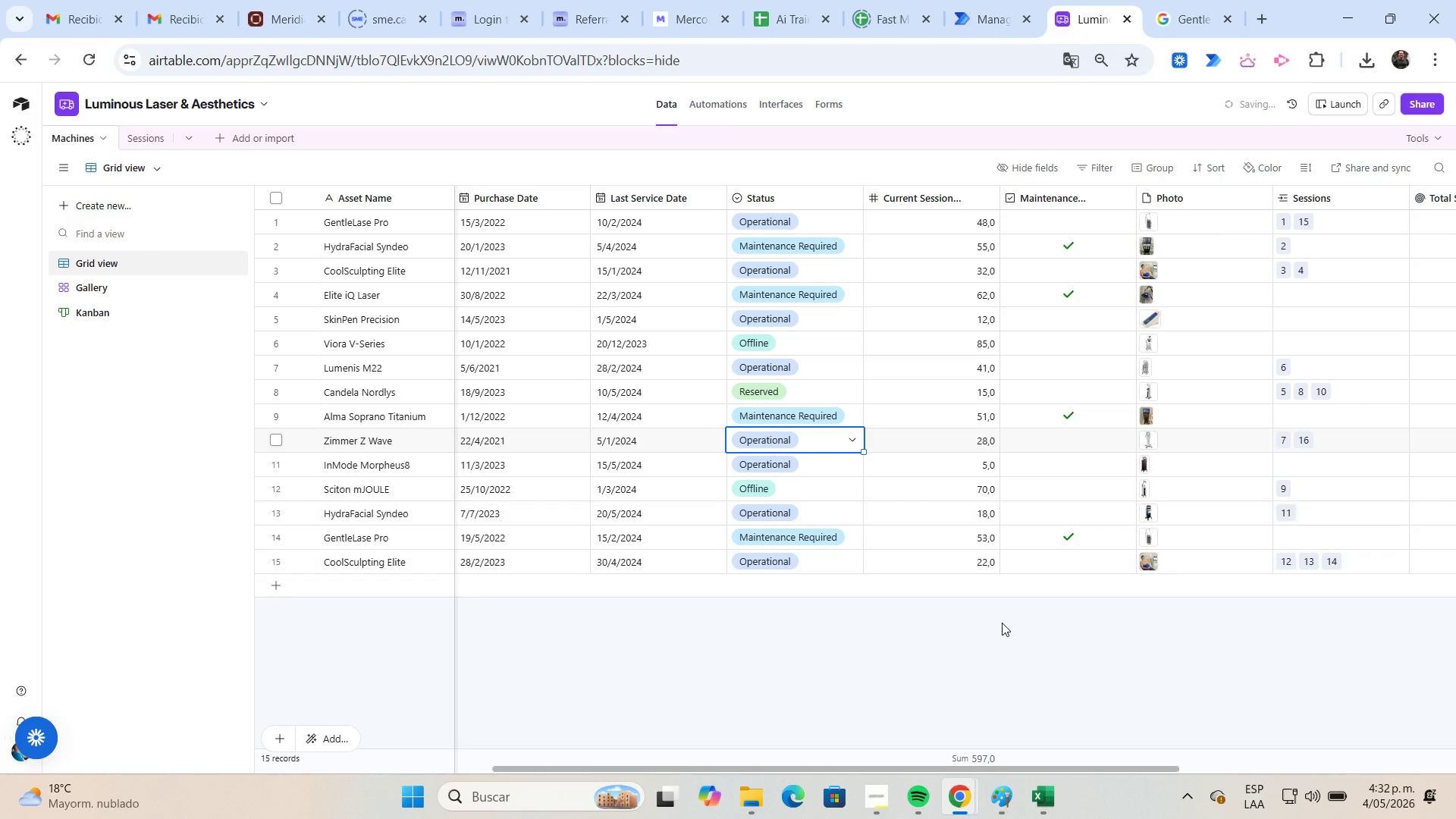 
left_click([999, 628])
 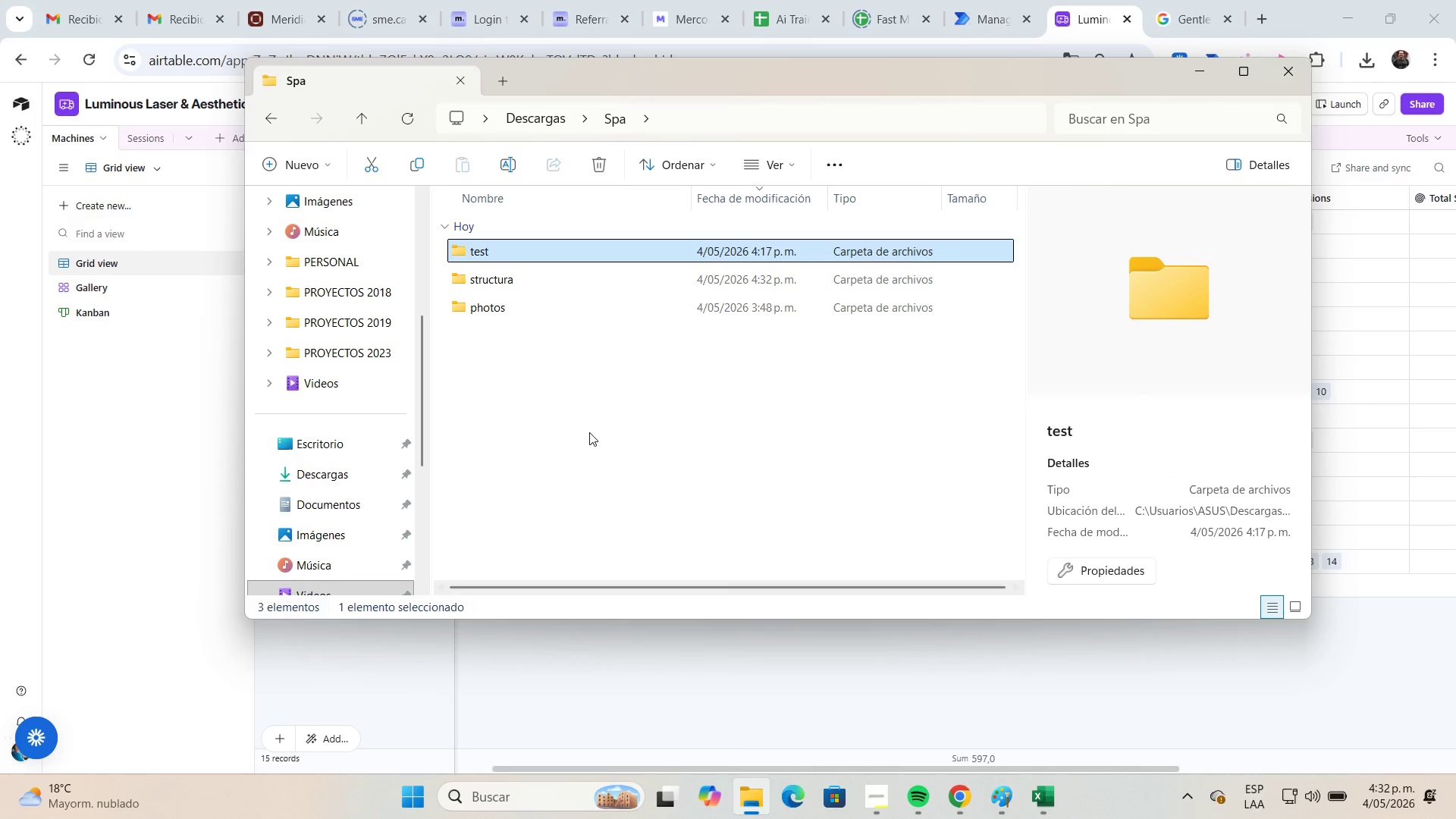 
wait(7.17)
 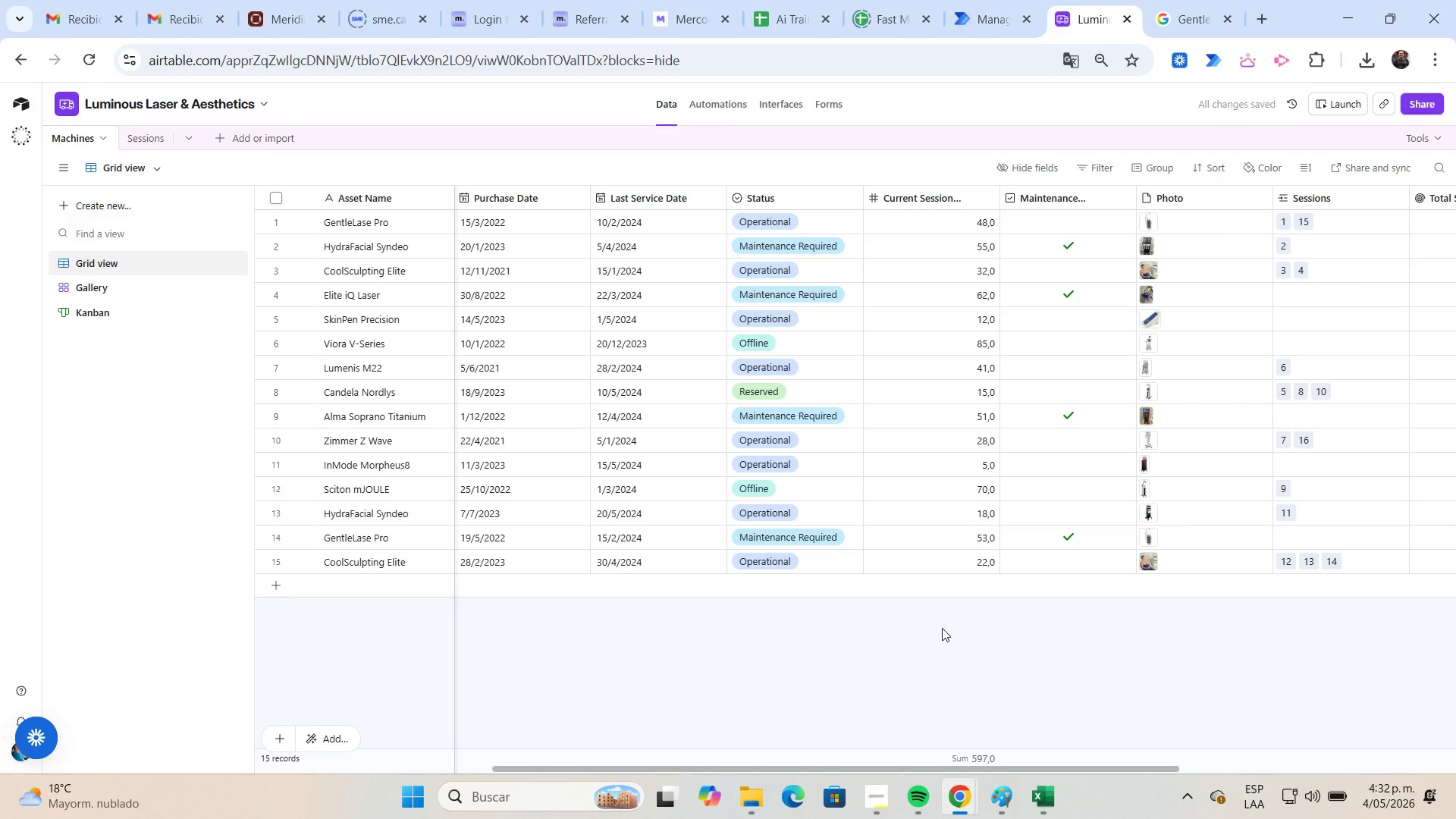 
double_click([510, 285])
 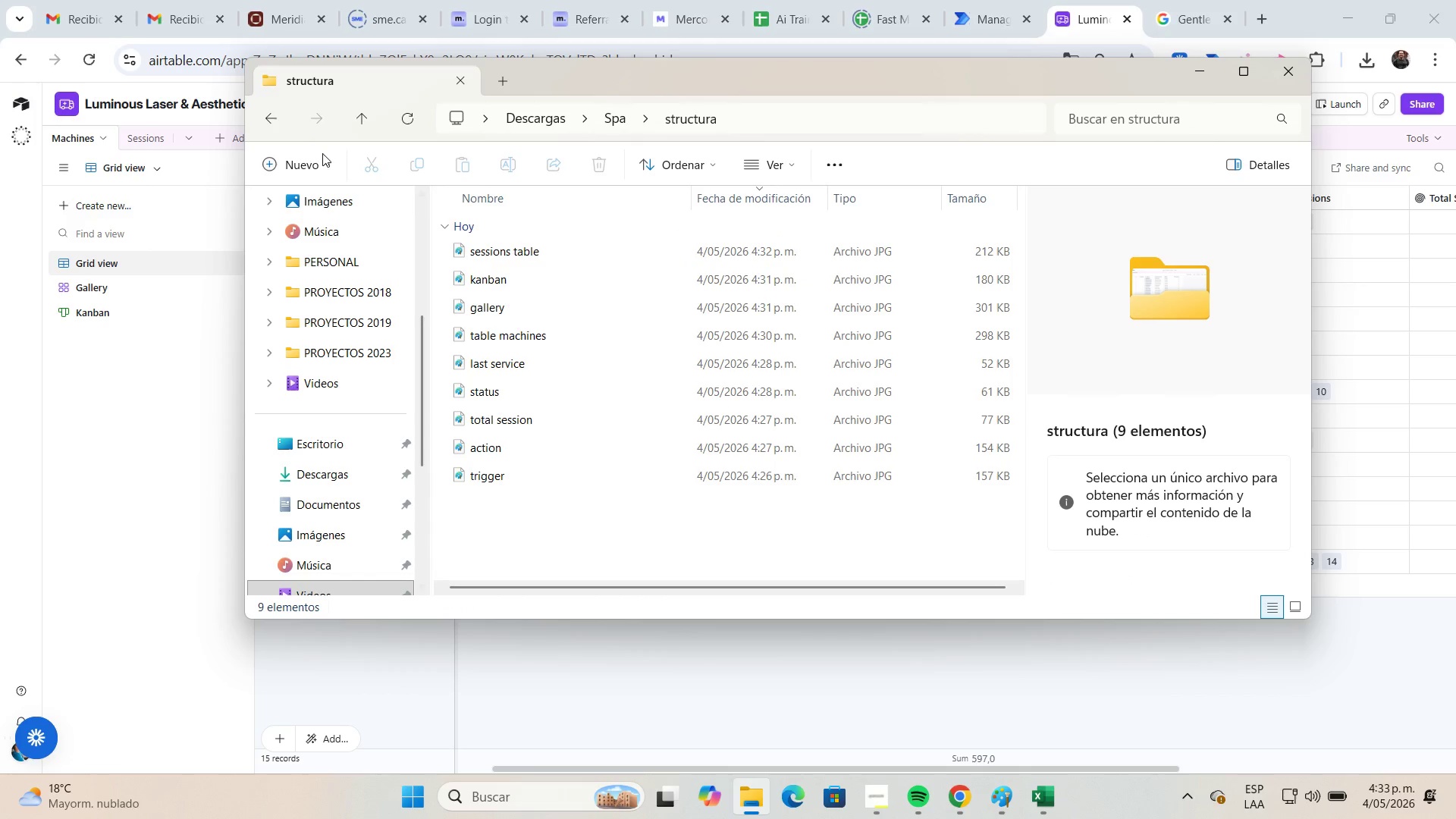 
left_click([273, 117])
 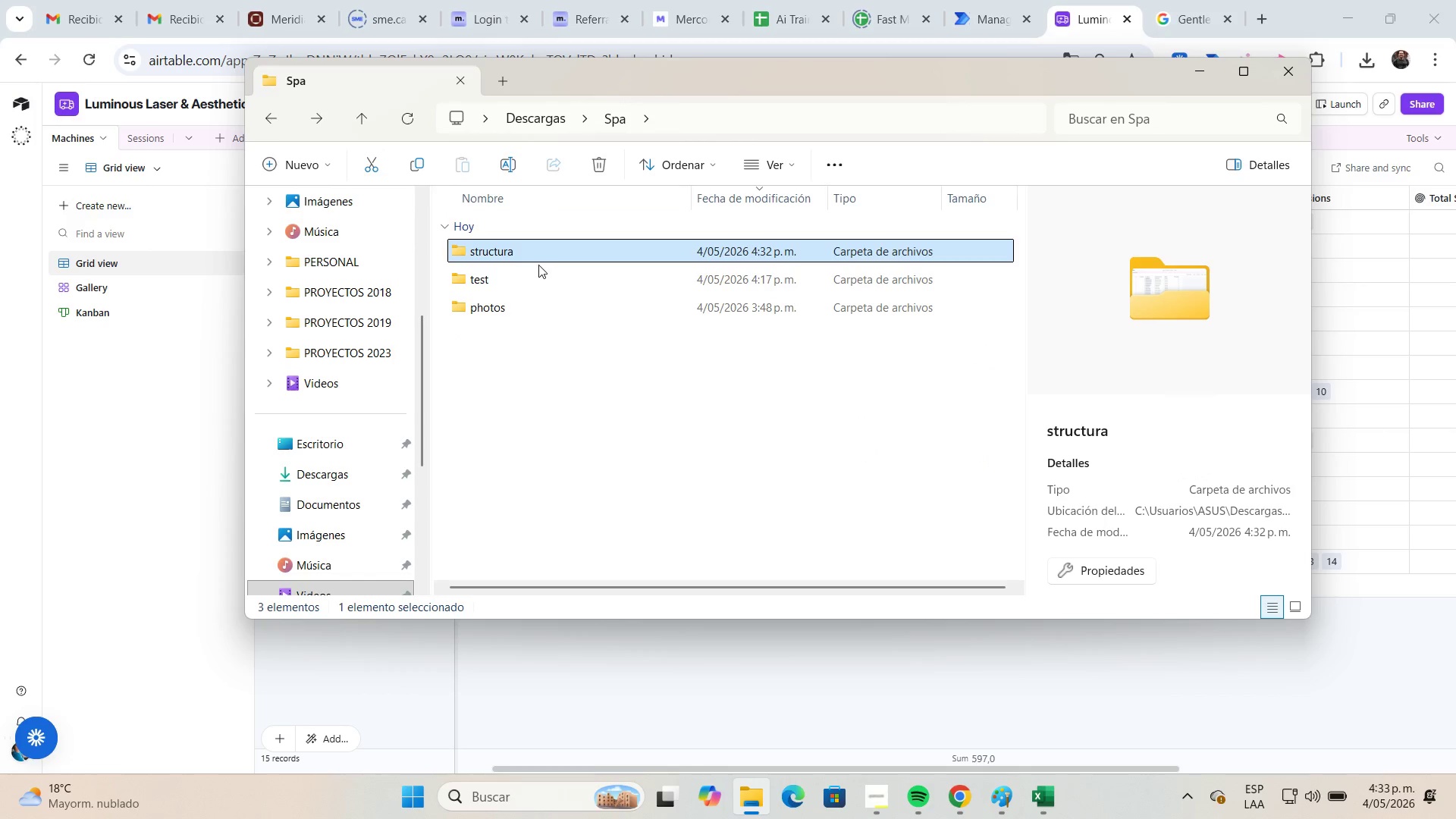 
left_click([526, 287])
 